 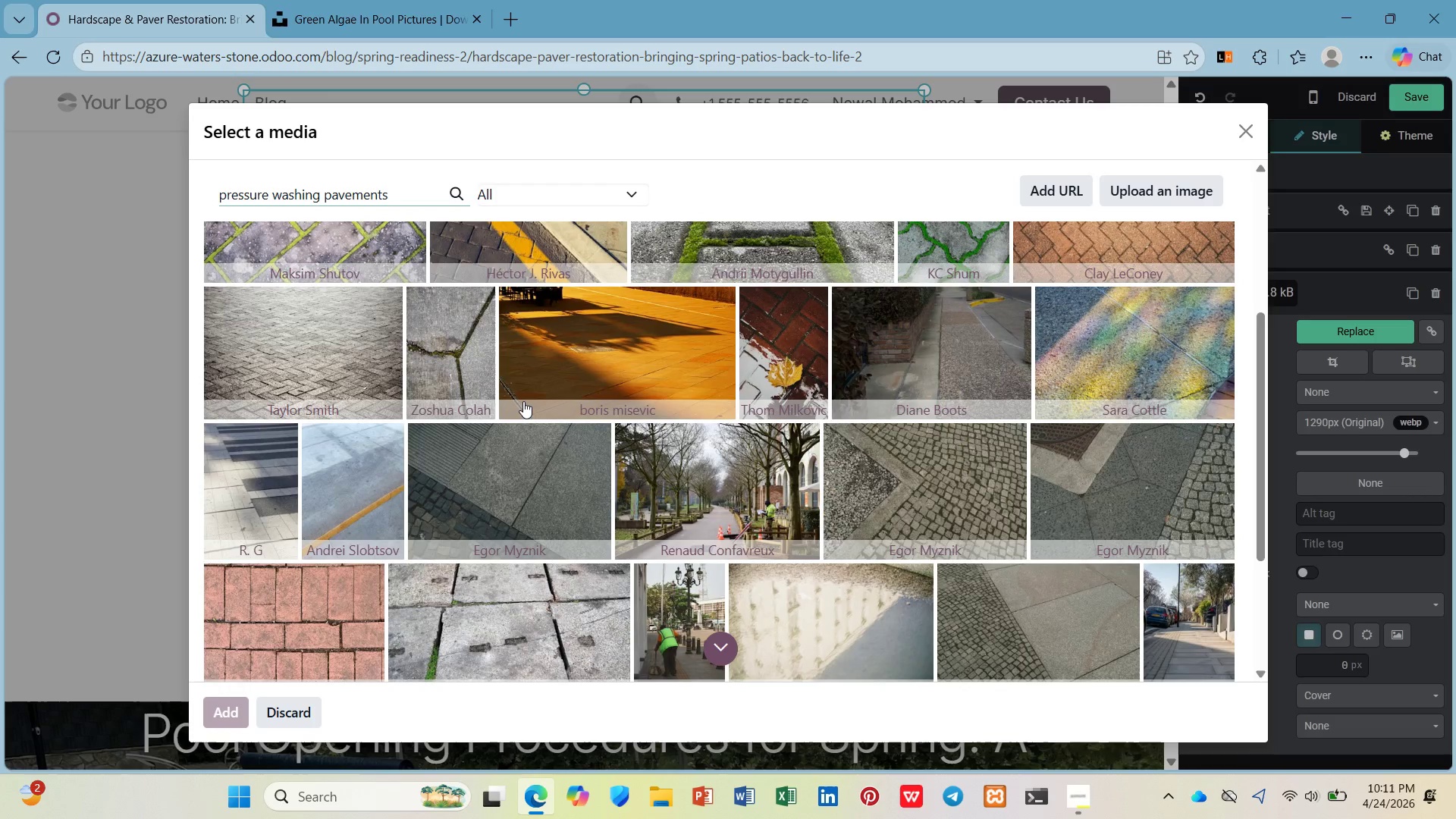 
scroll: coordinate [522, 401], scroll_direction: down, amount: 3.0
 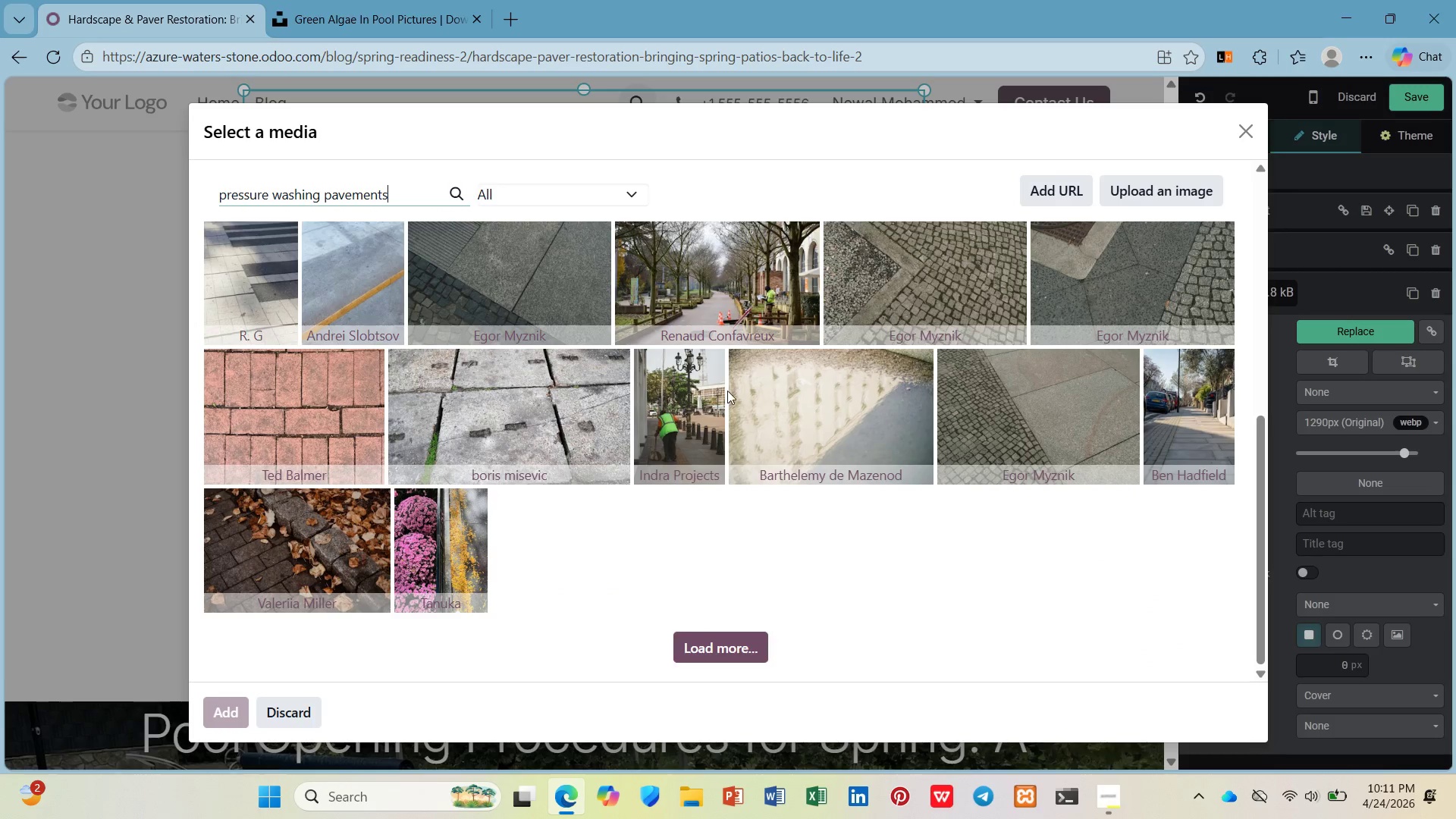 
left_click([713, 396])
 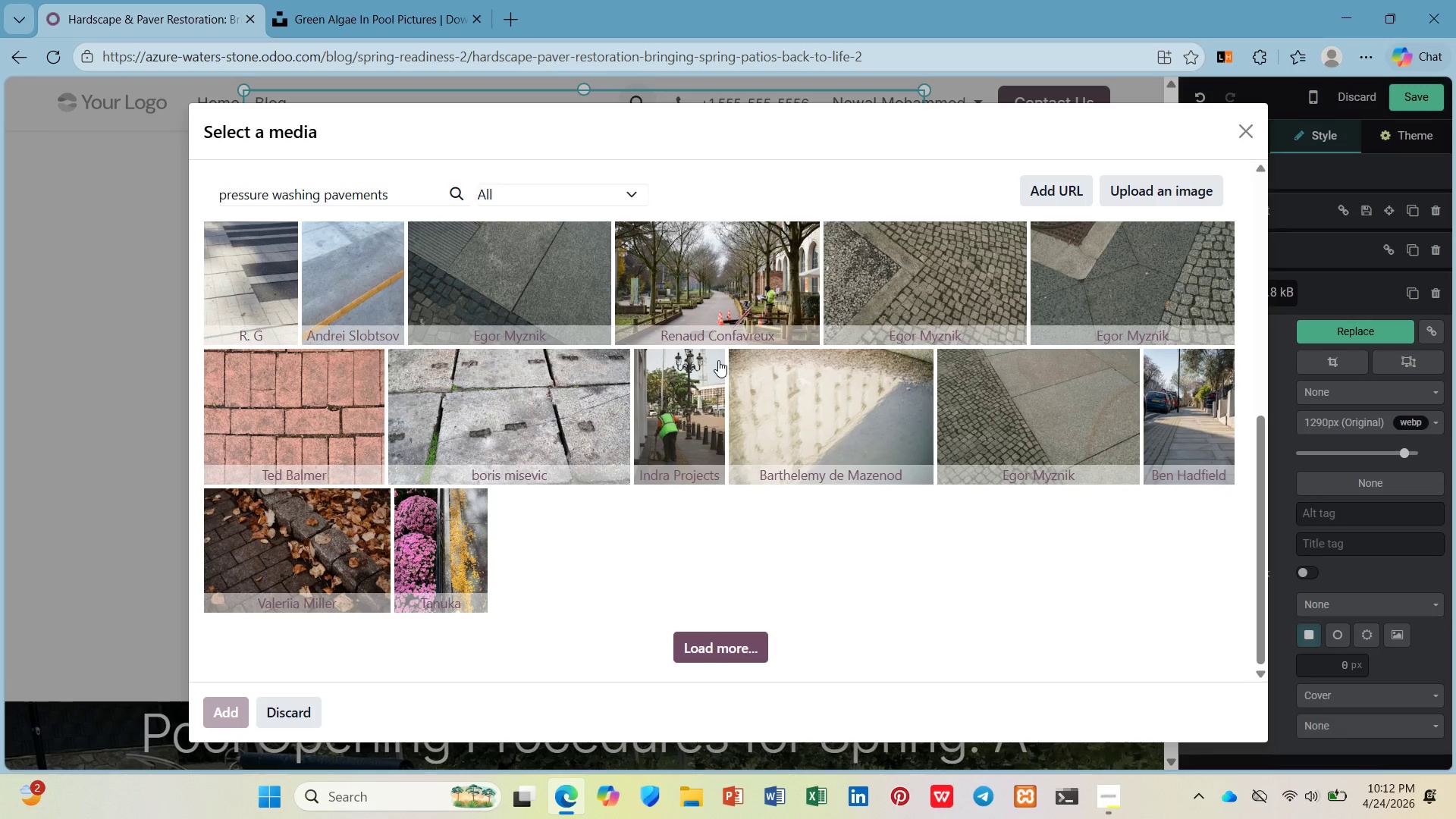 
wait(17.84)
 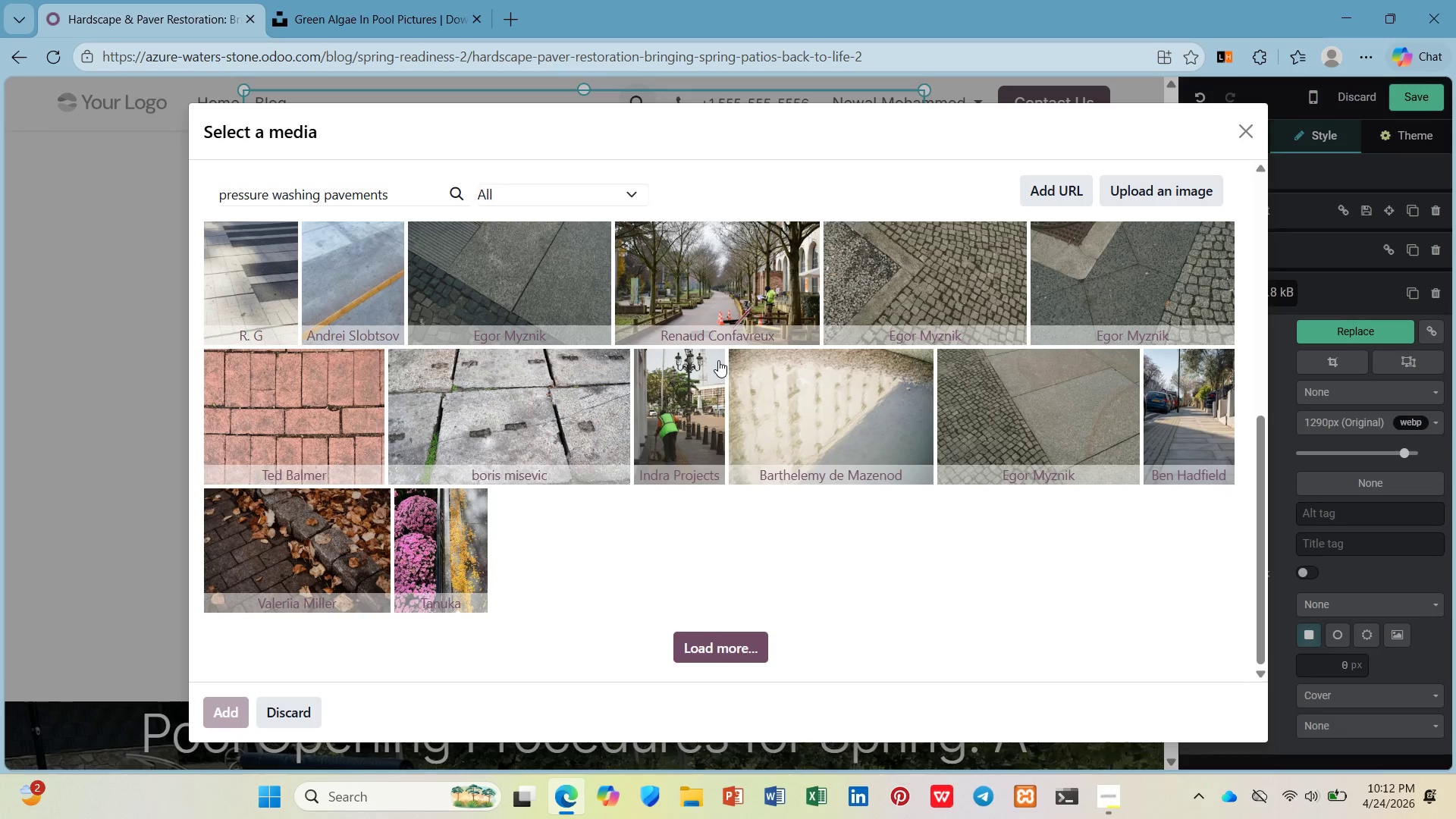 
left_click([968, 378])
 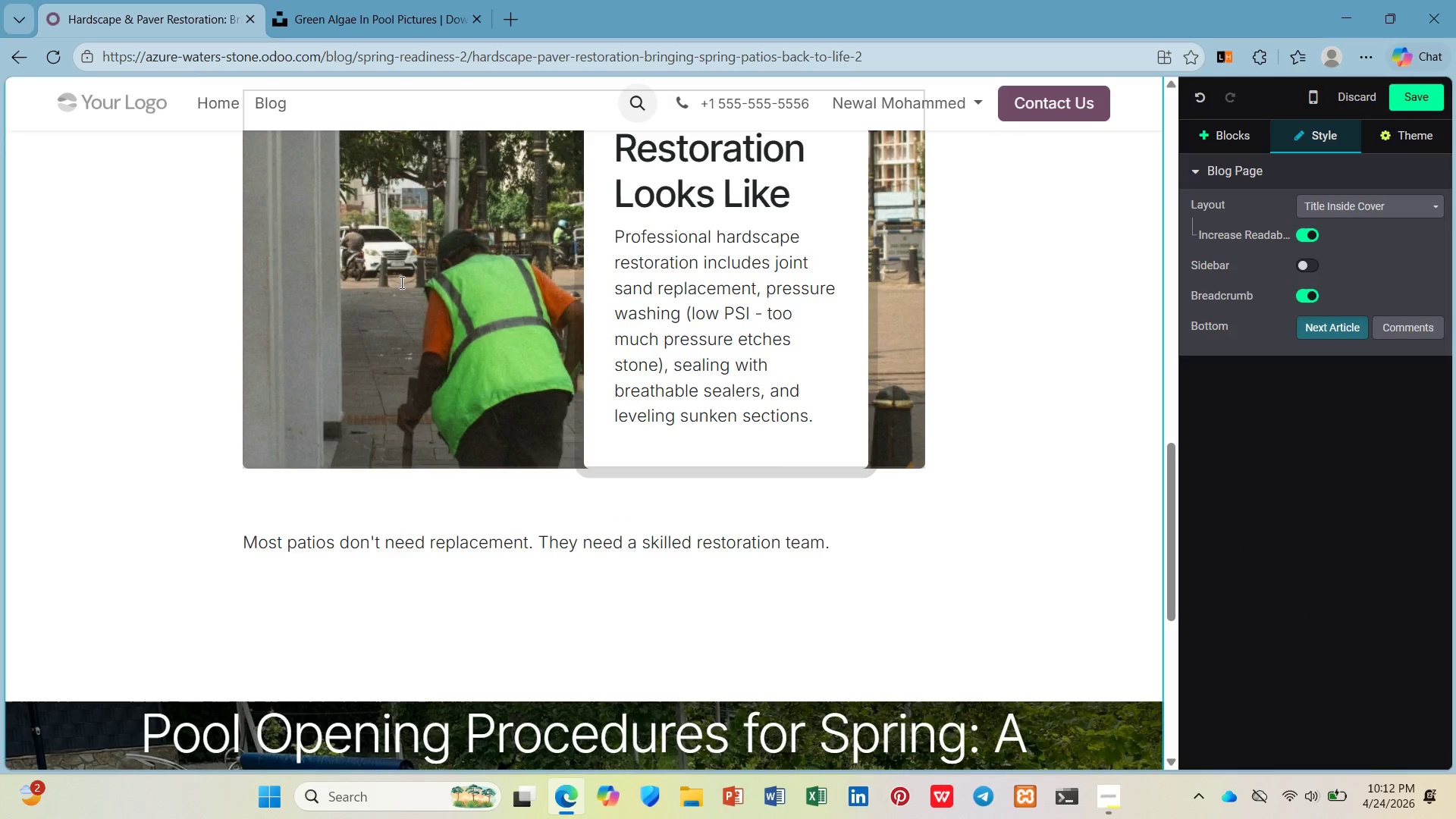 
scroll: coordinate [412, 284], scroll_direction: up, amount: 3.0
 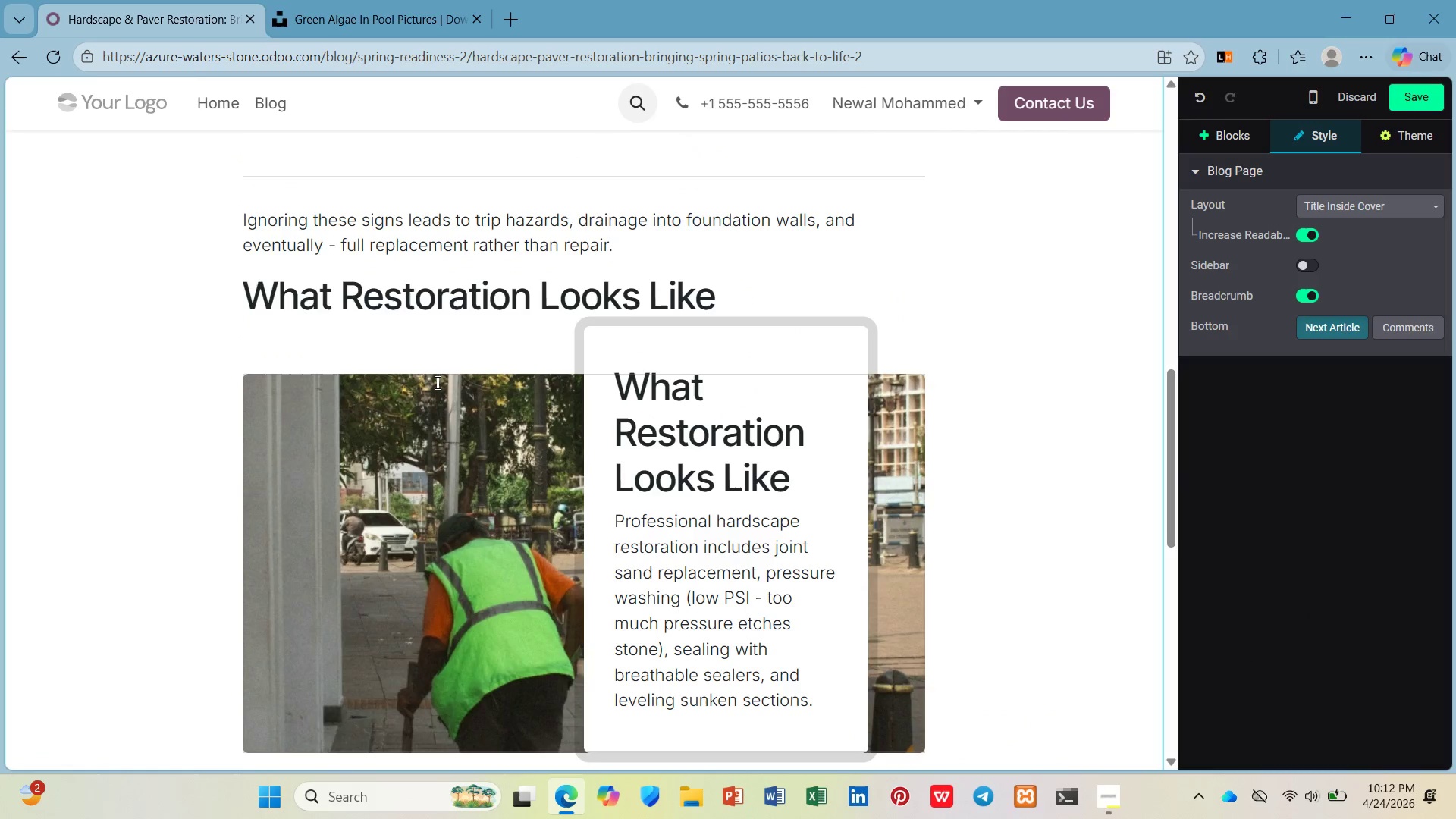 
scroll: coordinate [436, 382], scroll_direction: down, amount: 1.0
 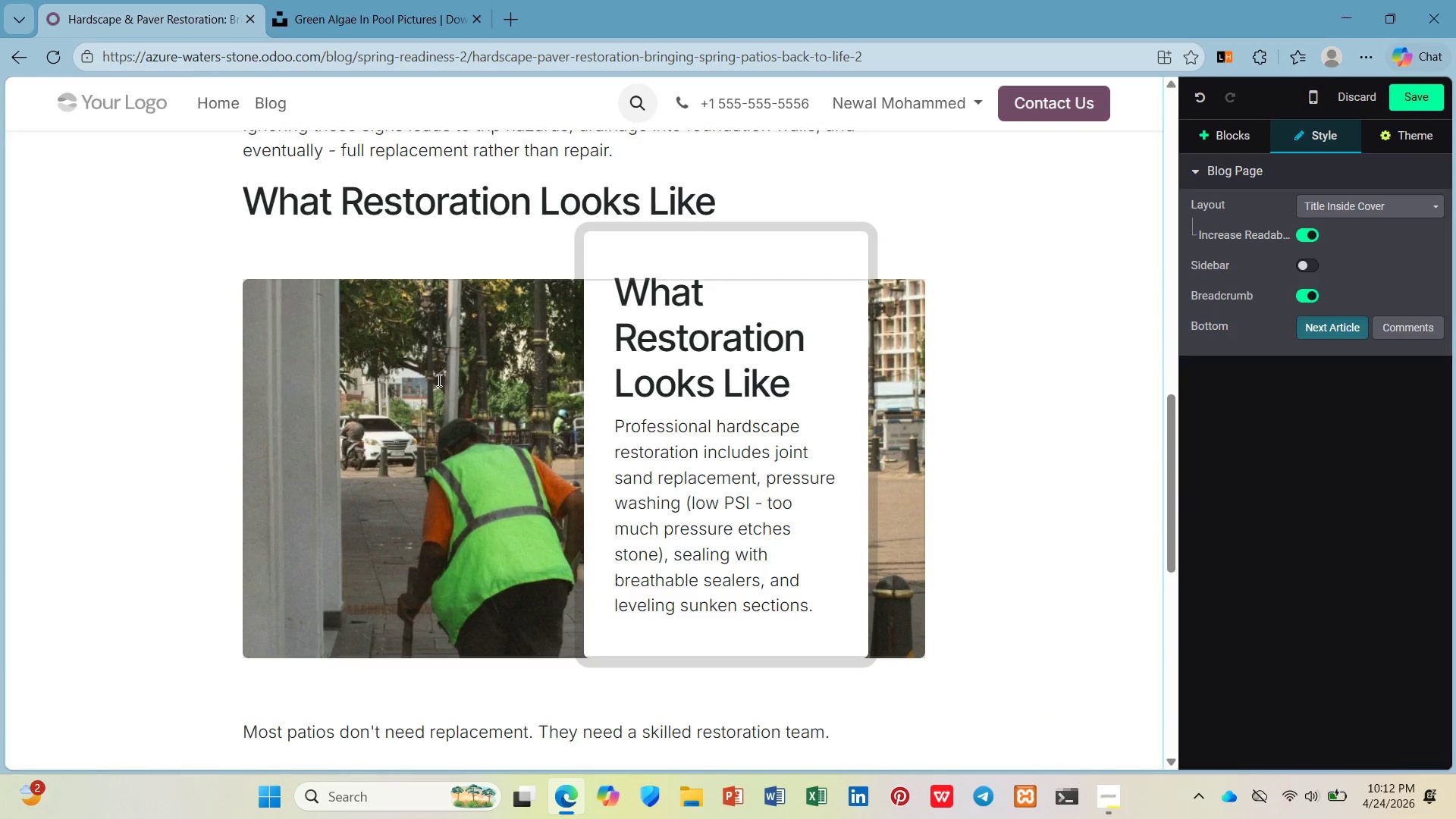 
scroll: coordinate [437, 380], scroll_direction: up, amount: 1.0
 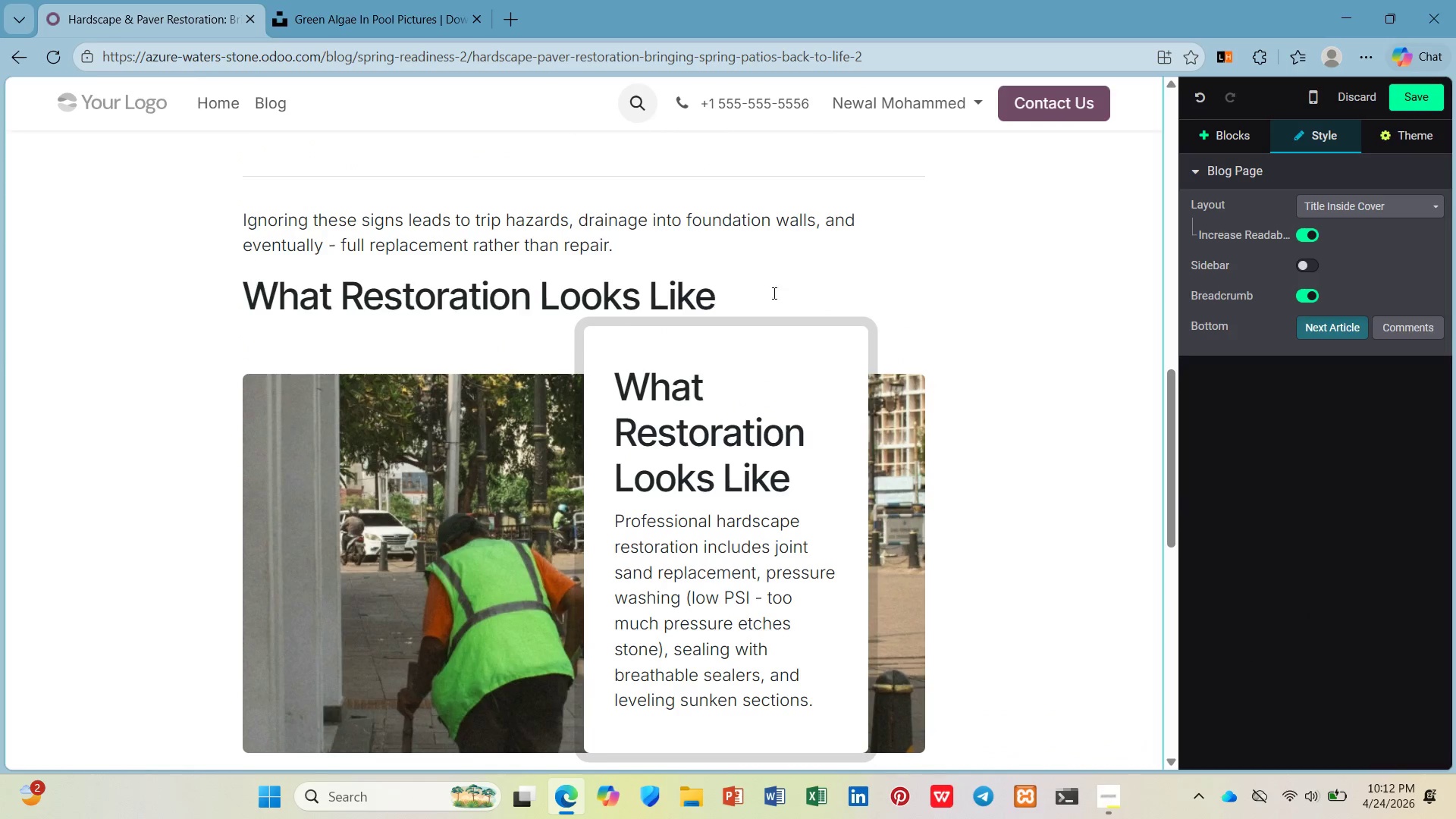 
left_click_drag(start_coordinate=[805, 287], to_coordinate=[0, 318])
 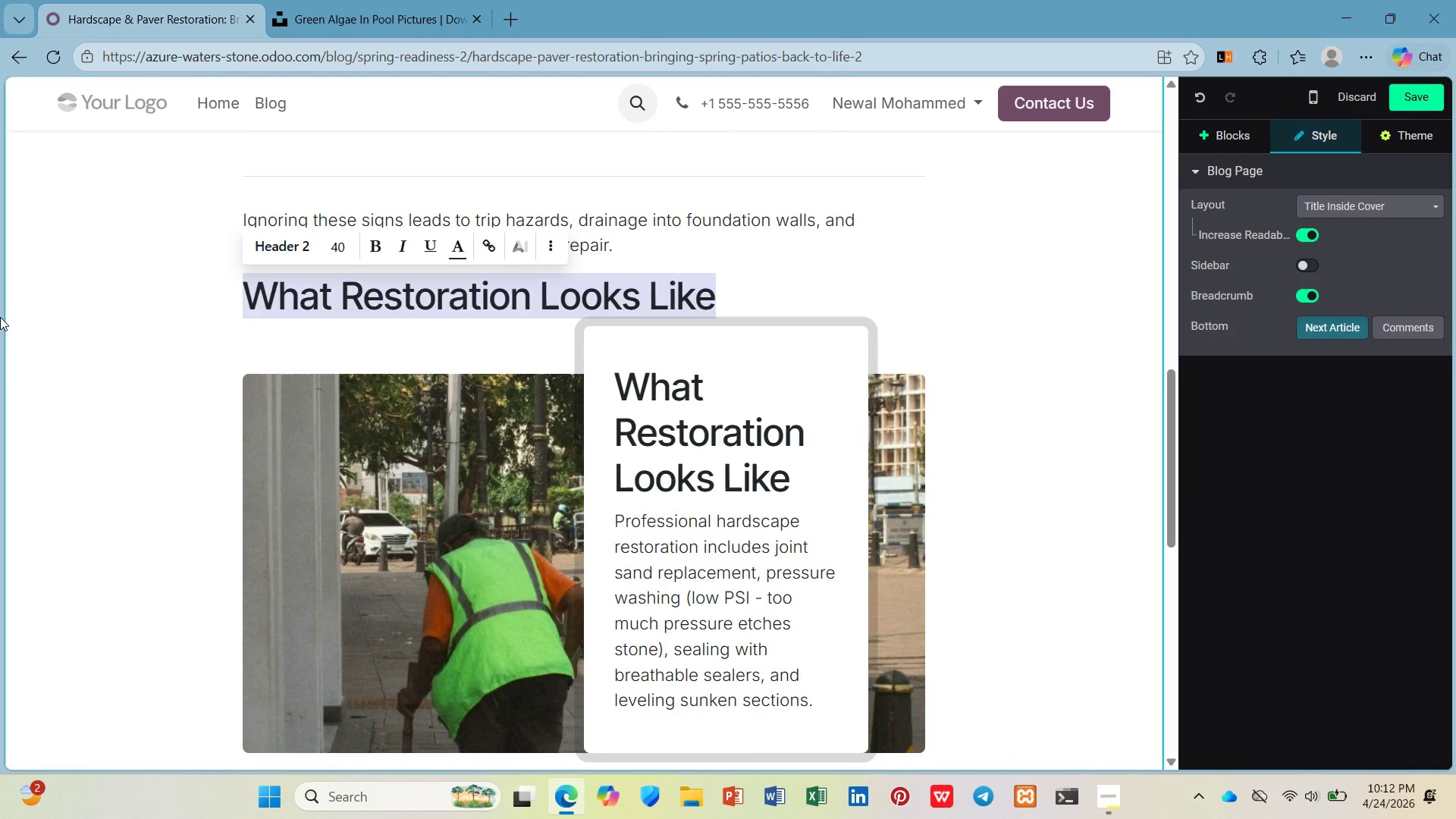 
key(Backspace)
 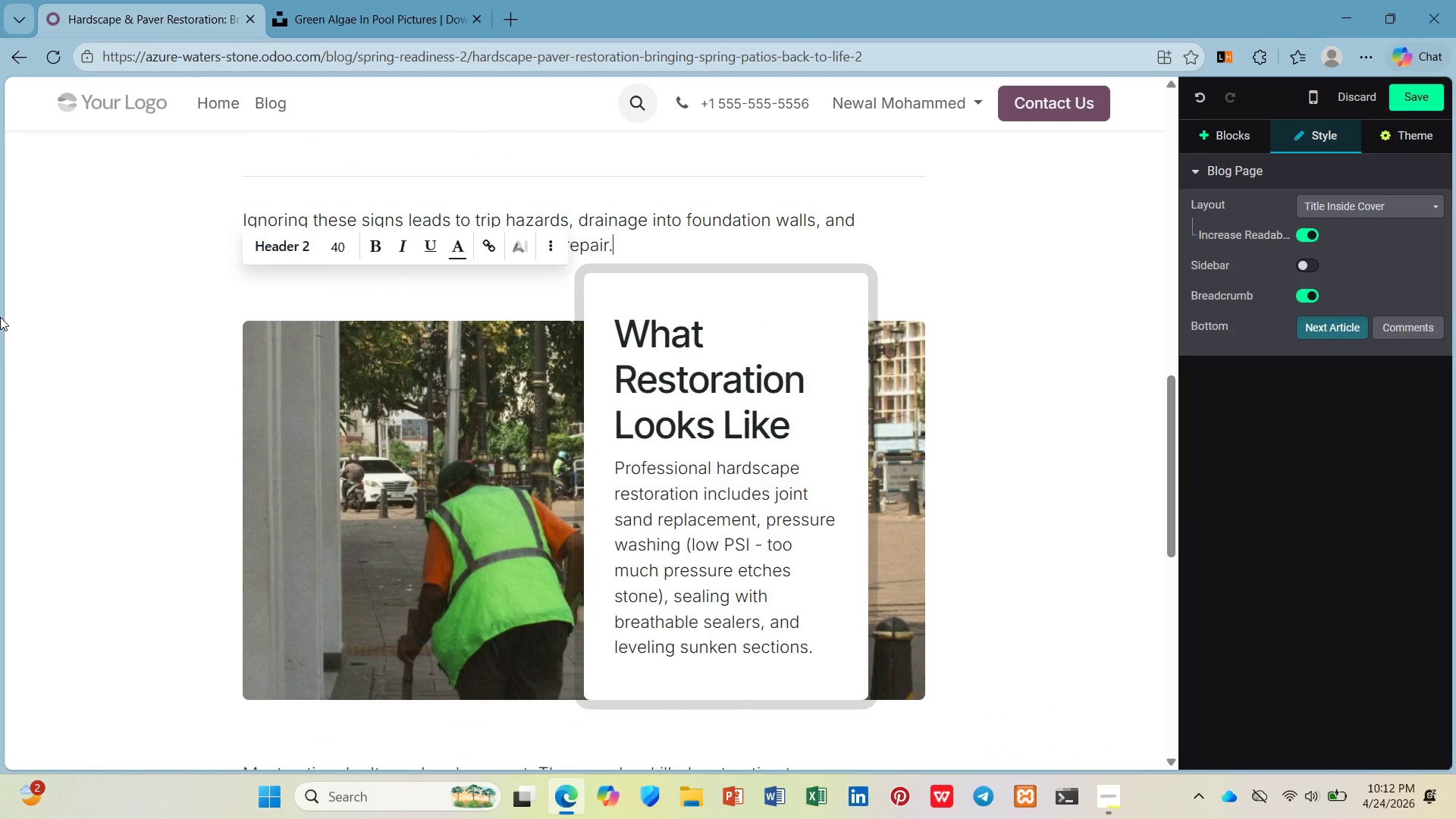 
key(Backspace)
 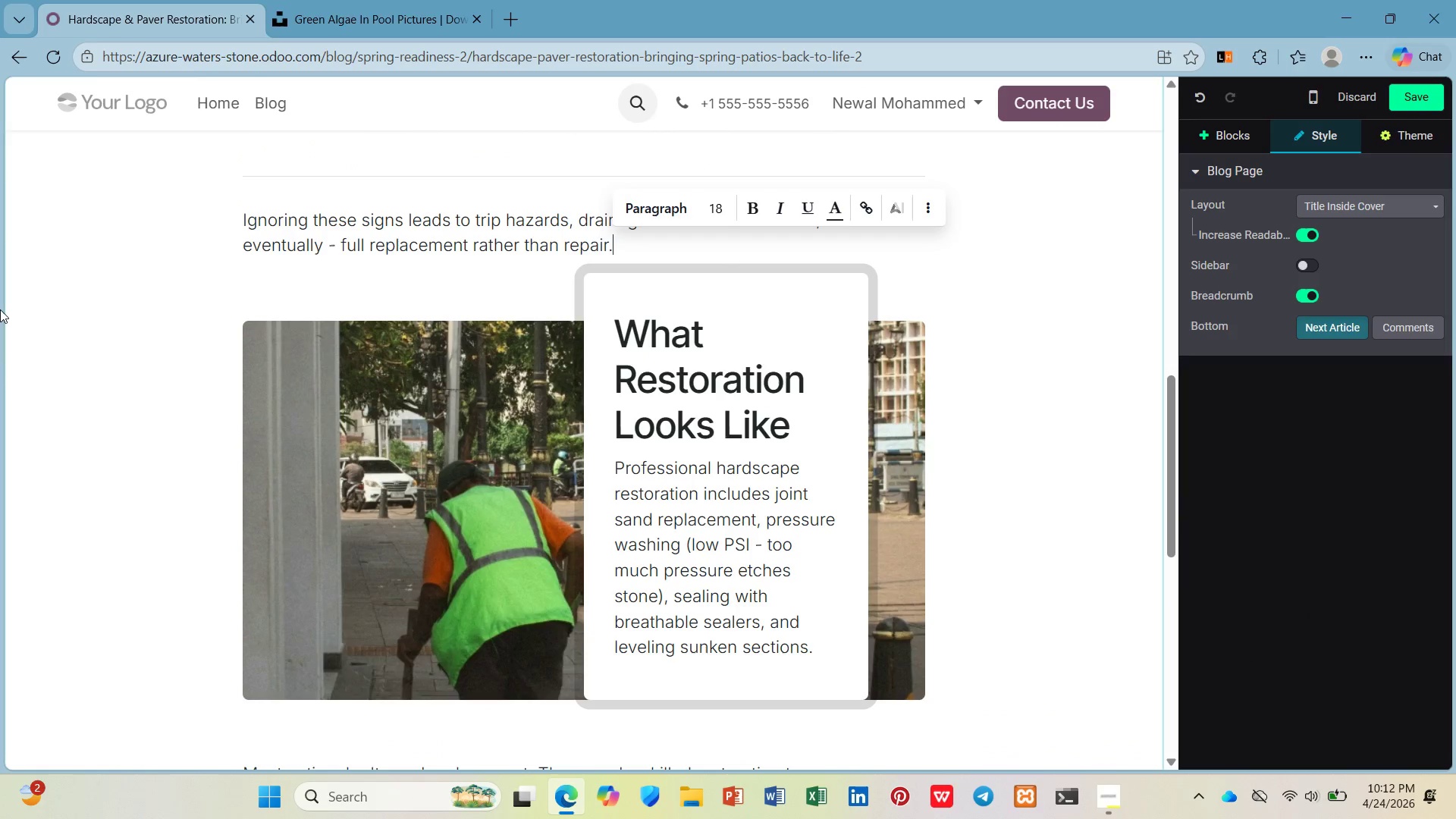 
scroll: coordinate [0, 311], scroll_direction: down, amount: 4.0
 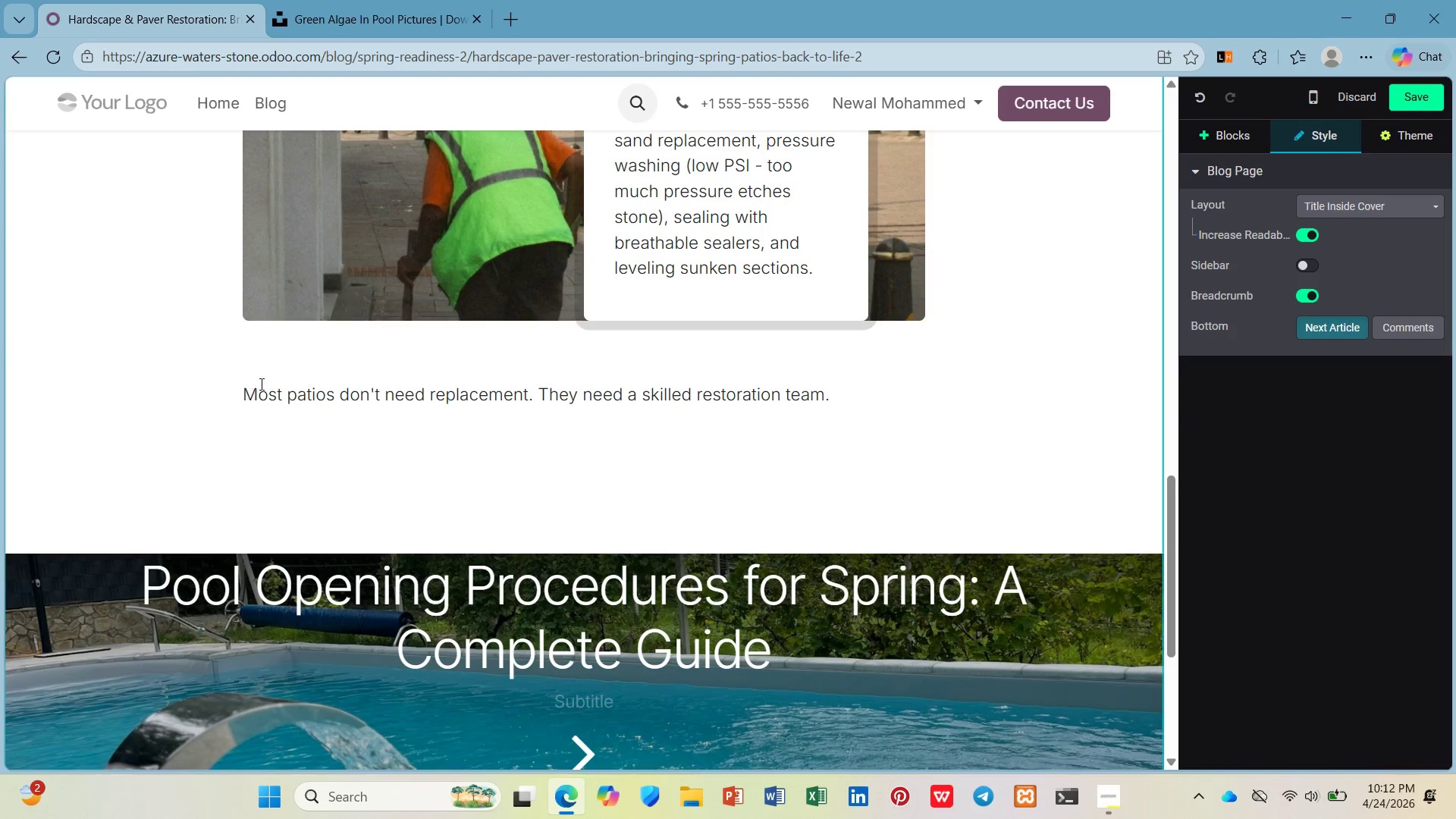 
left_click([303, 356])
 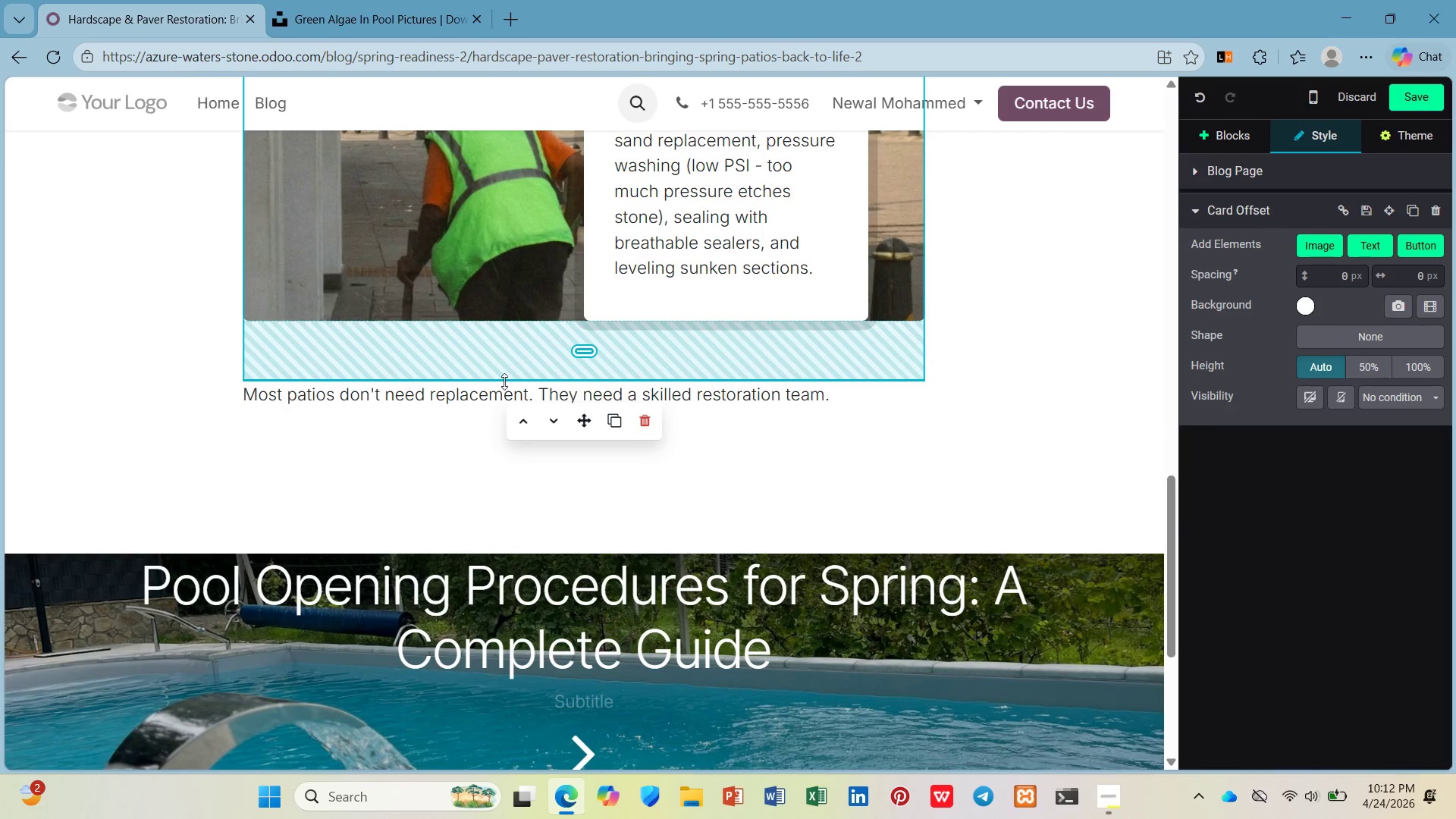 
left_click_drag(start_coordinate=[506, 381], to_coordinate=[521, 329])
 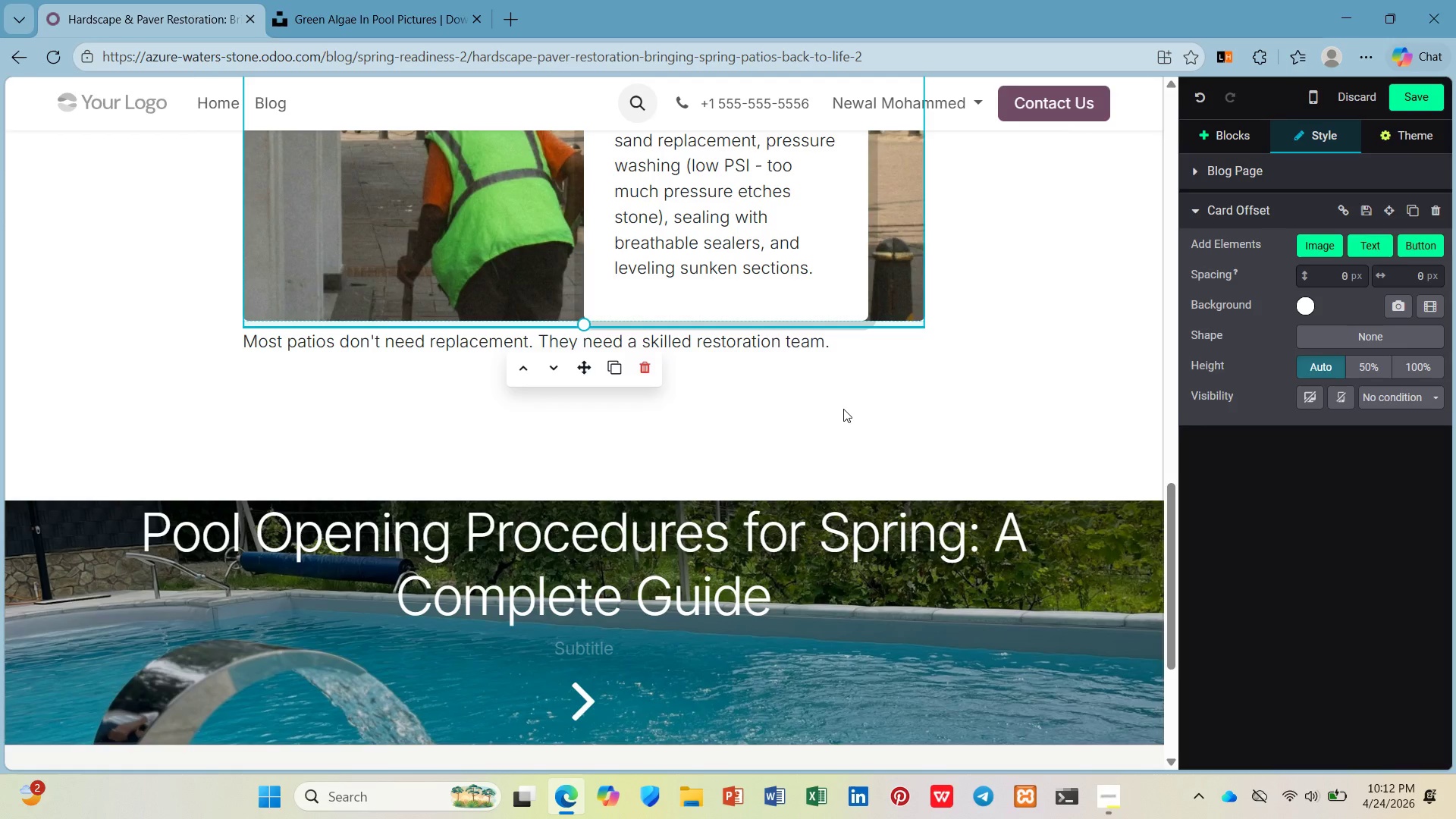 
left_click([843, 409])
 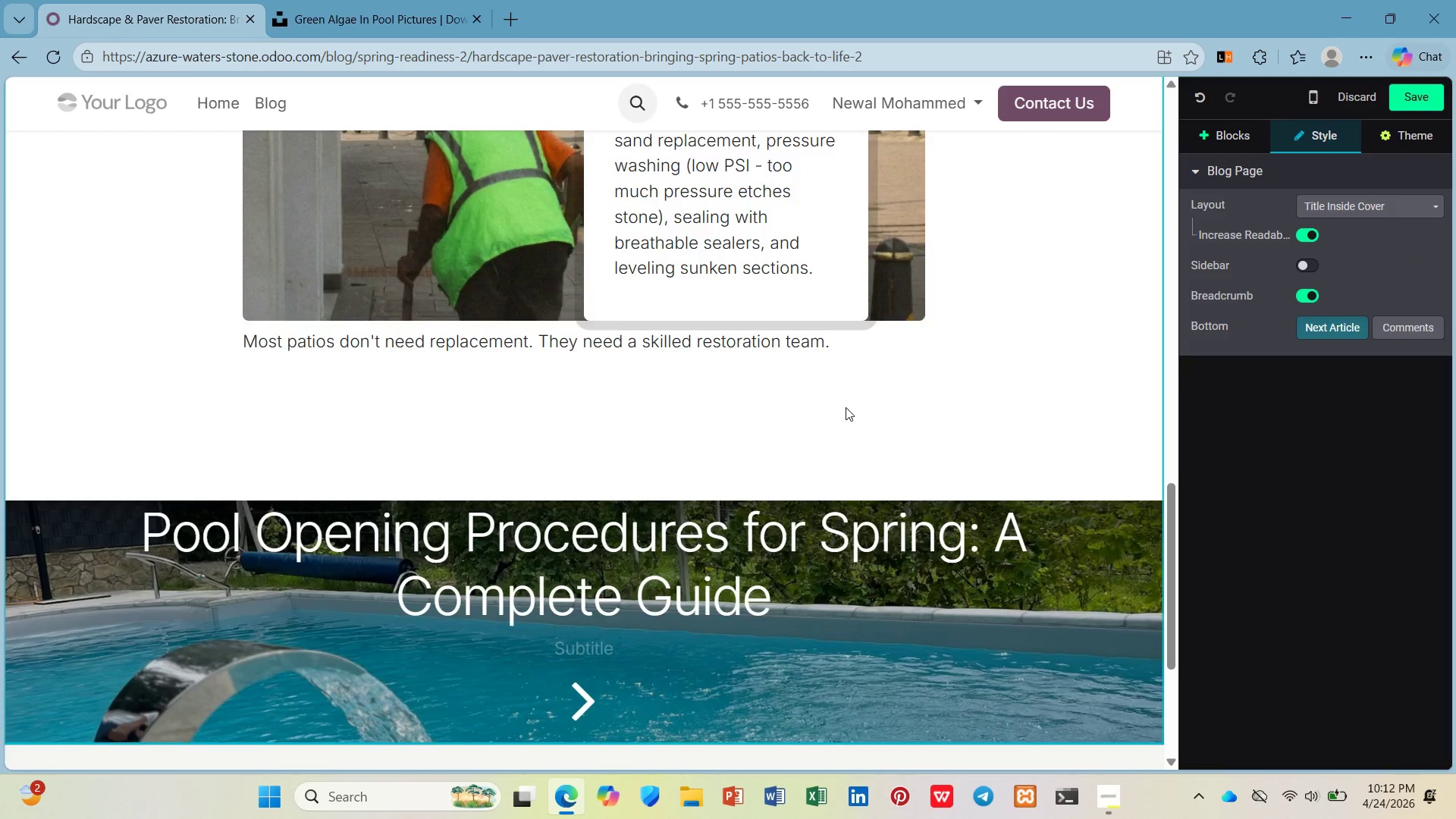 
scroll: coordinate [846, 406], scroll_direction: up, amount: 11.0
 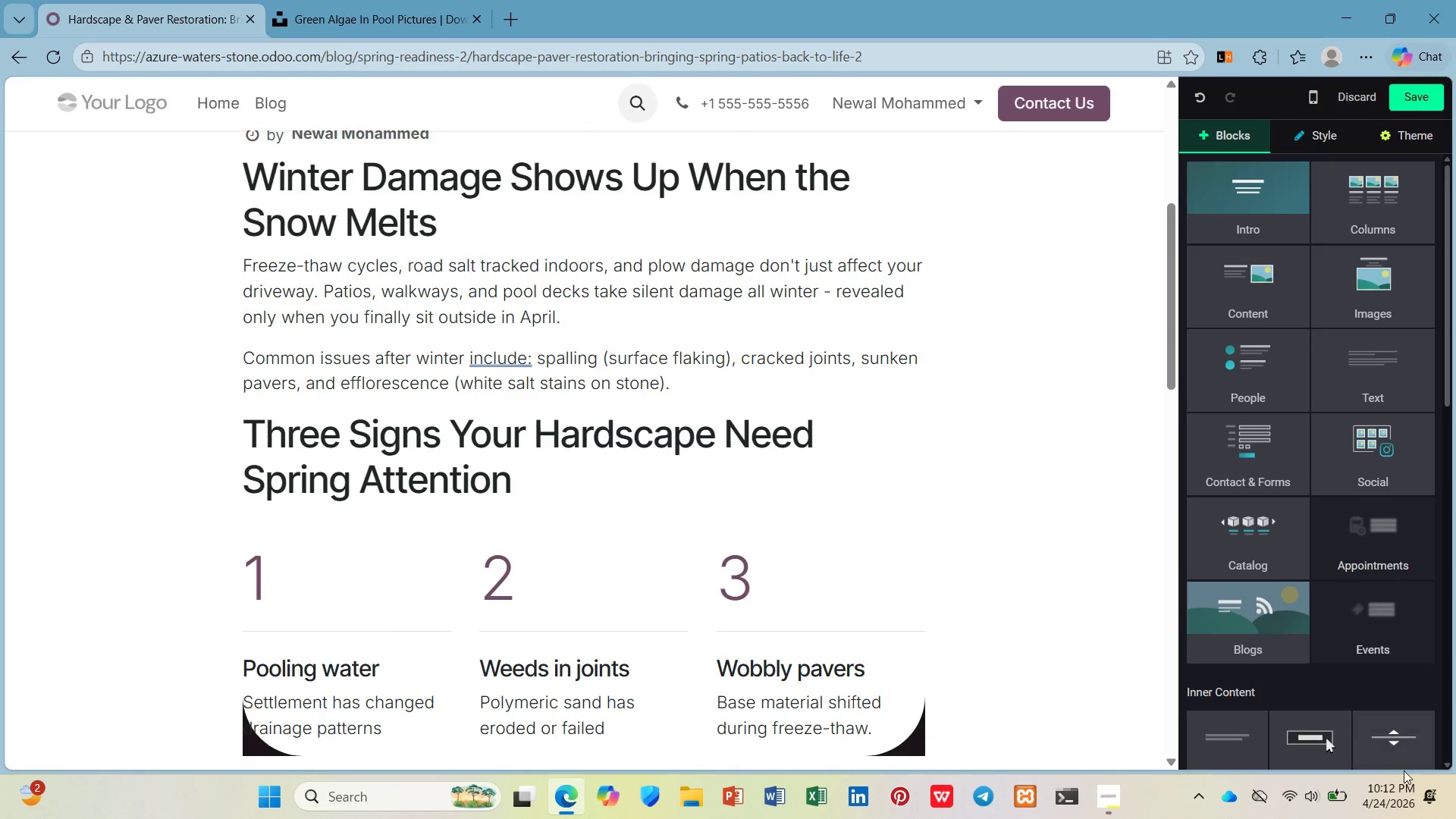 
left_click_drag(start_coordinate=[1397, 747], to_coordinate=[533, 412])
 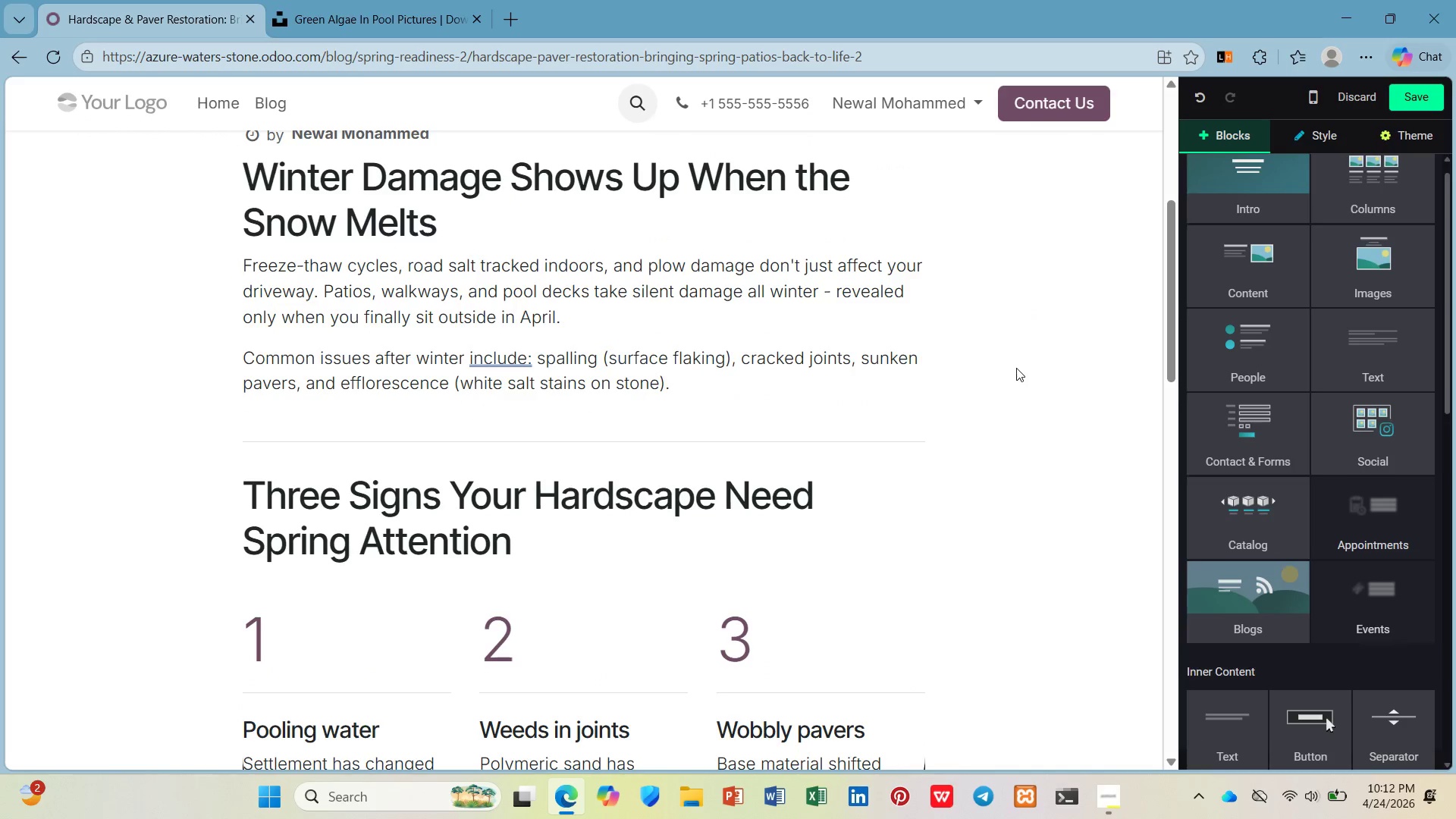 
left_click([1016, 368])
 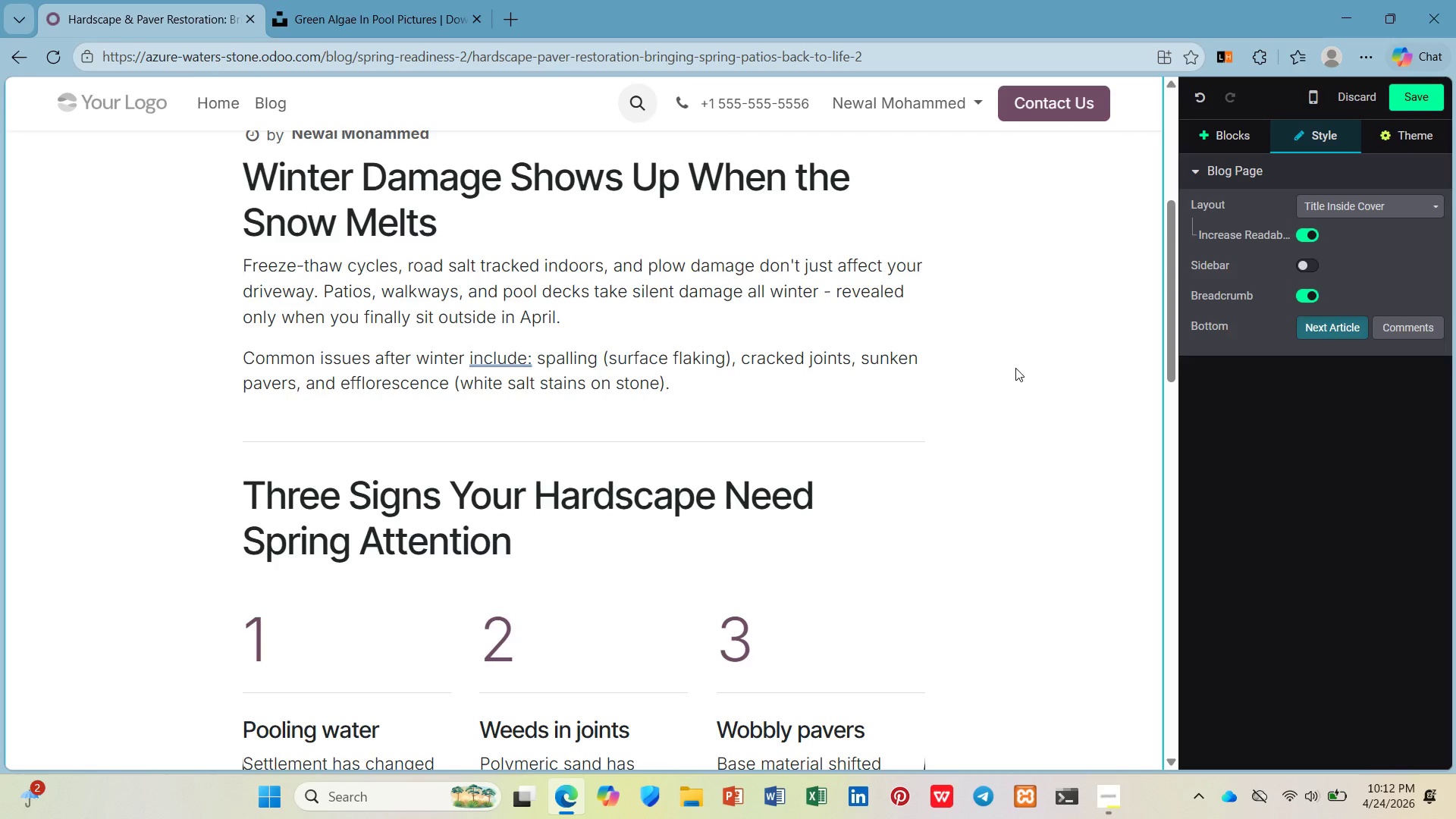 
wait(14.92)
 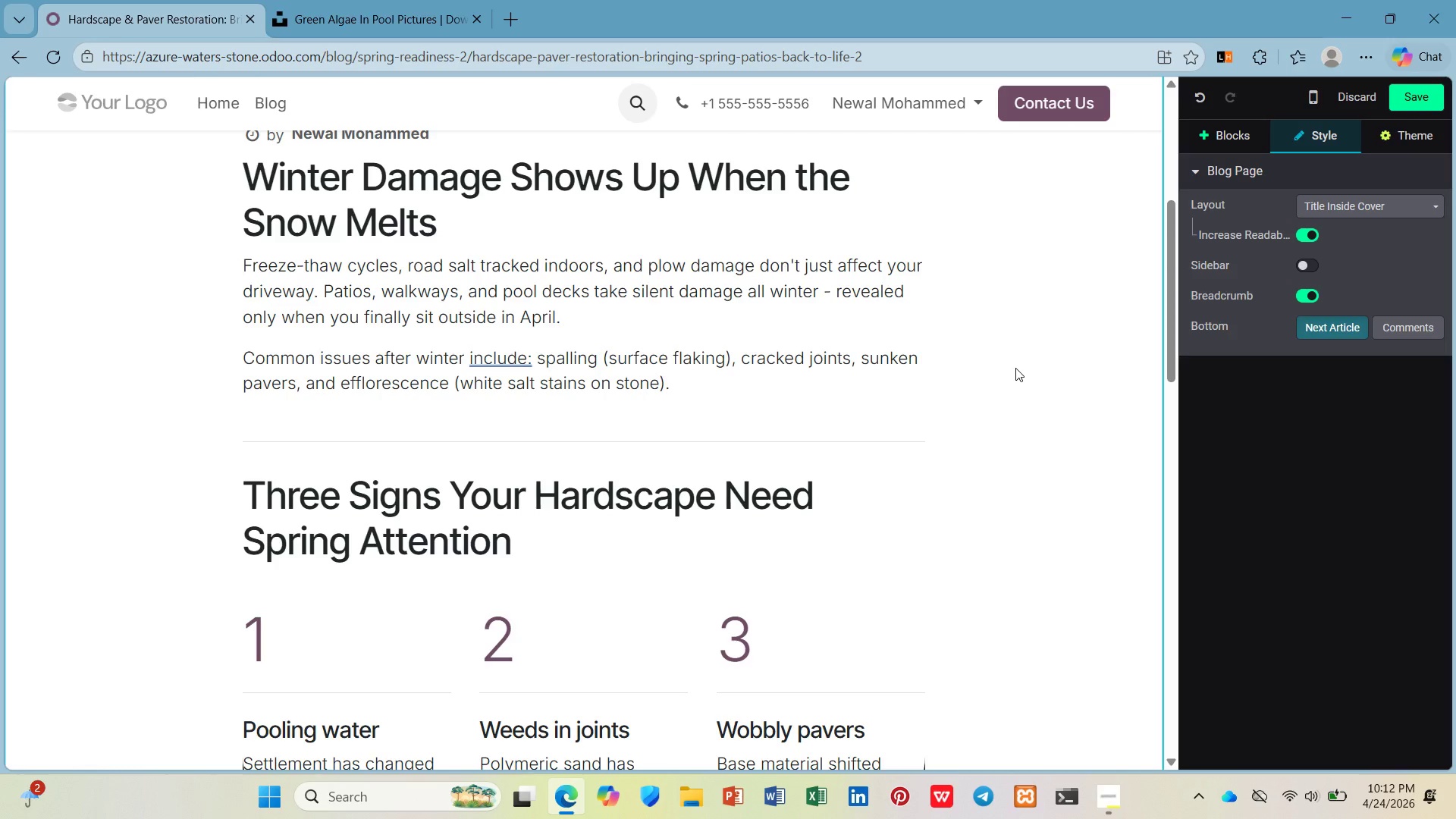 
left_click([1420, 96])
 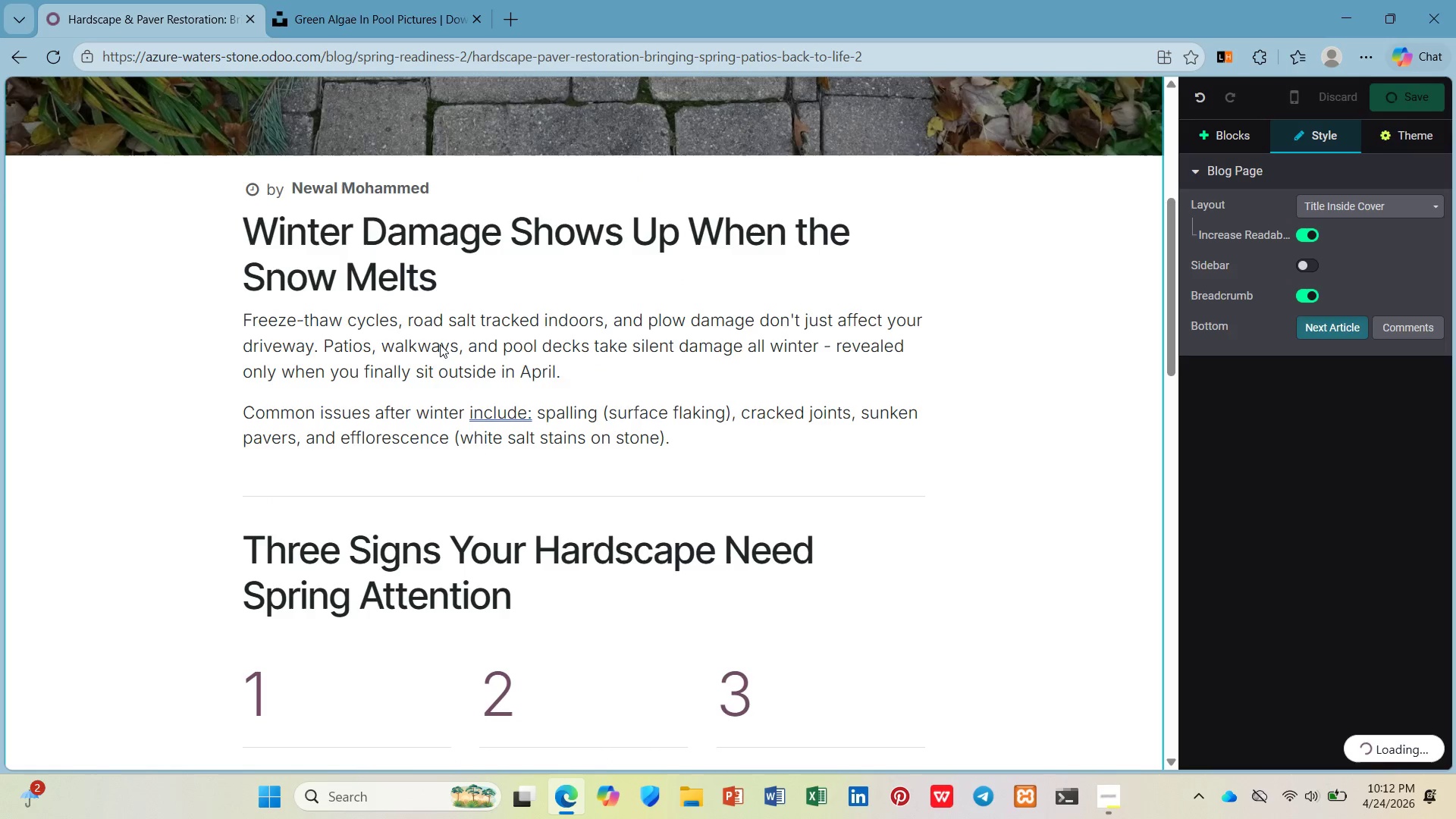 
scroll: coordinate [436, 339], scroll_direction: down, amount: 3.0
 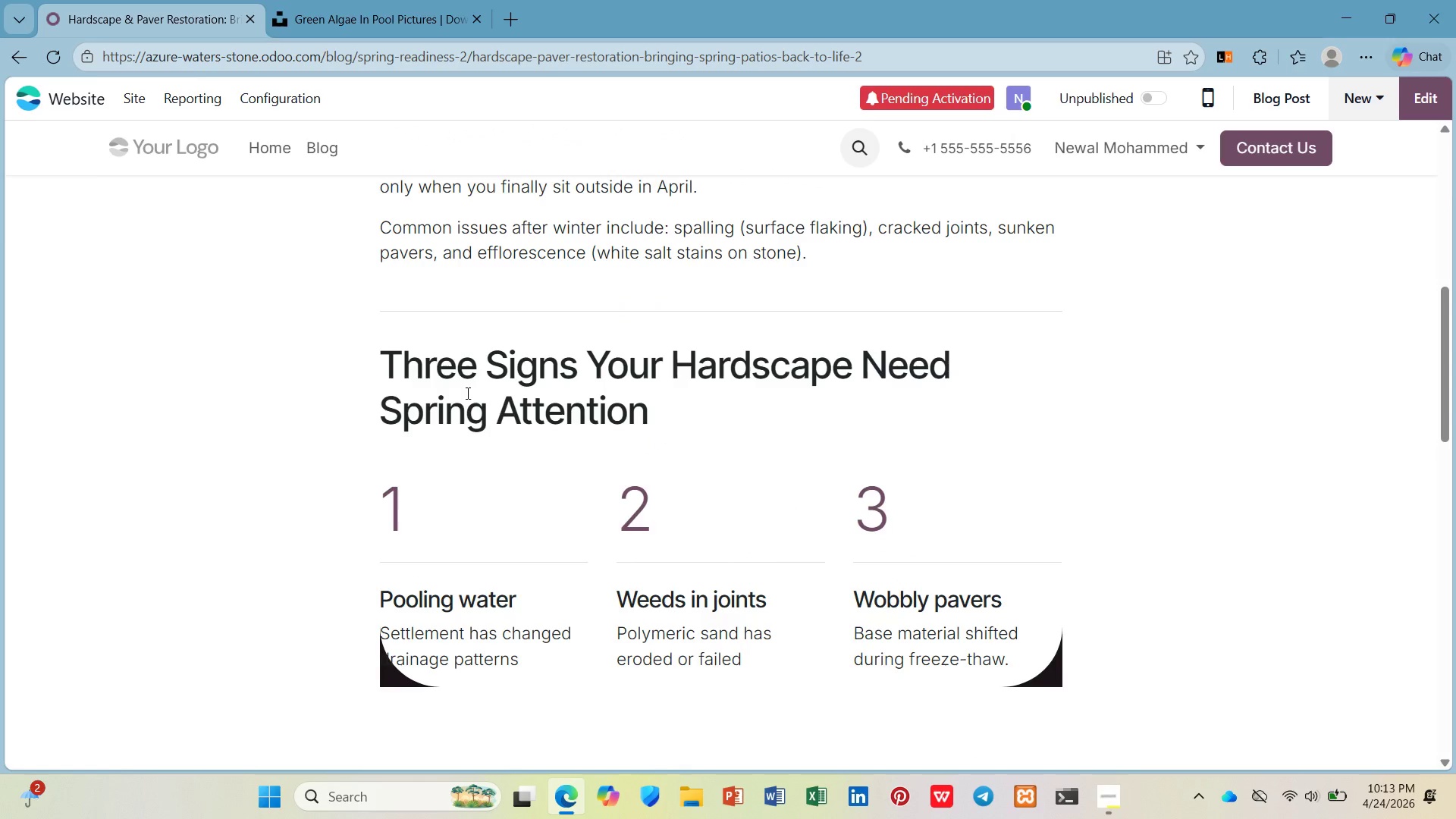 
wait(34.7)
 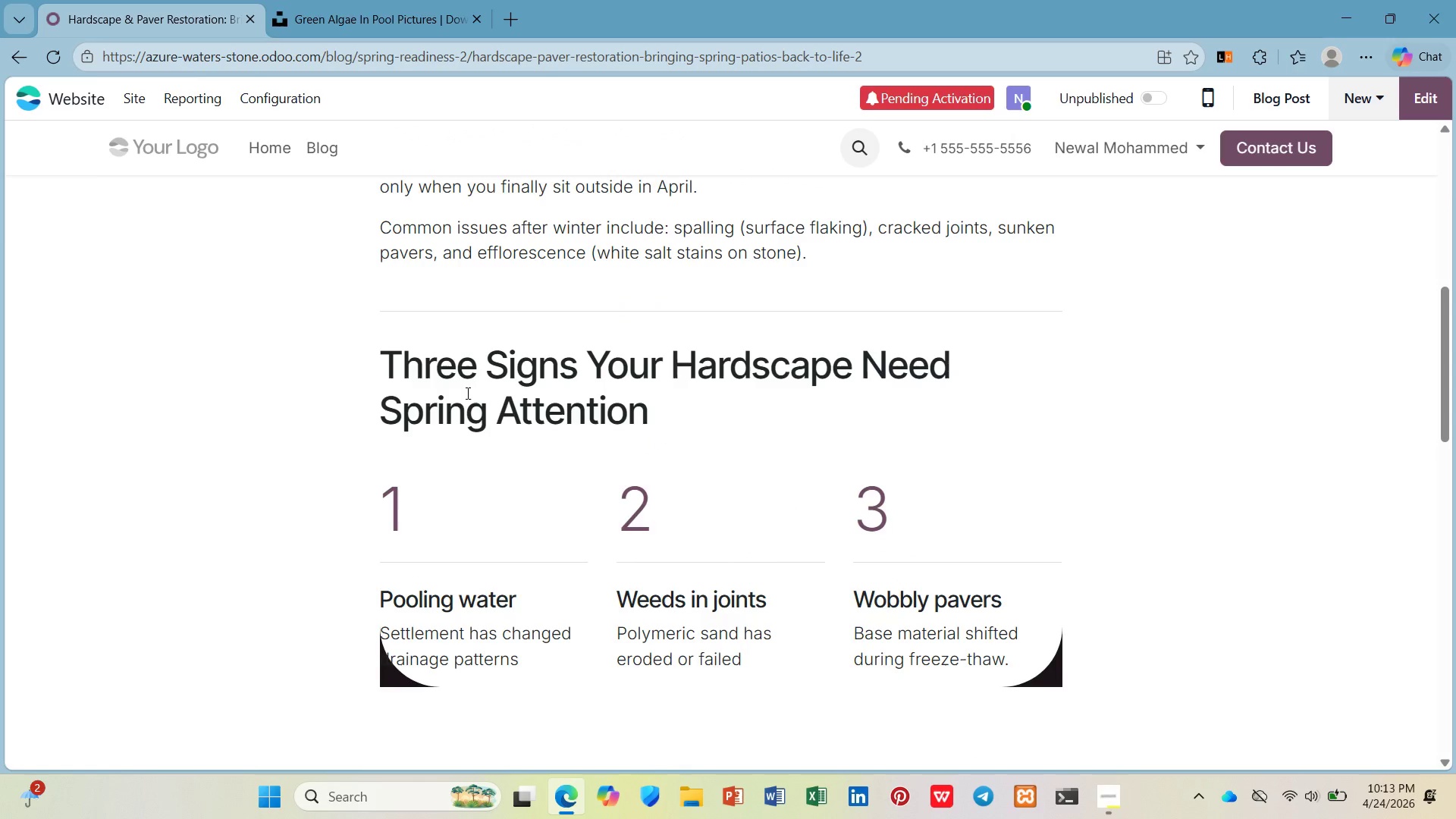 
left_click([1373, 88])
 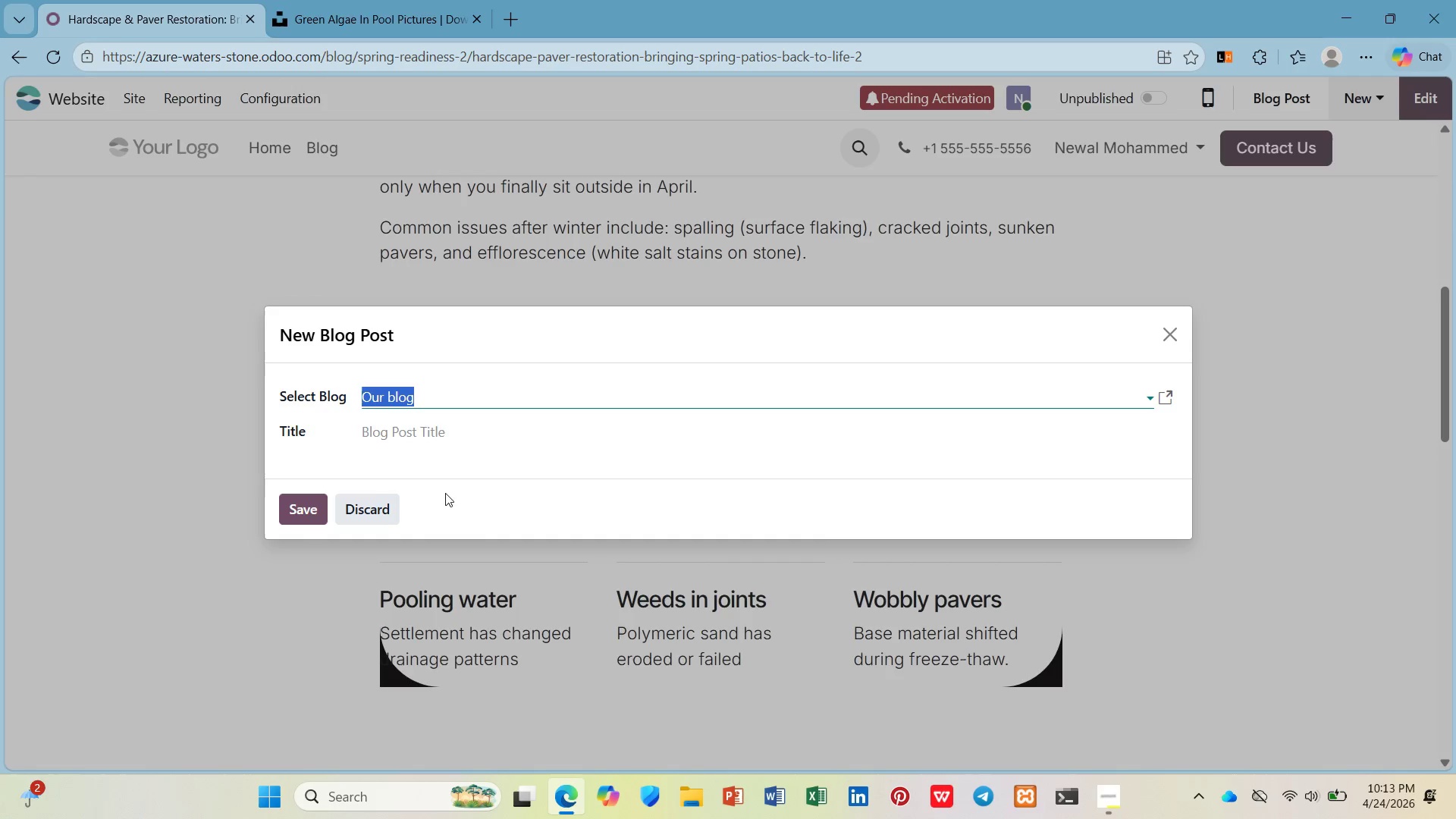 
left_click([401, 388])
 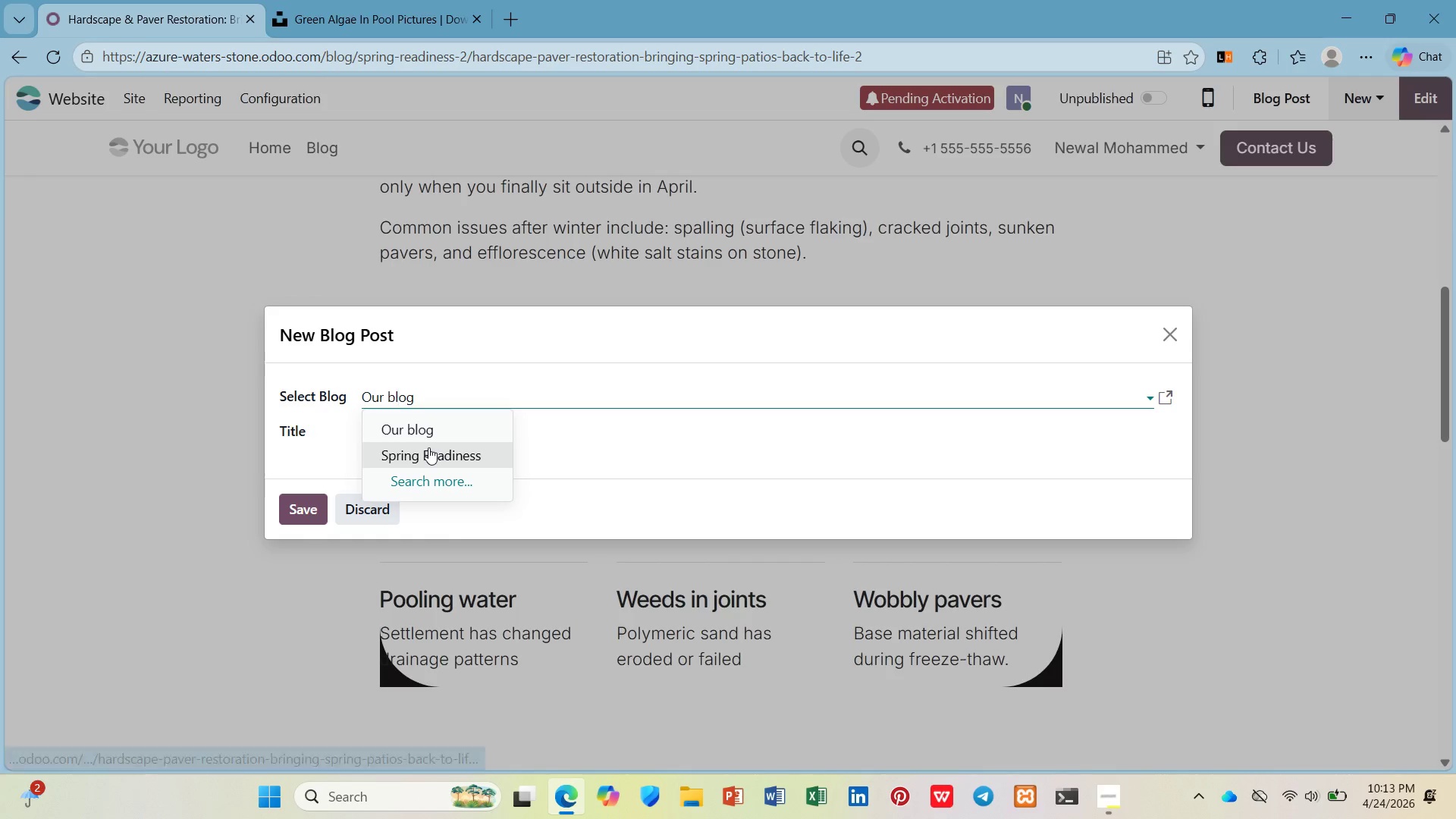 
left_click([428, 447])
 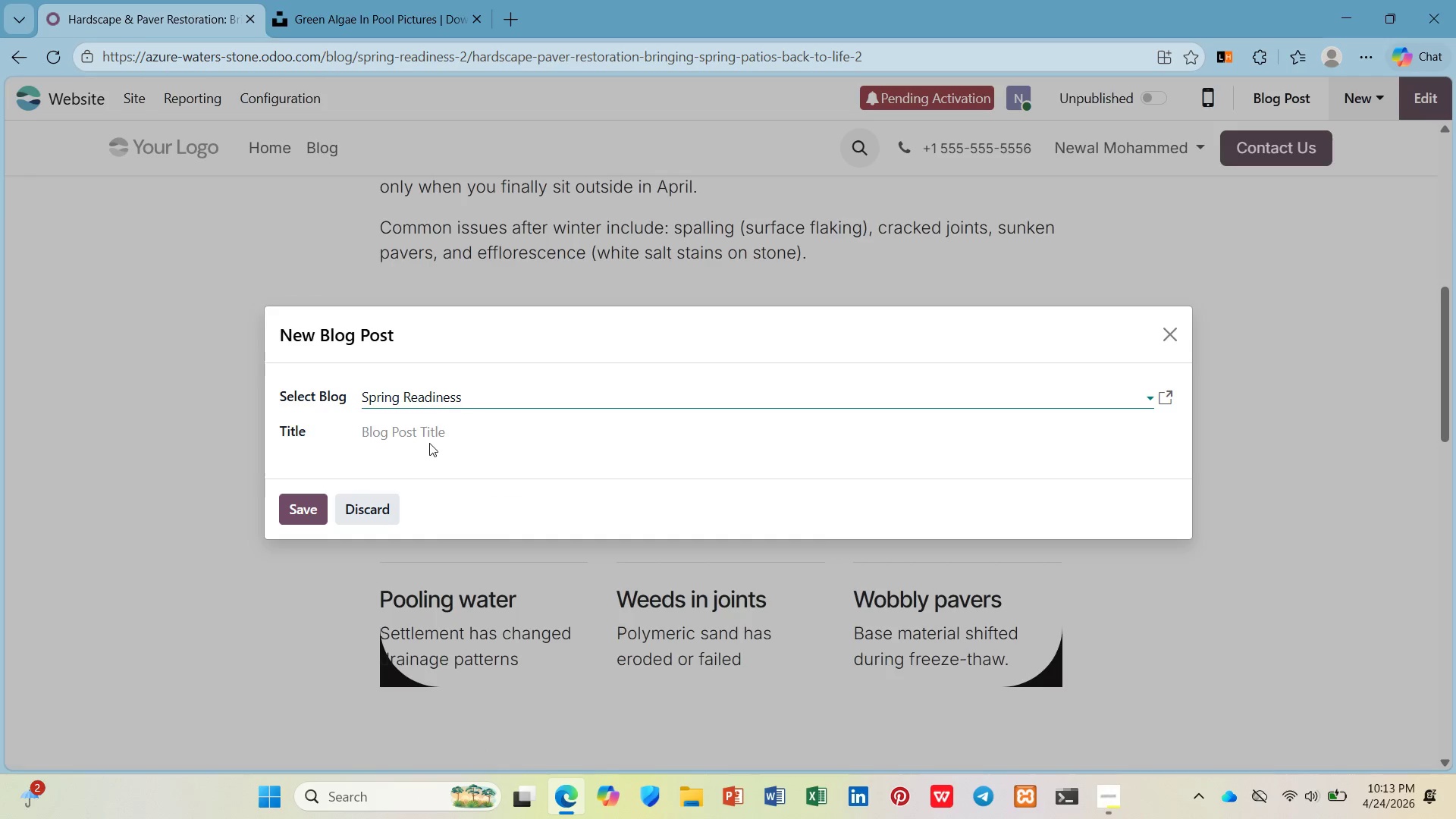 
left_click([433, 431])
 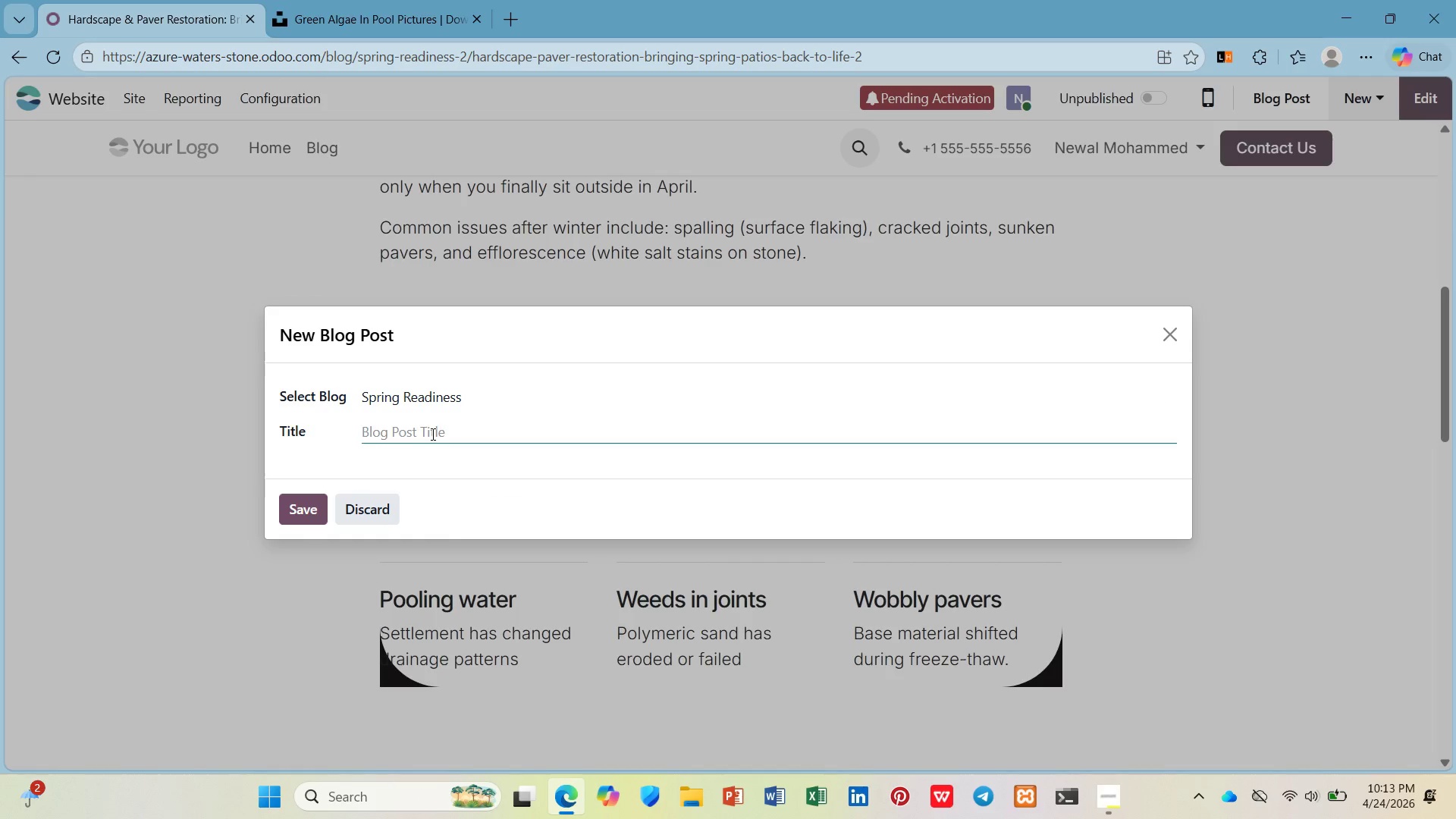 
type(Spring Pest Prevention for Patios, Pools, an d)
key(Backspace)
key(Backspace)
type(d Out)
 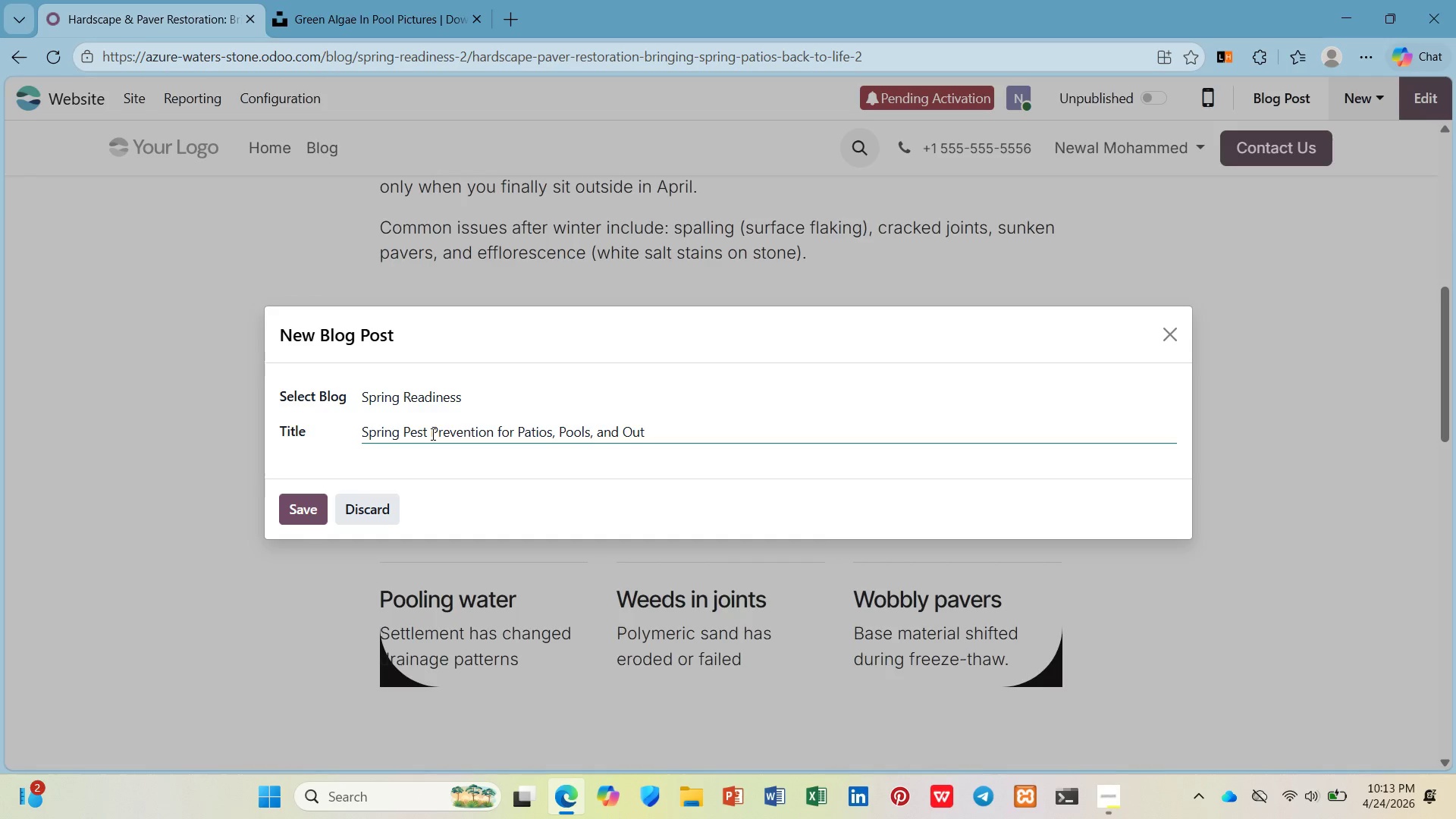 
wait(6.47)
 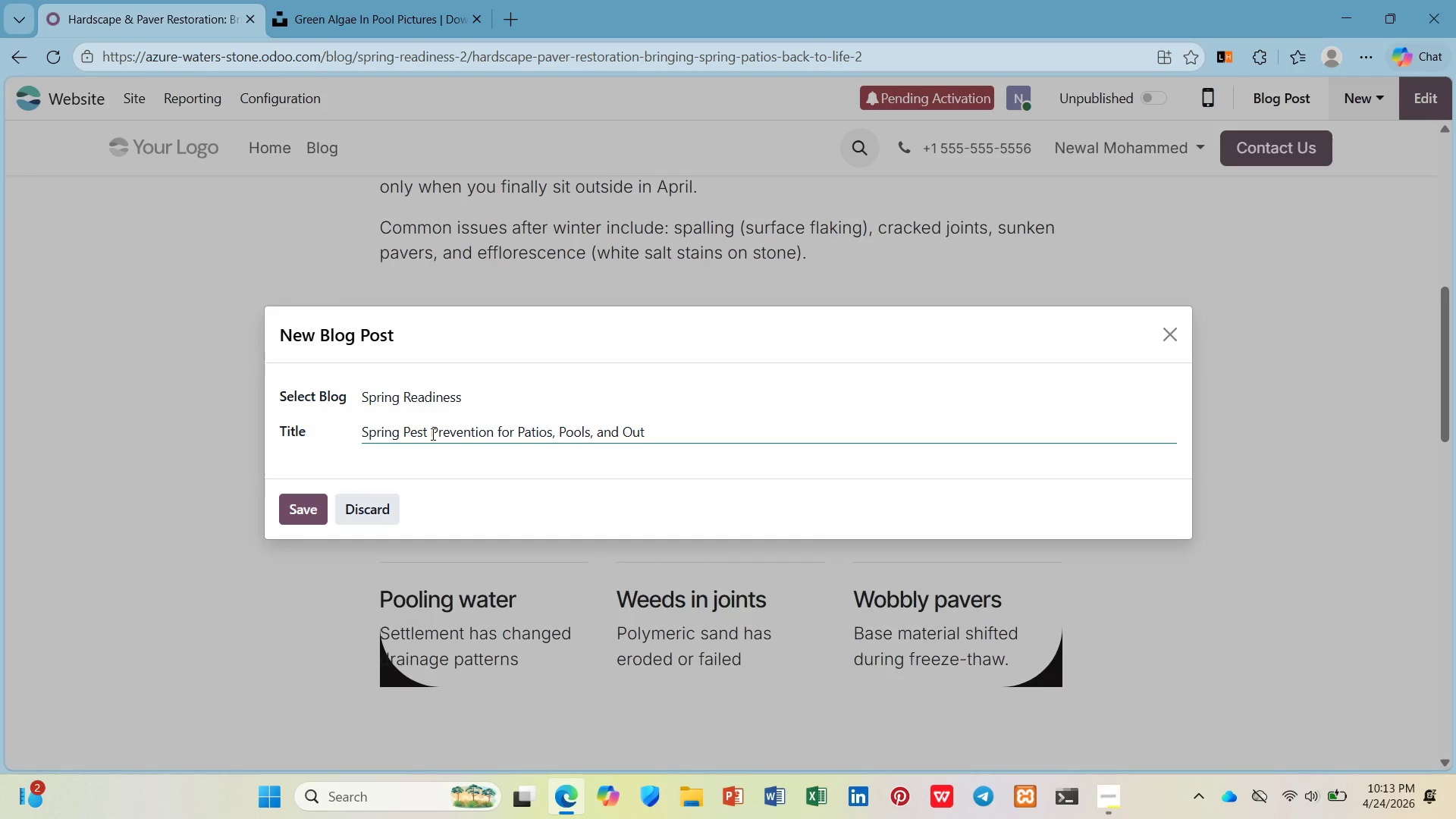 
type(door kitchens)
 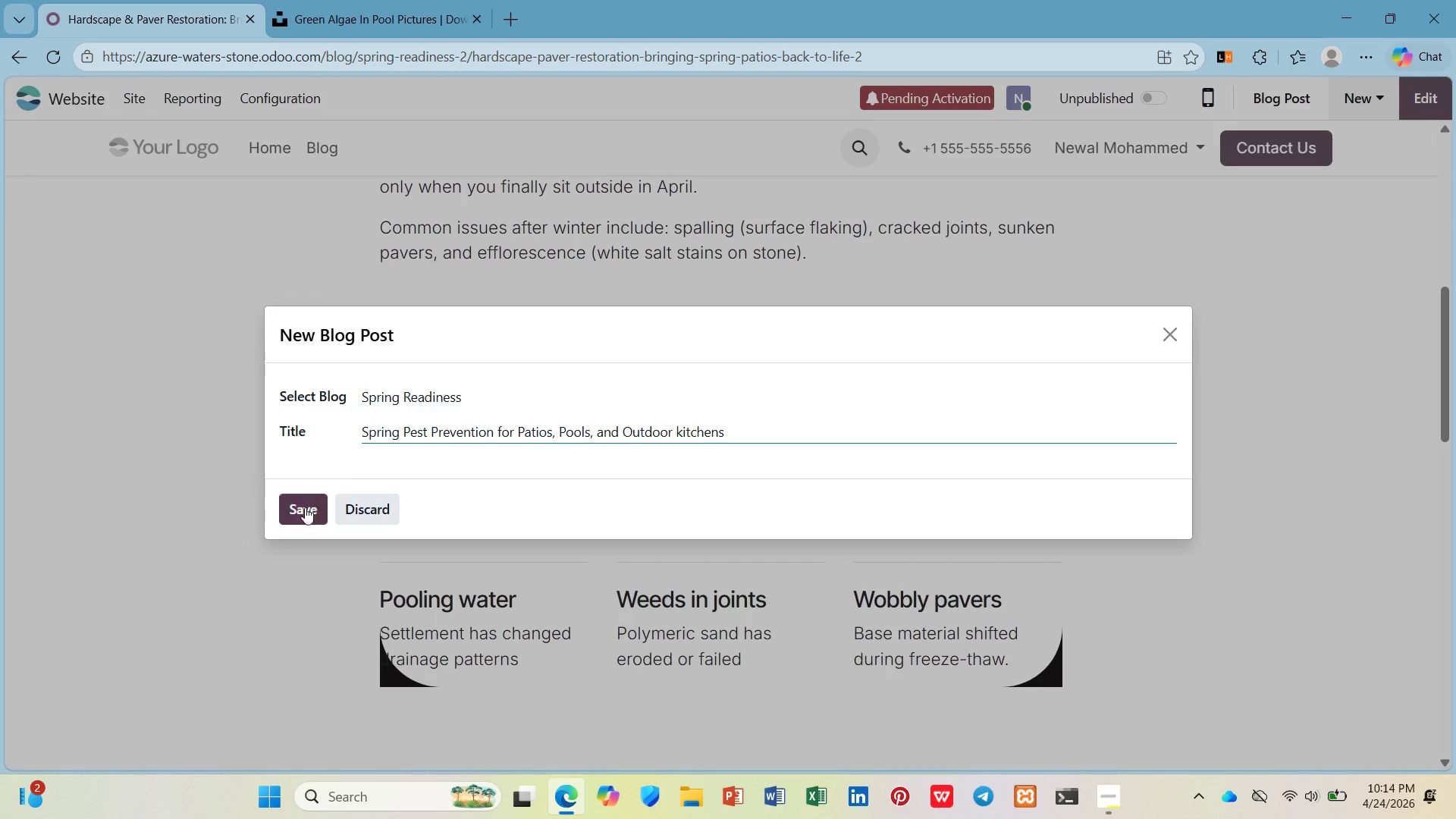 
double_click([290, 516])
 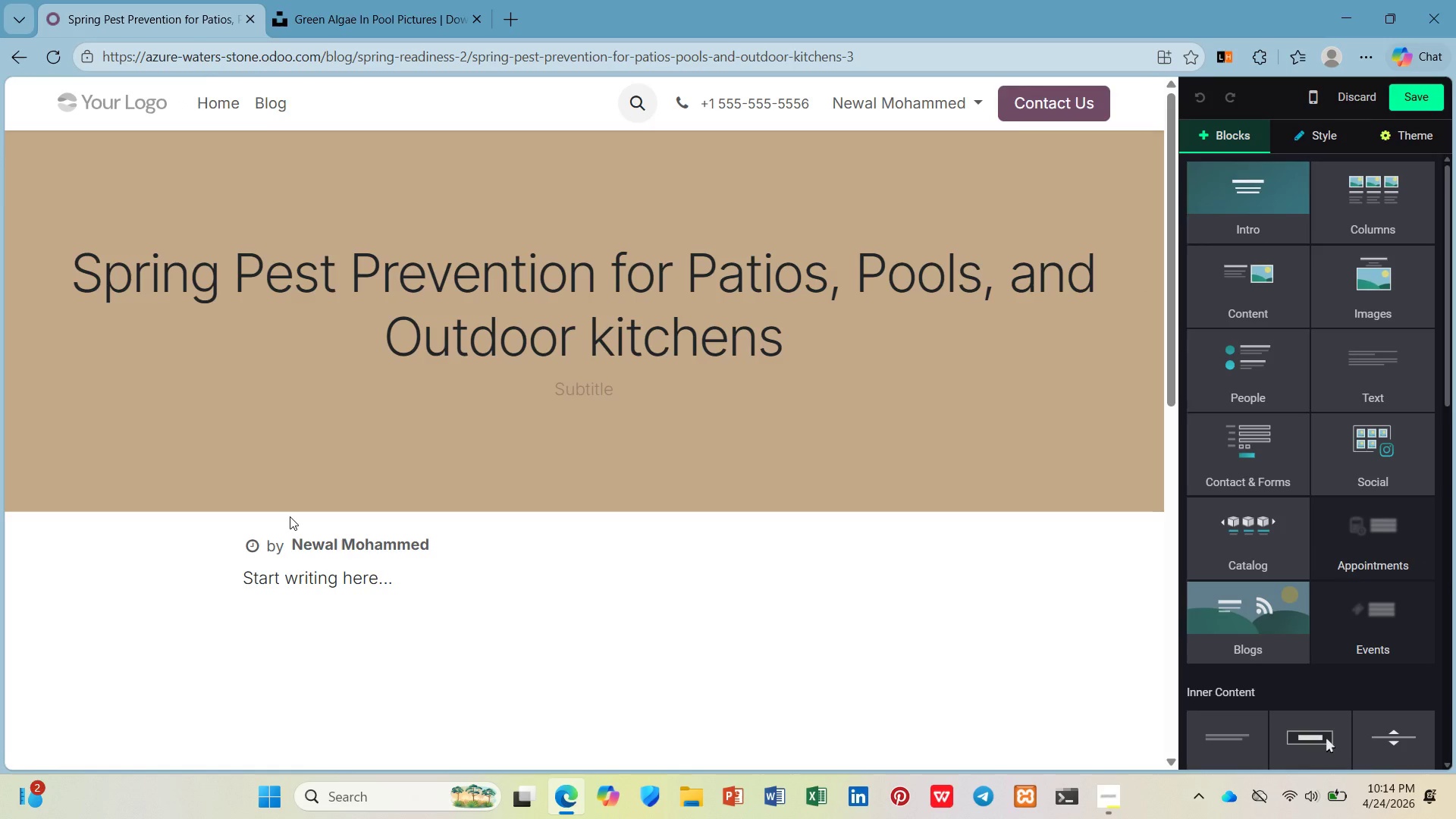 
wait(12.16)
 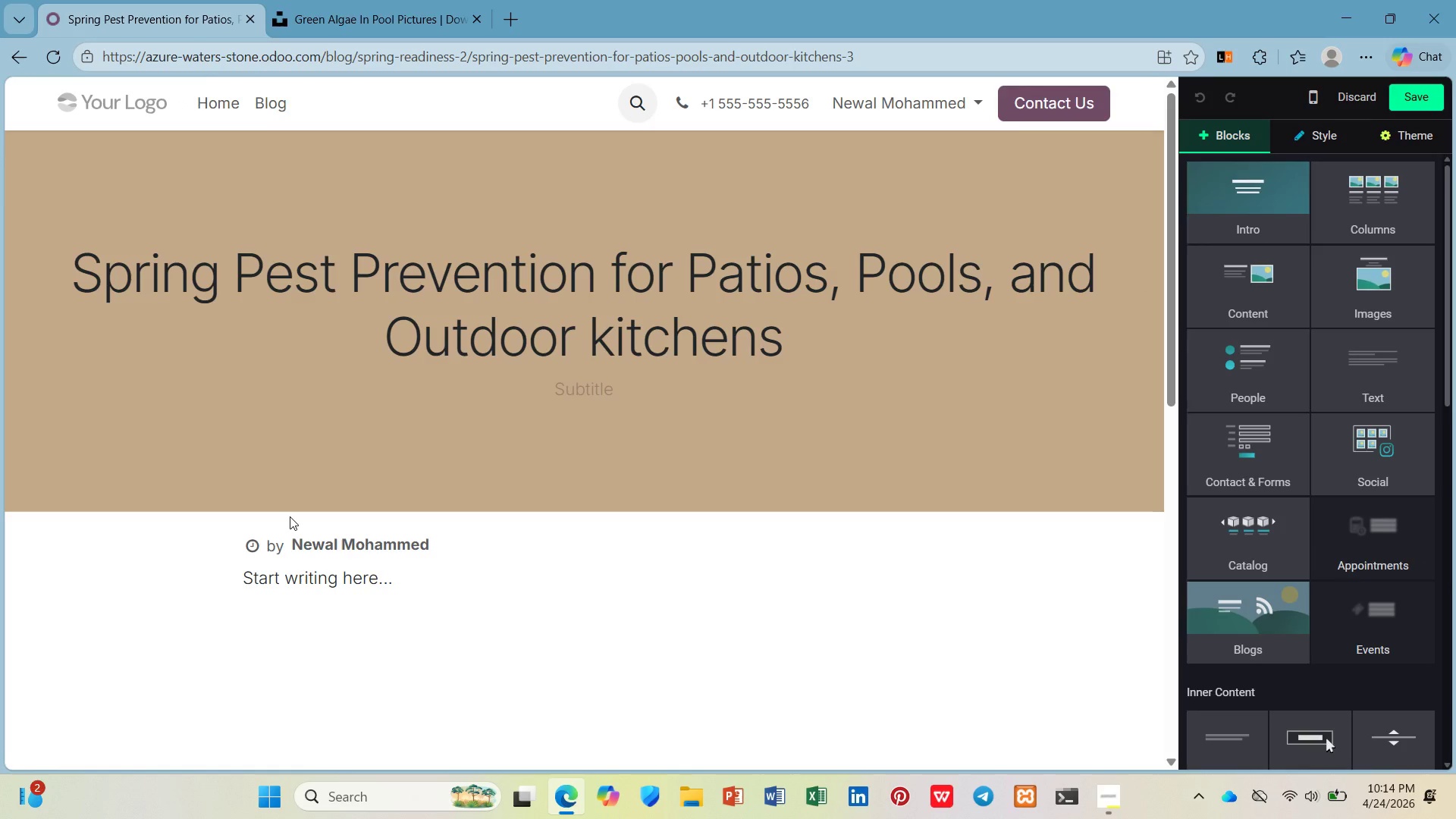 
left_click([904, 409])
 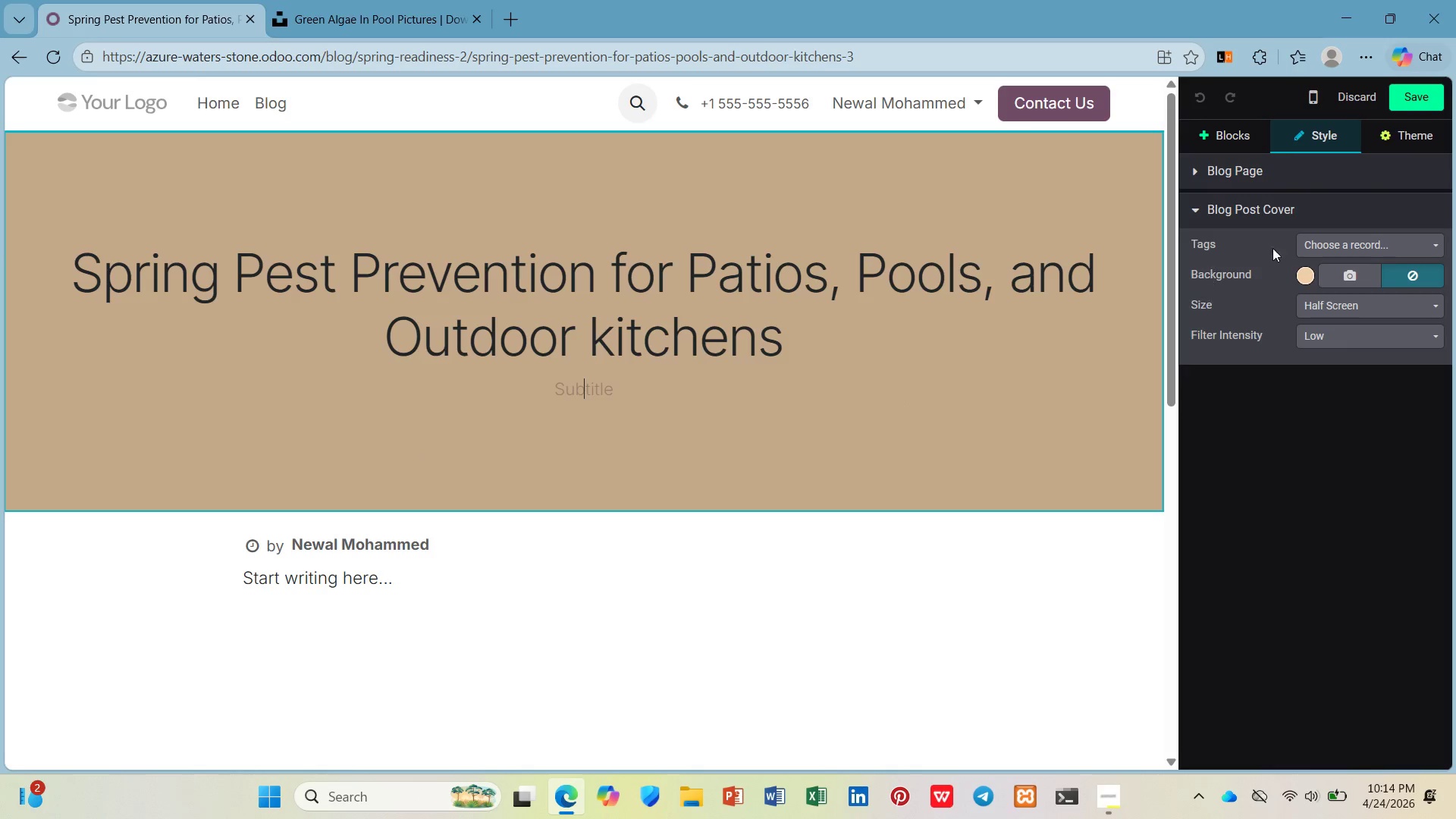 
left_click([1342, 234])
 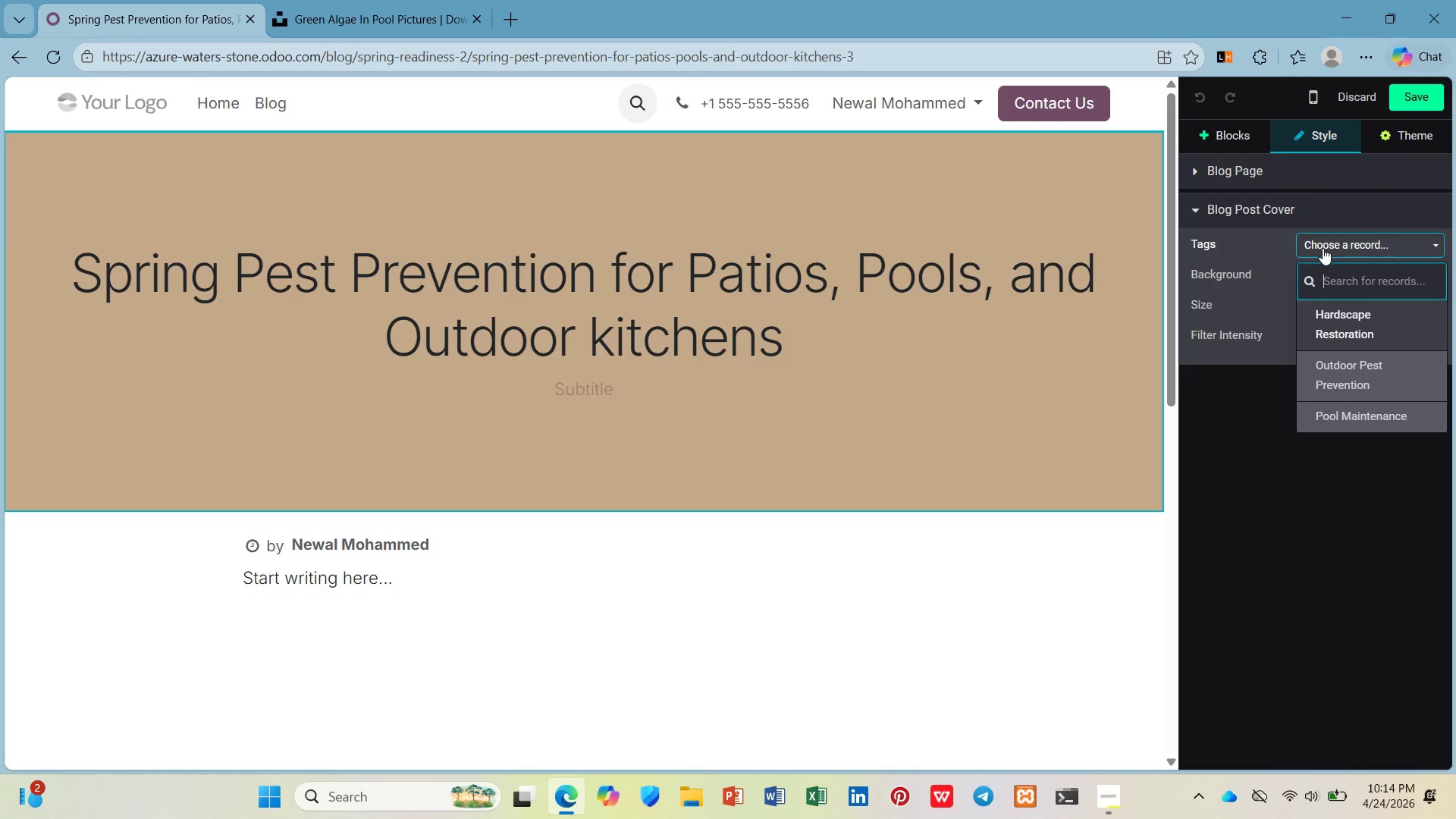 
left_click([1326, 361])
 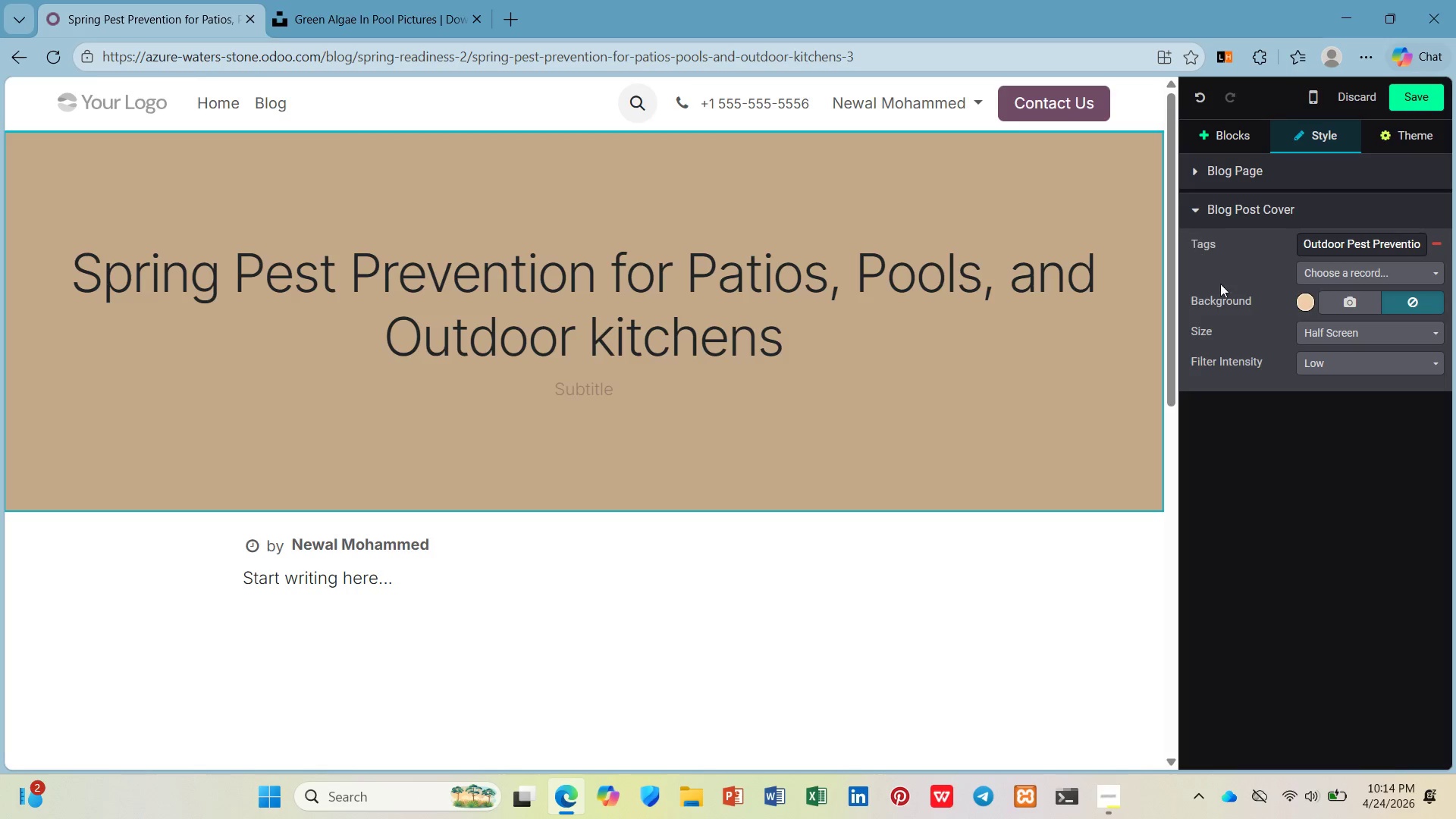 
left_click([1345, 302])
 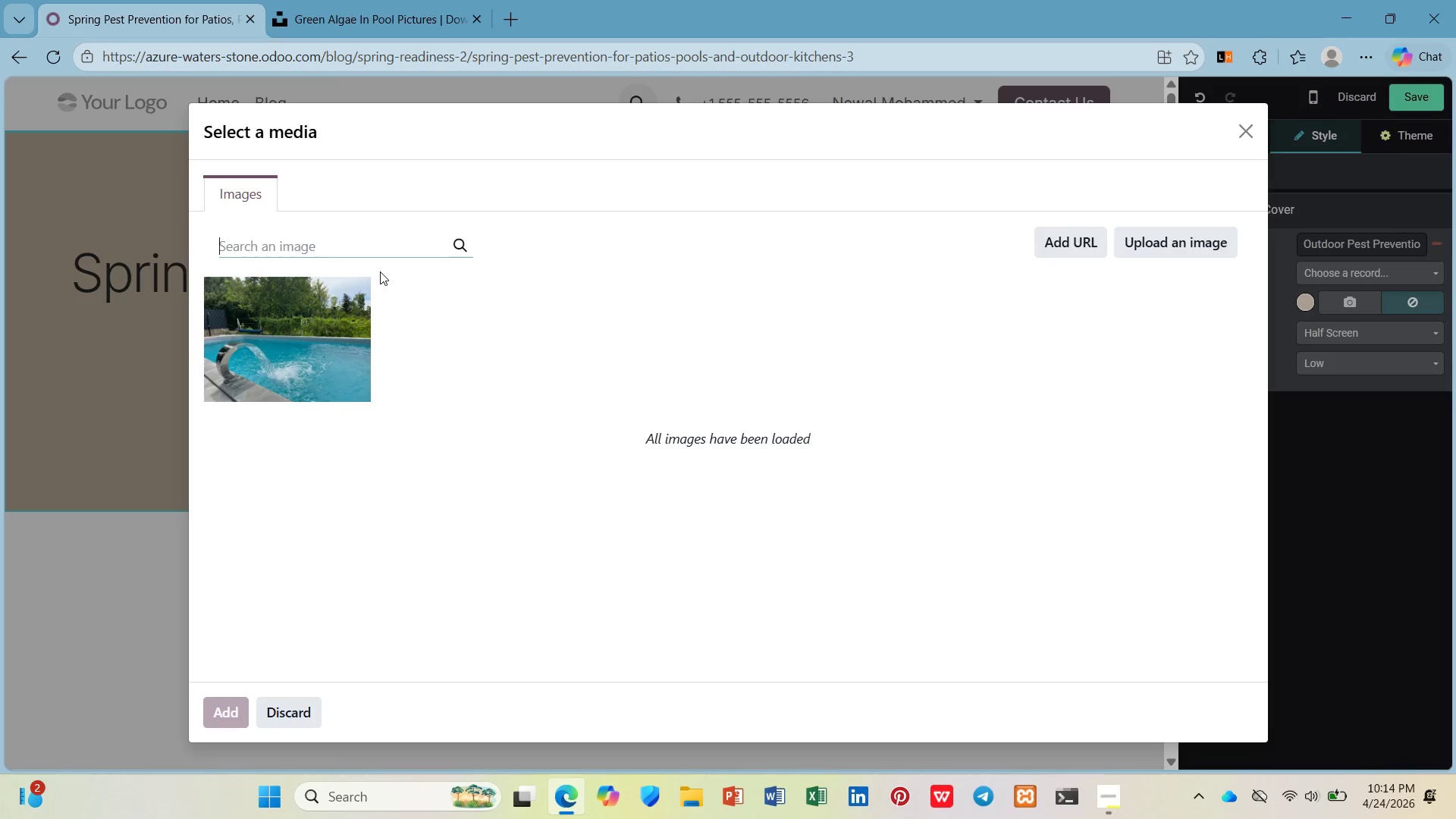 
hold_key(key=P, duration=0.33)
 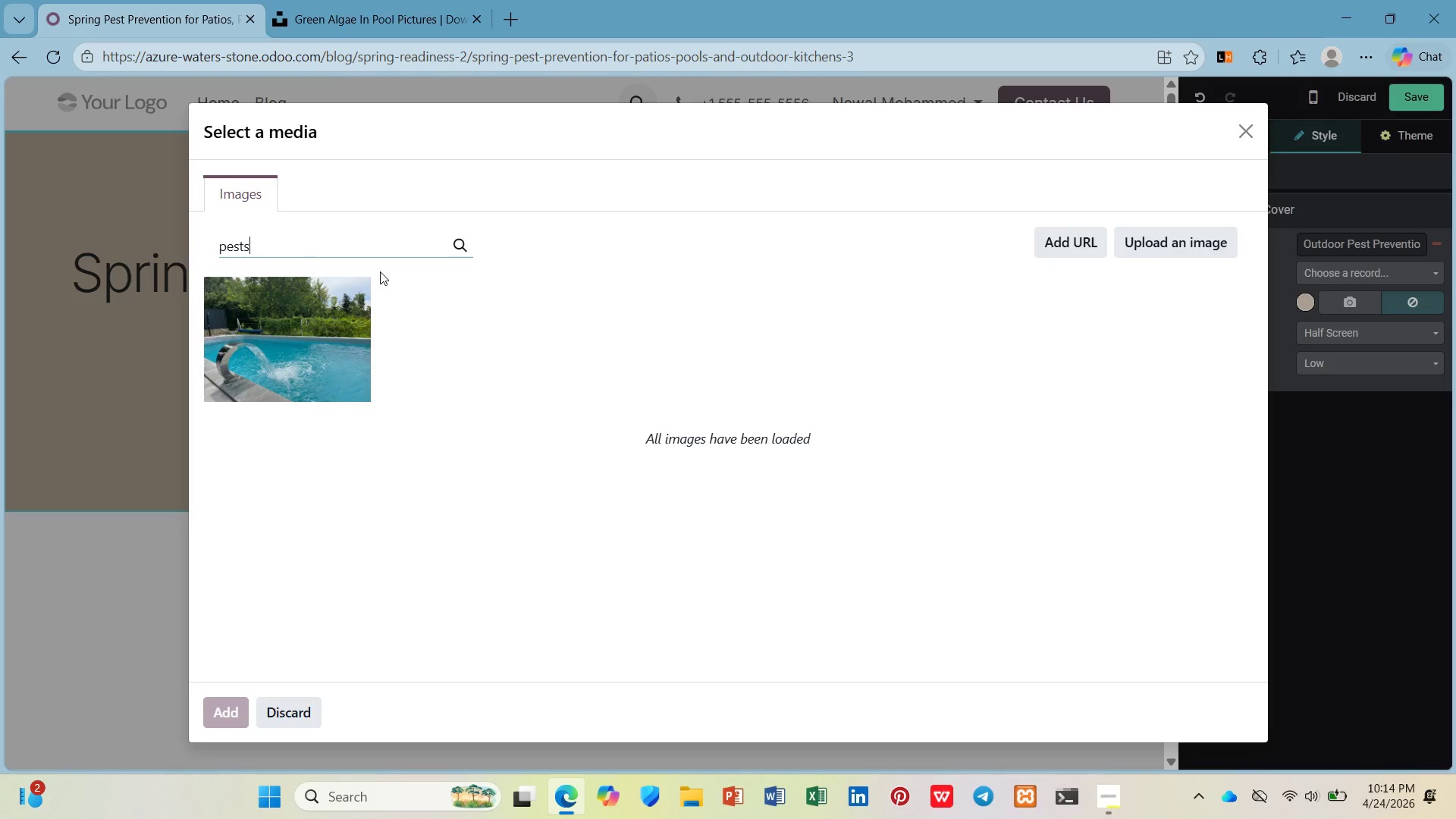 
type(ests)
 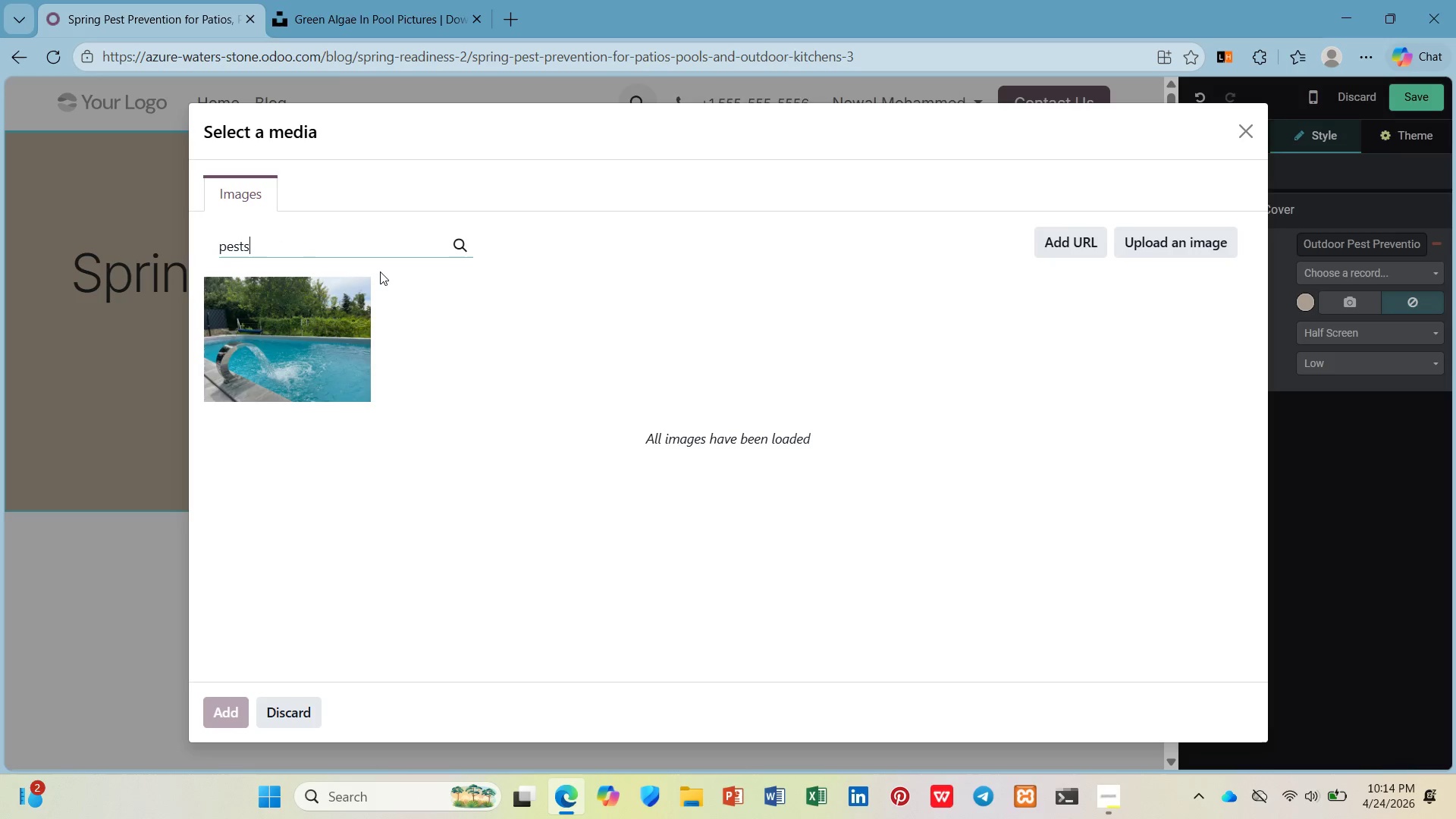 
key(Enter)
 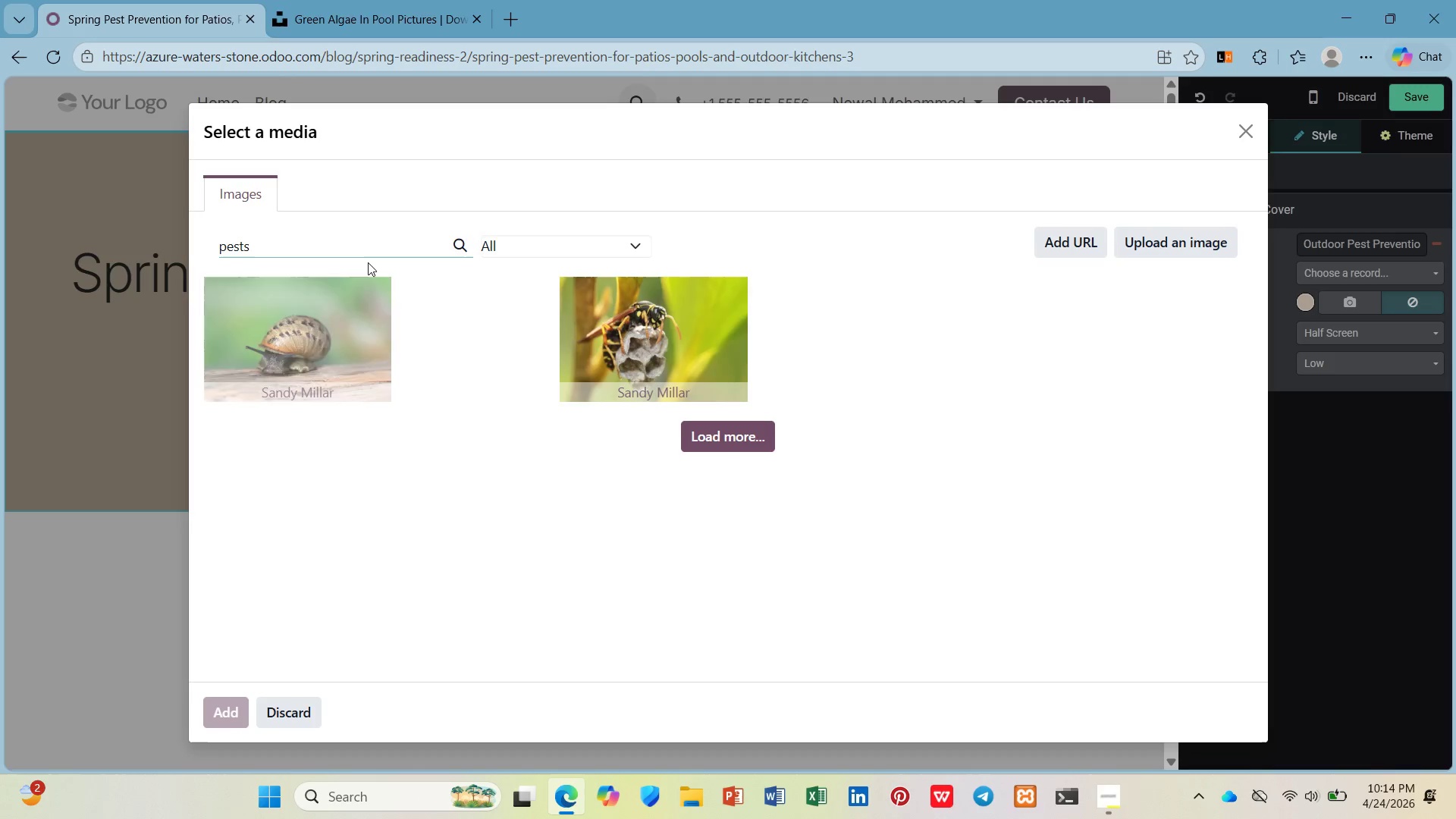 
wait(23.72)
 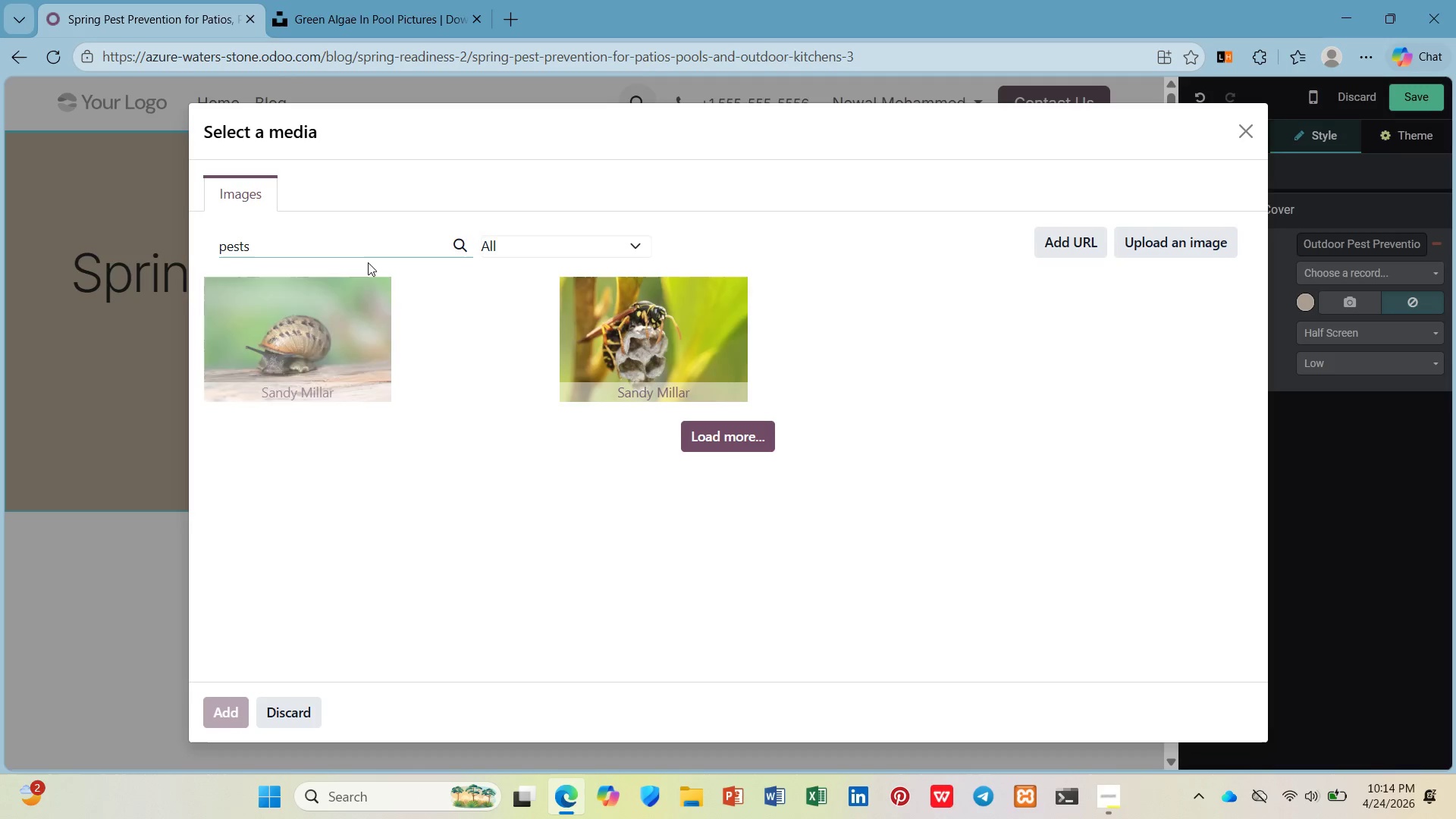 
type( in spring)
 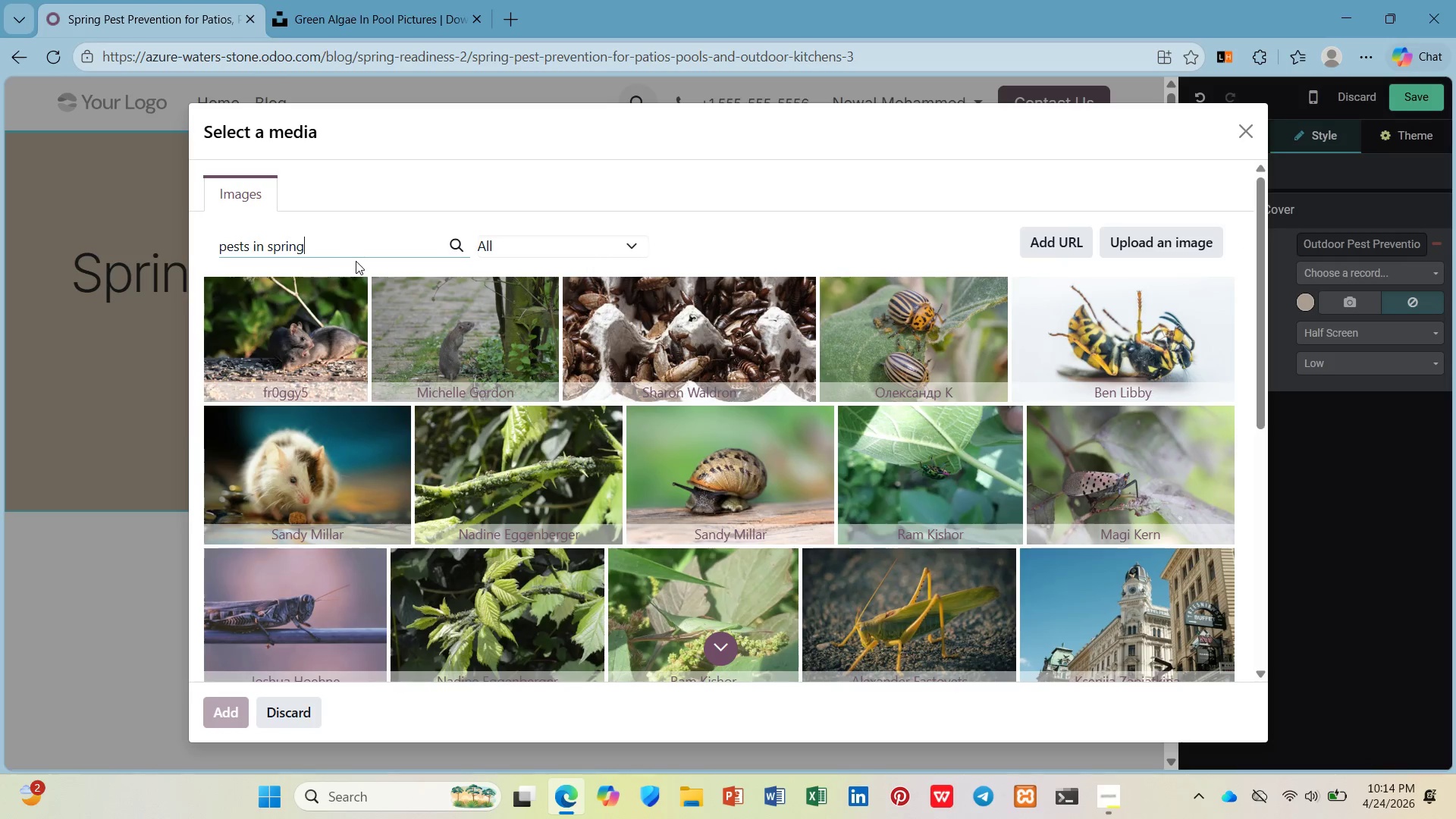 
key(Enter)
 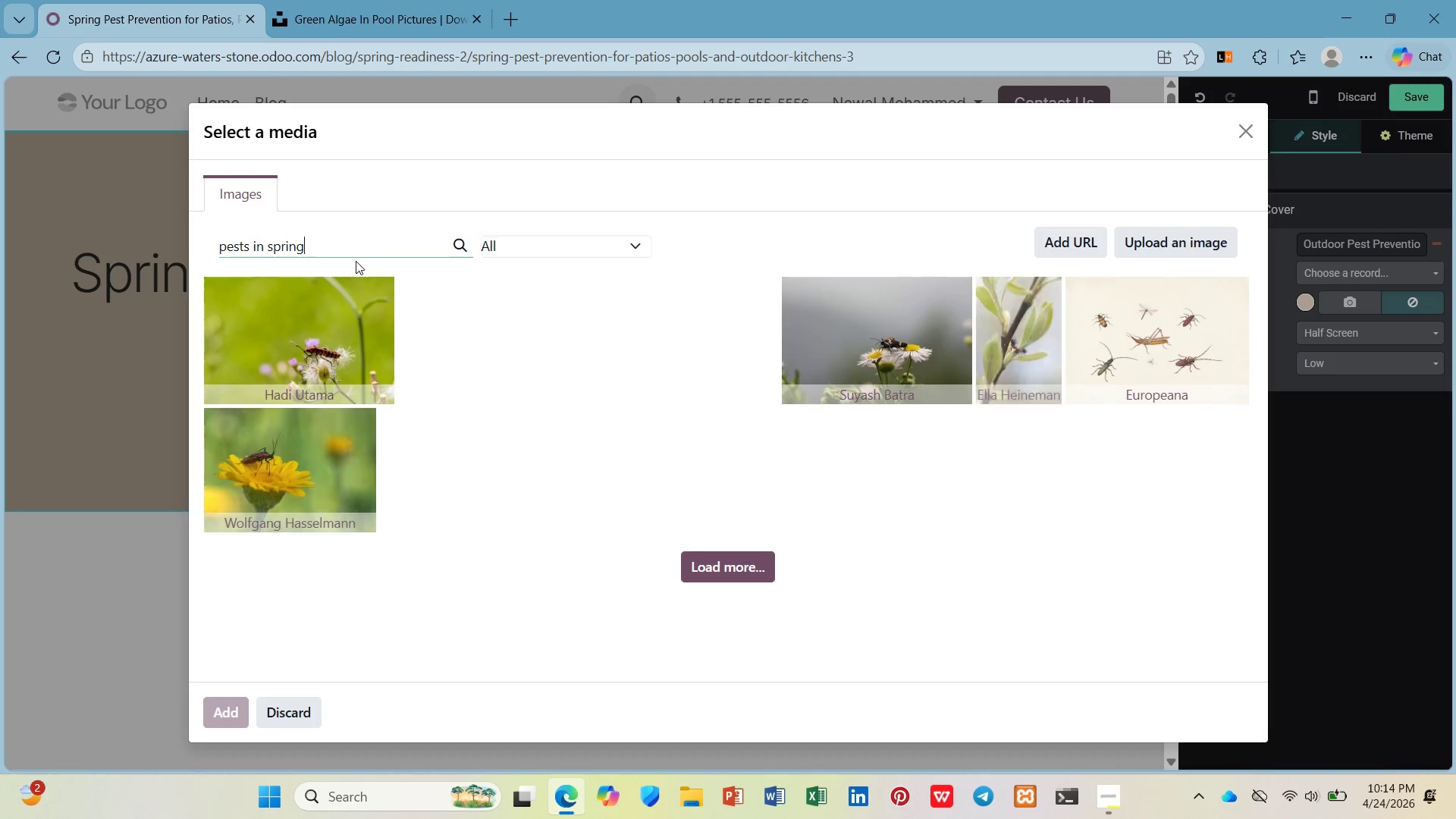 
wait(10.31)
 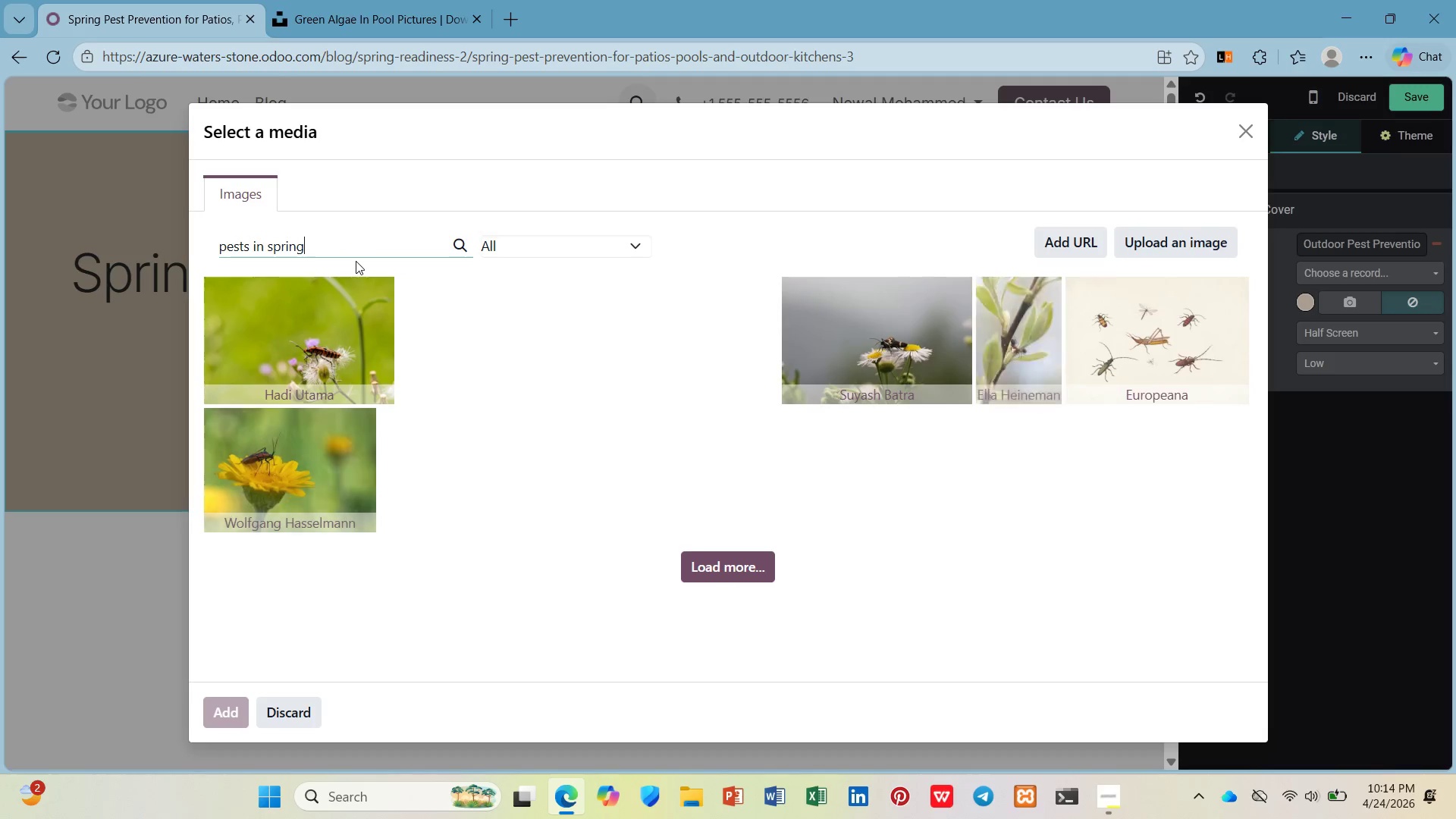 
scroll: coordinate [685, 339], scroll_direction: down, amount: 2.0
 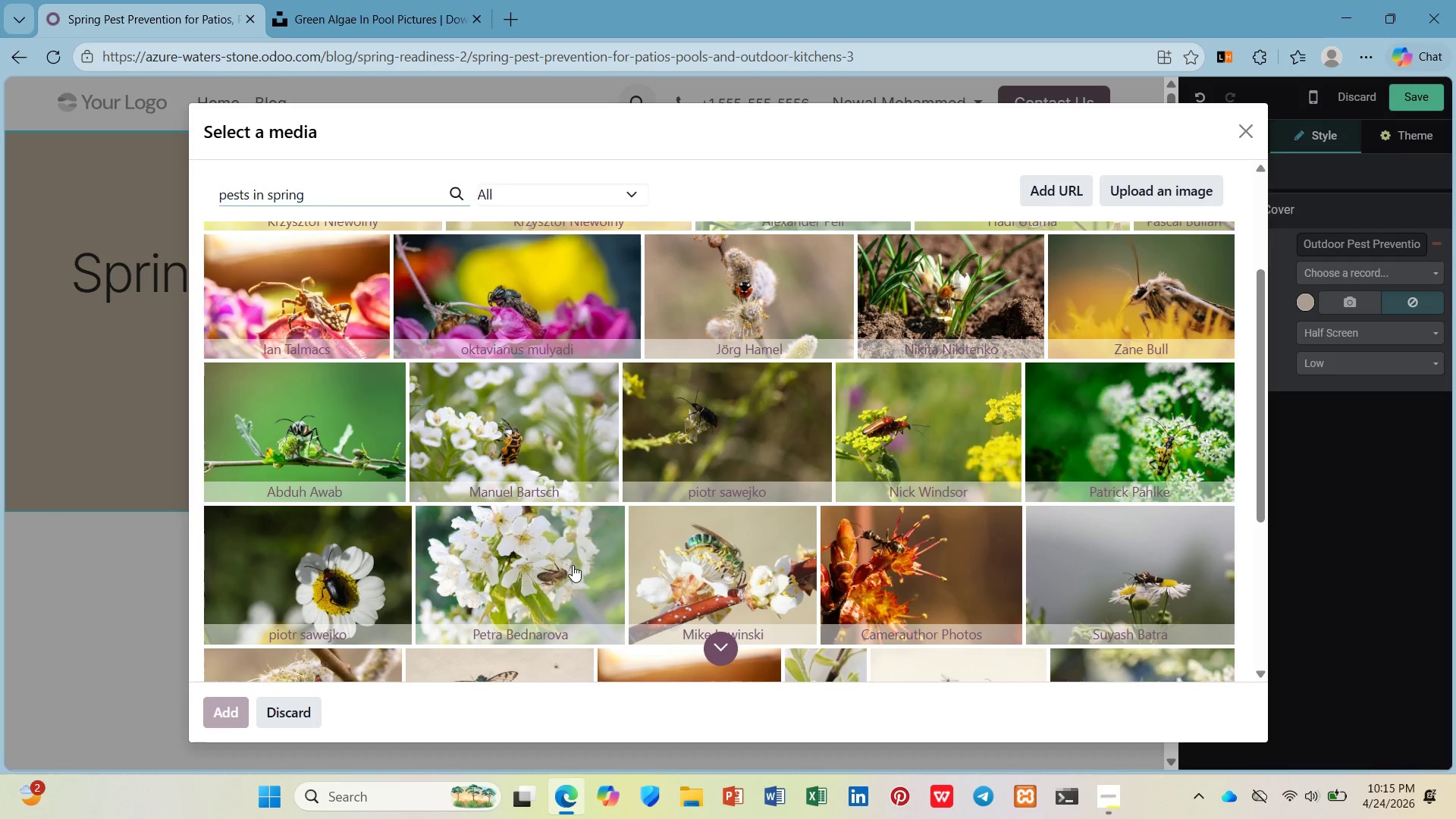 
left_click([573, 565])
 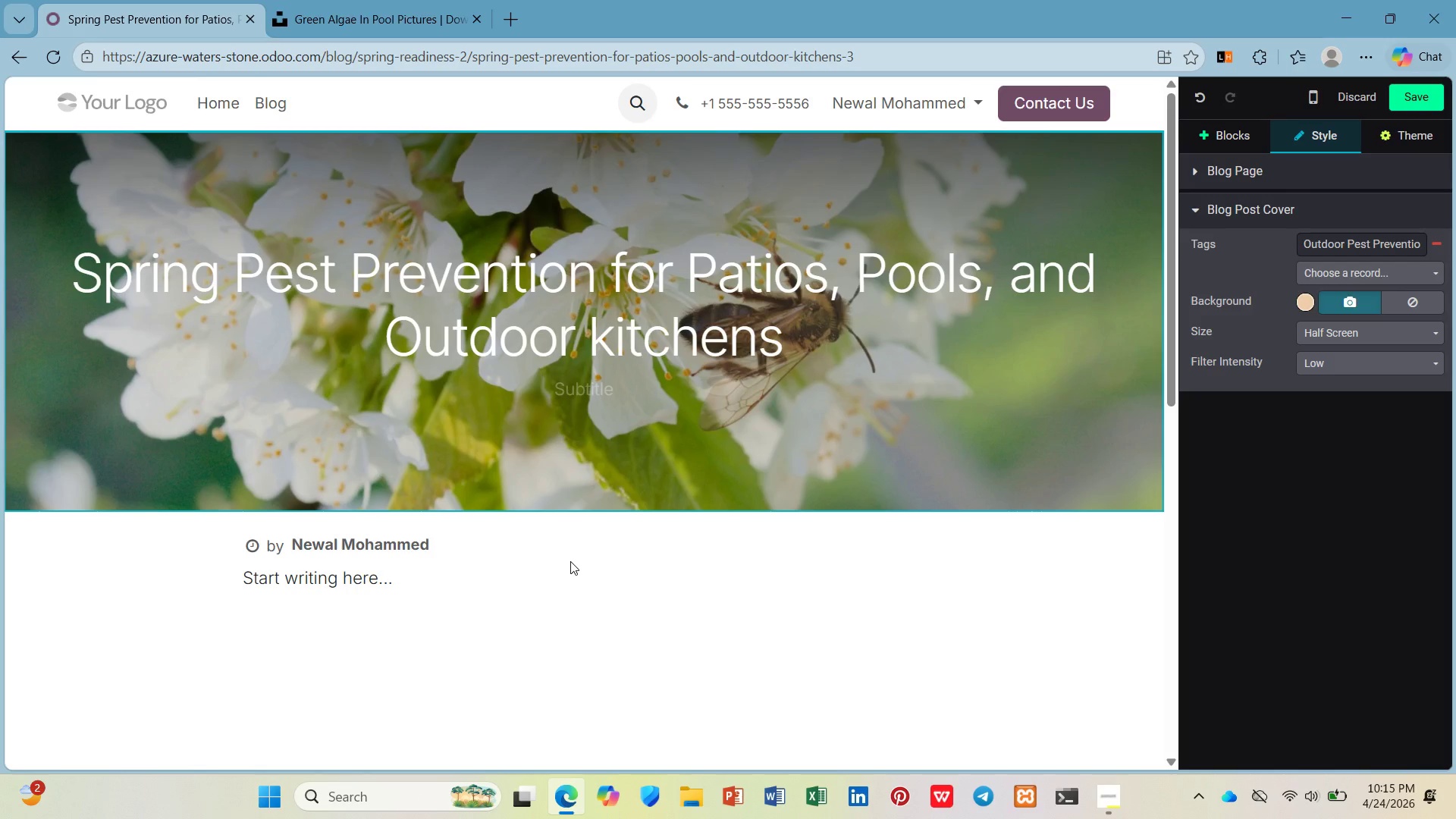 
wait(13.22)
 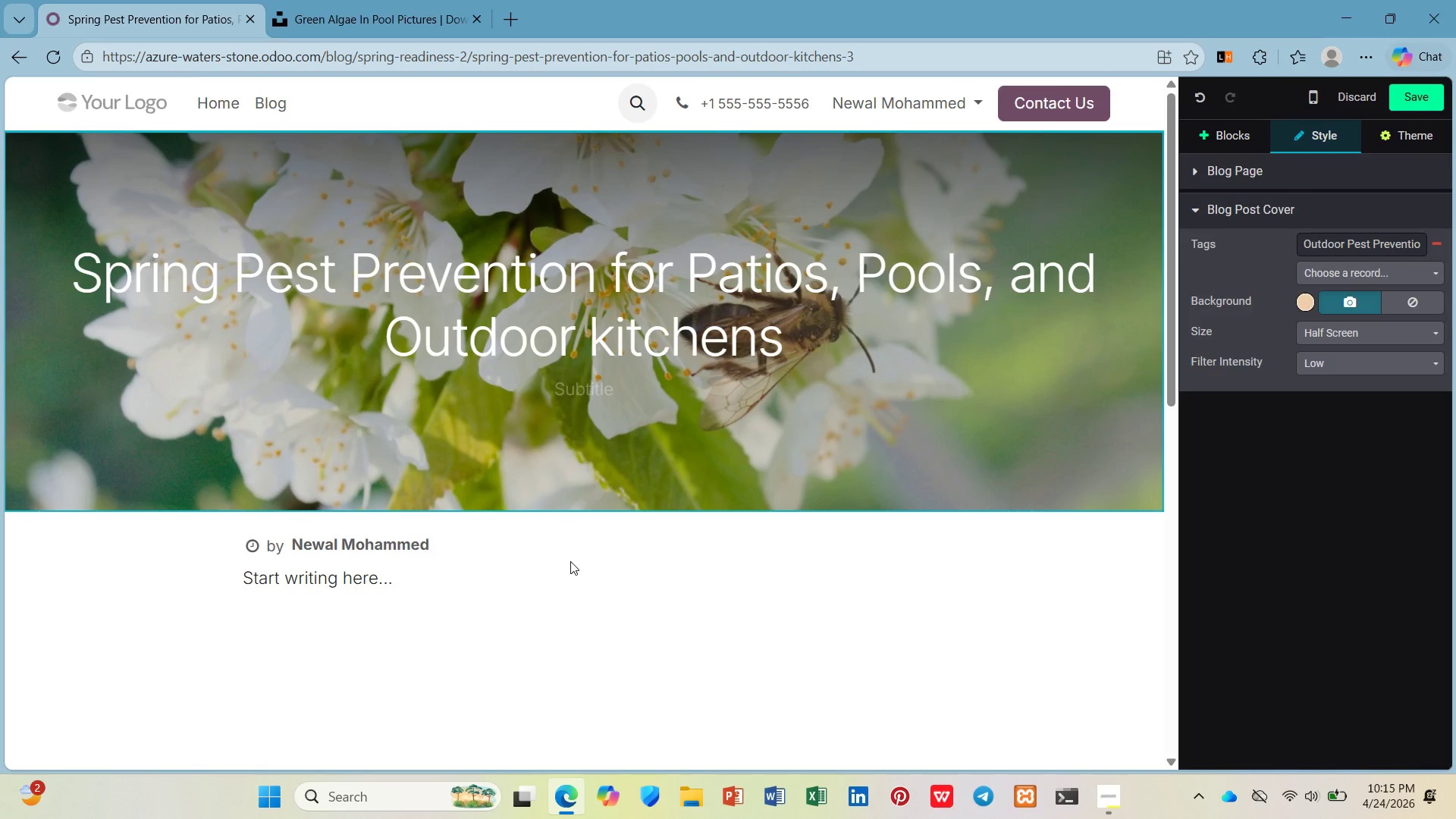 
left_click([1389, 339])
 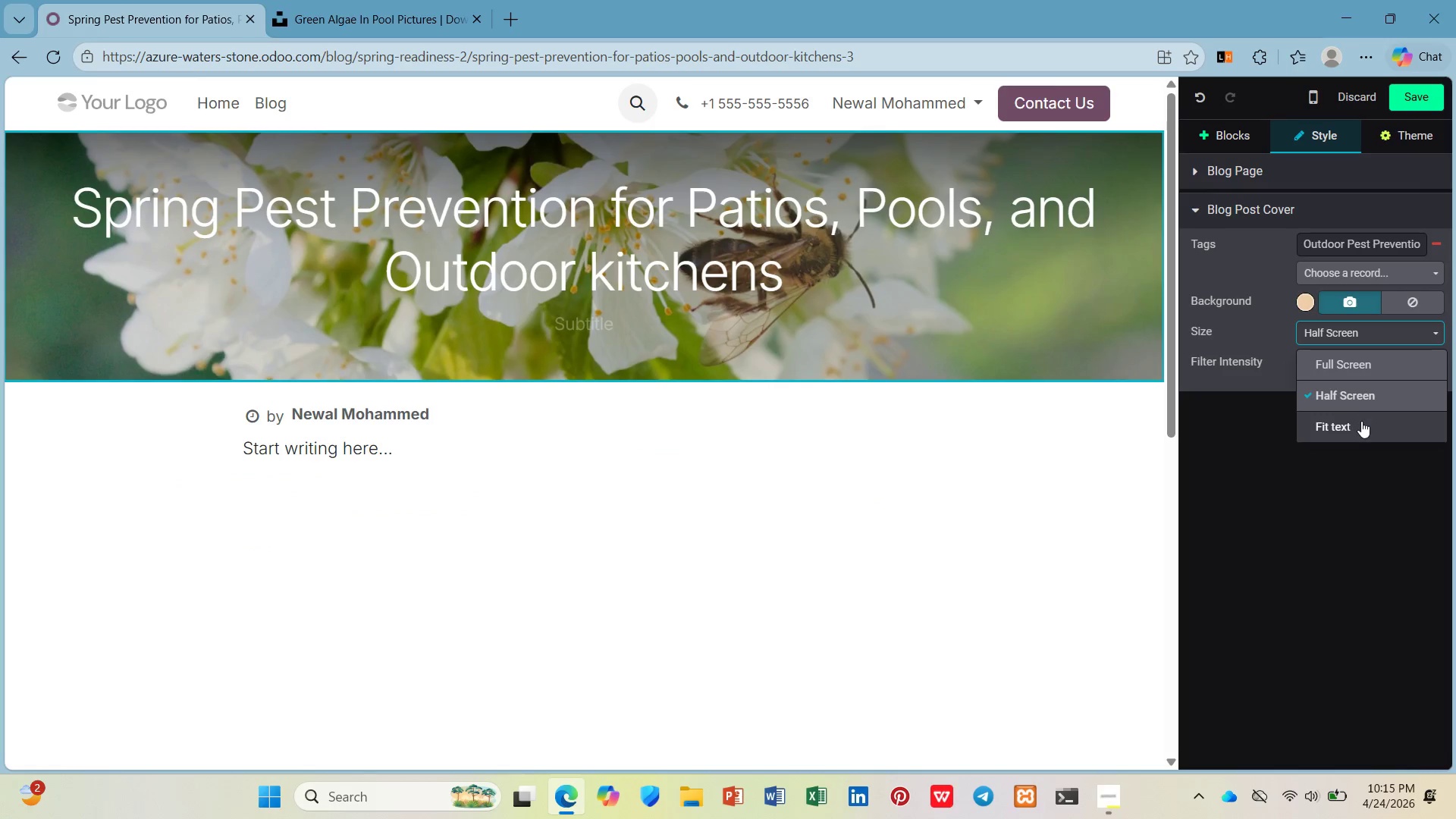 
wait(6.69)
 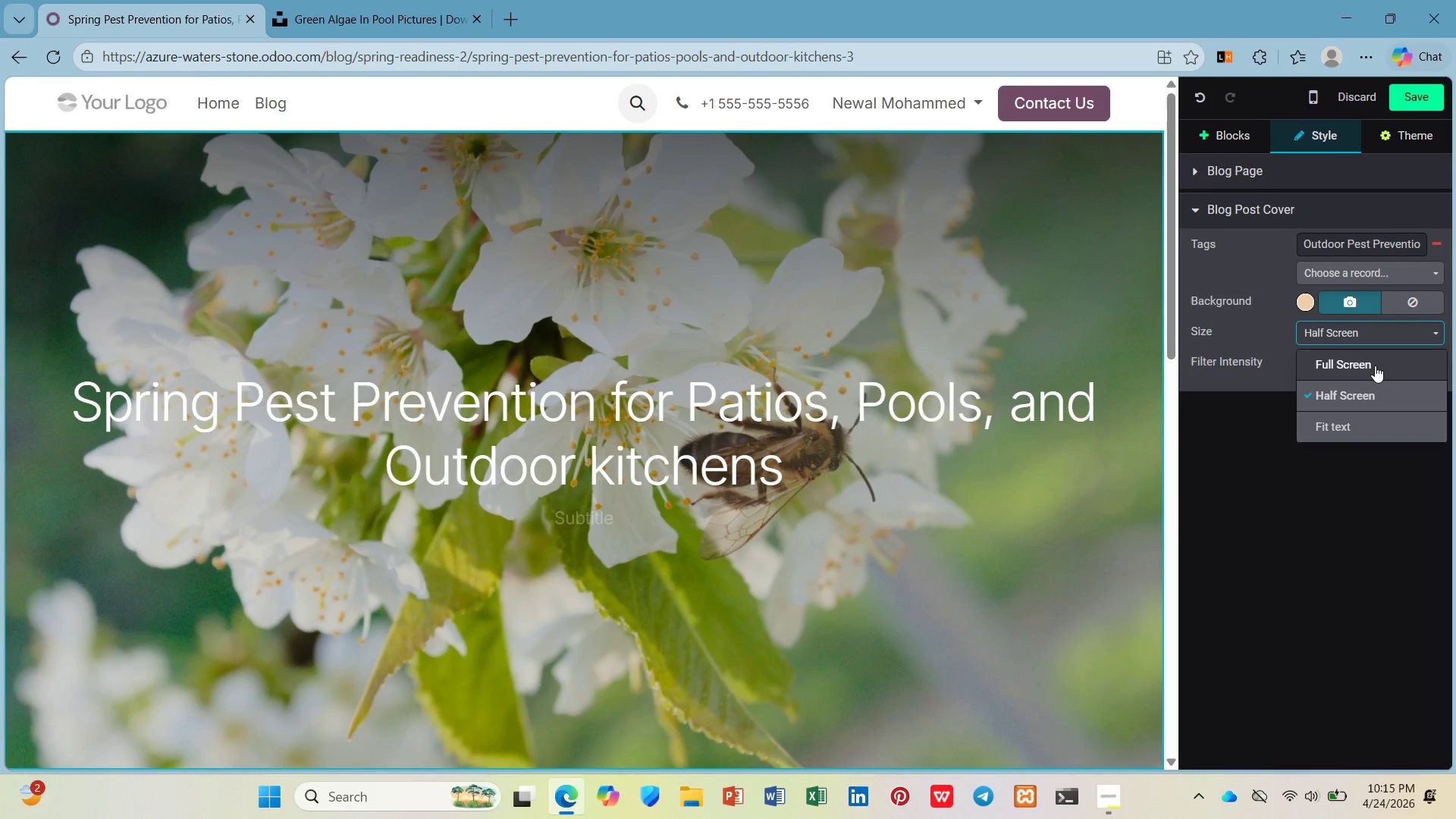 
left_click([492, 587])
 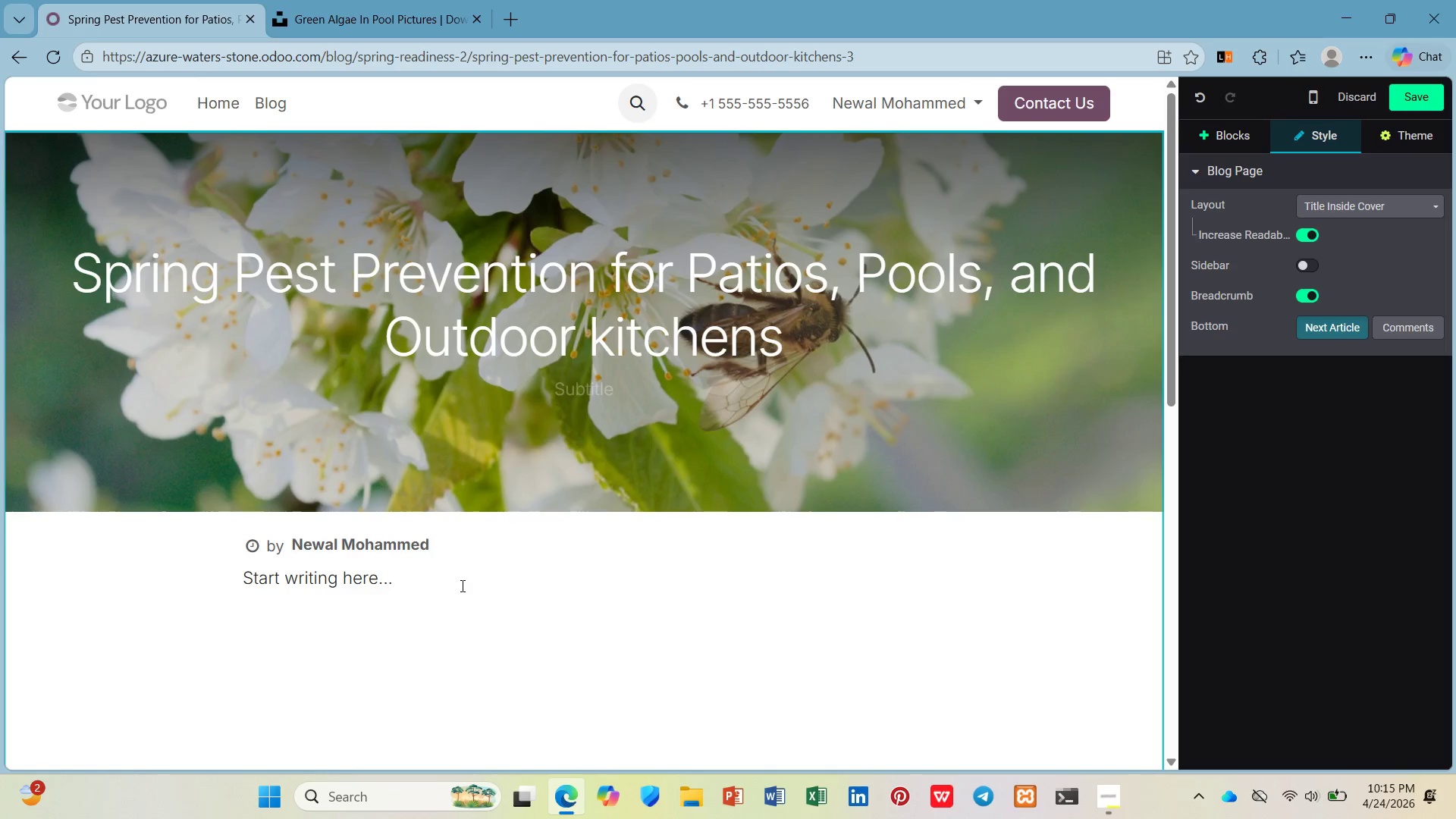 
left_click_drag(start_coordinate=[460, 585], to_coordinate=[167, 586])
 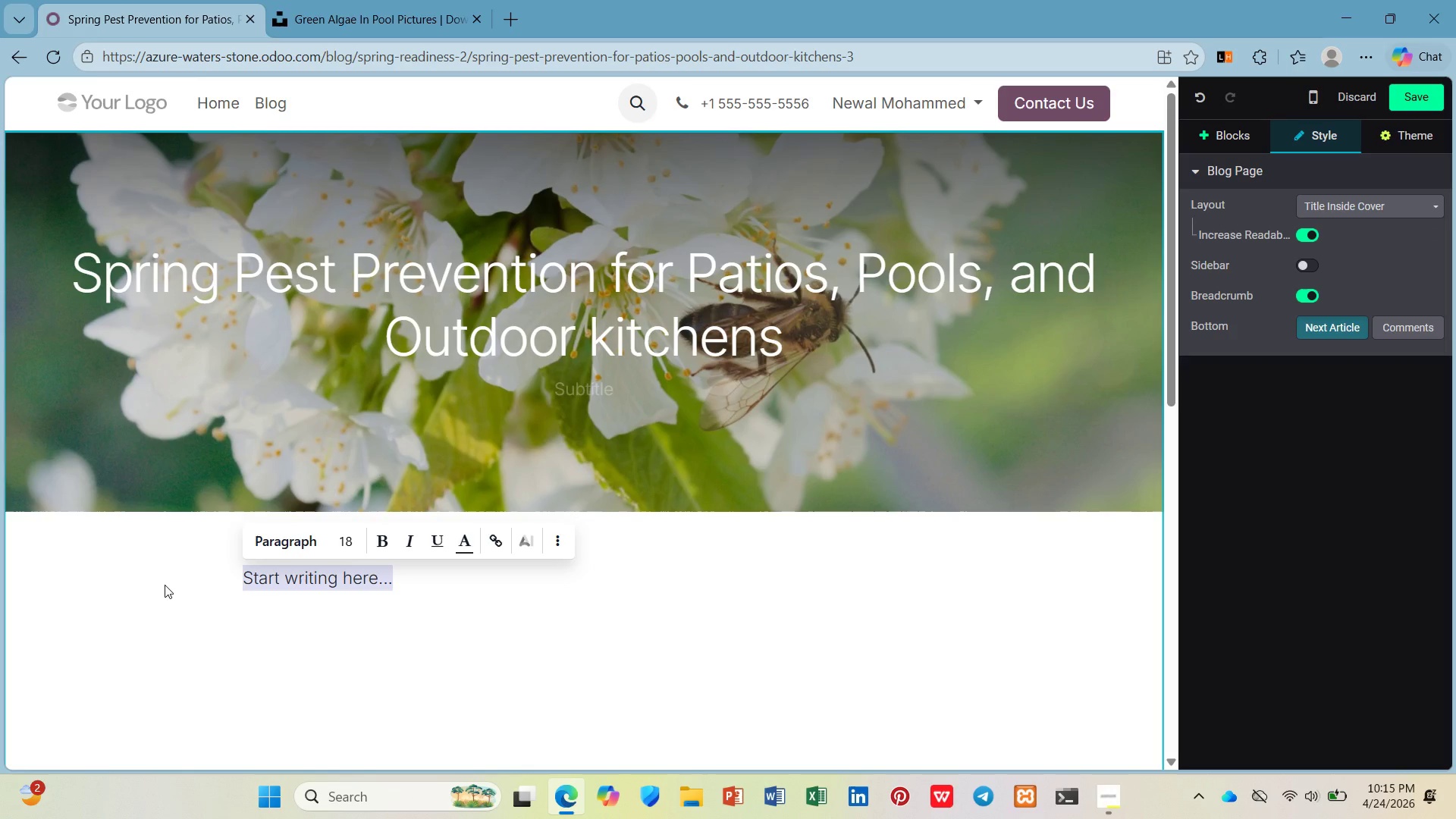 
wait(6.64)
 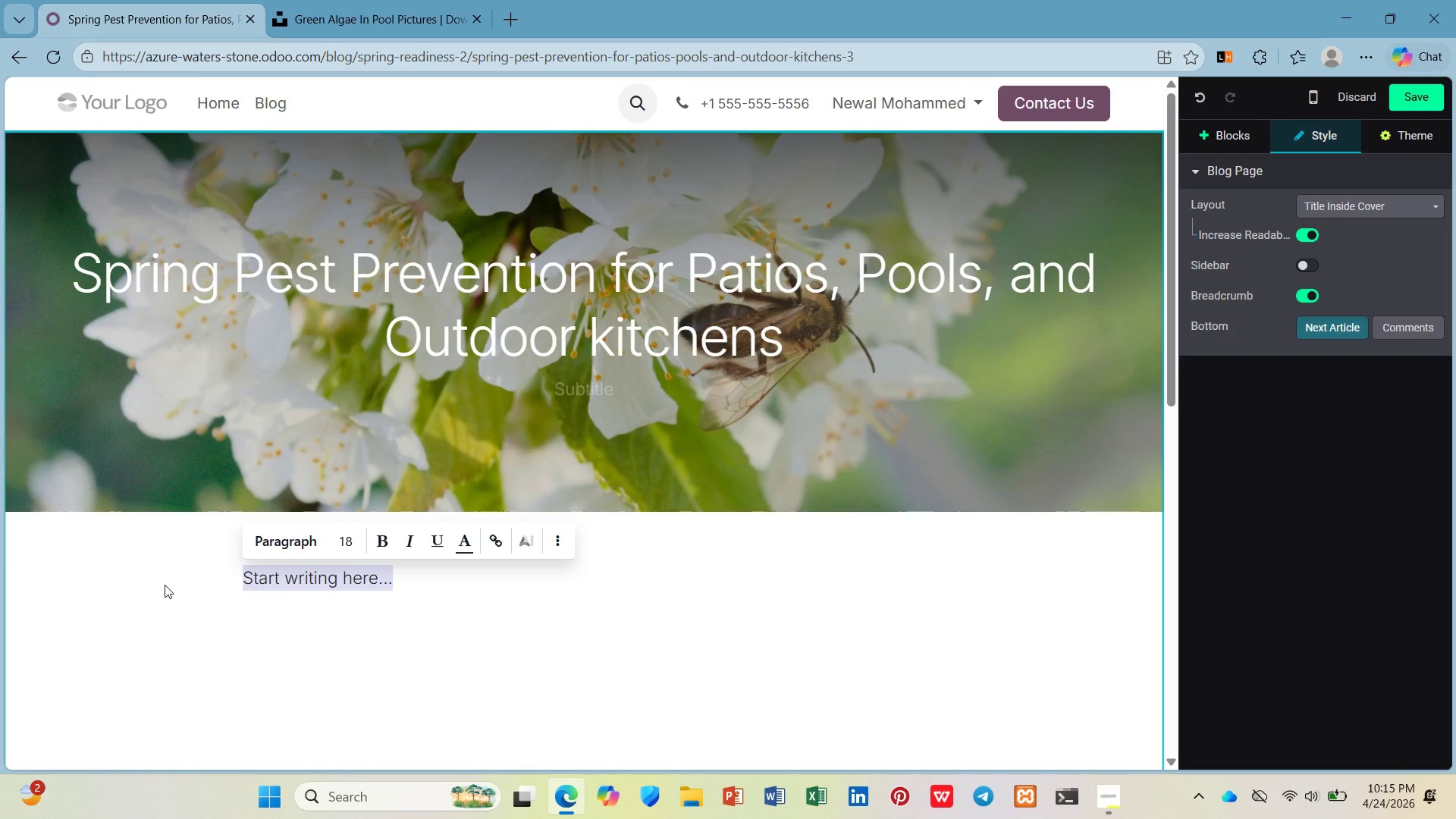 
type(/h2)
 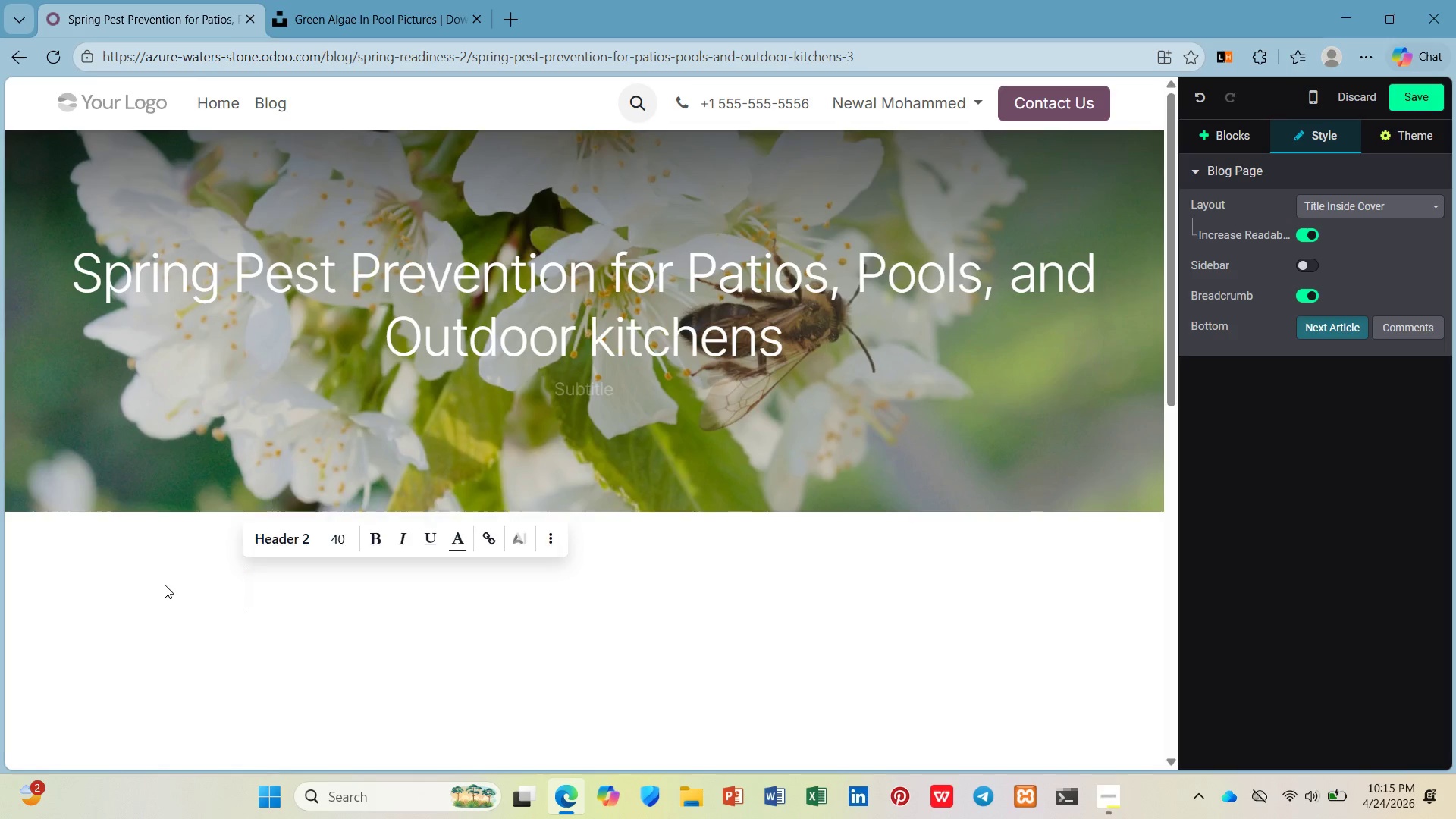 
key(Enter)
 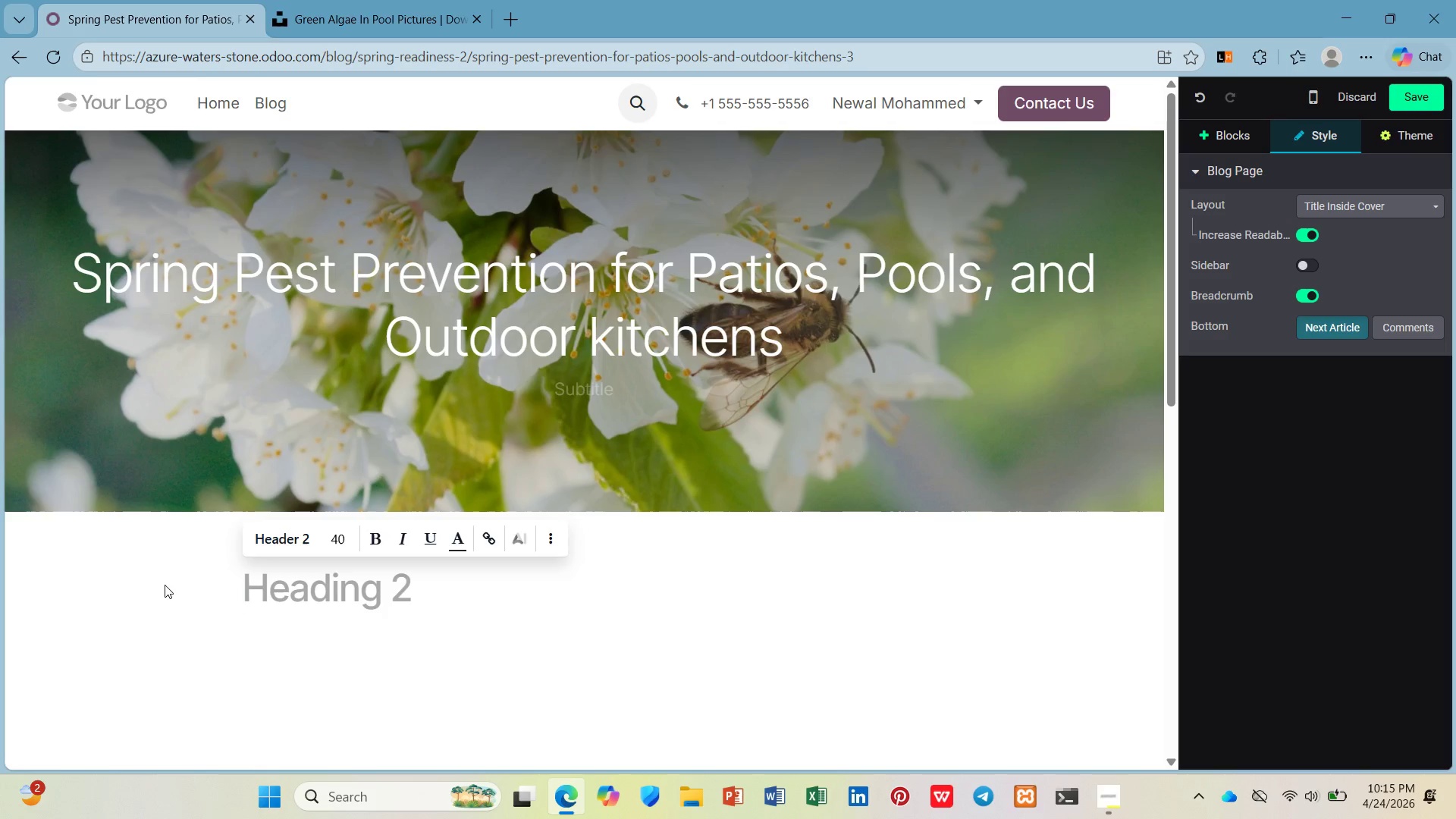 
type(You're Not th e)
key(Backspace)
key(Backspace)
type(e Only o)
key(Backspace)
type(One Excited abut W)
key(Backspace)
key(Backspace)
type(Abou )
key(Backspace)
type(t Warm Wear)
key(Backspace)
type(ther)
 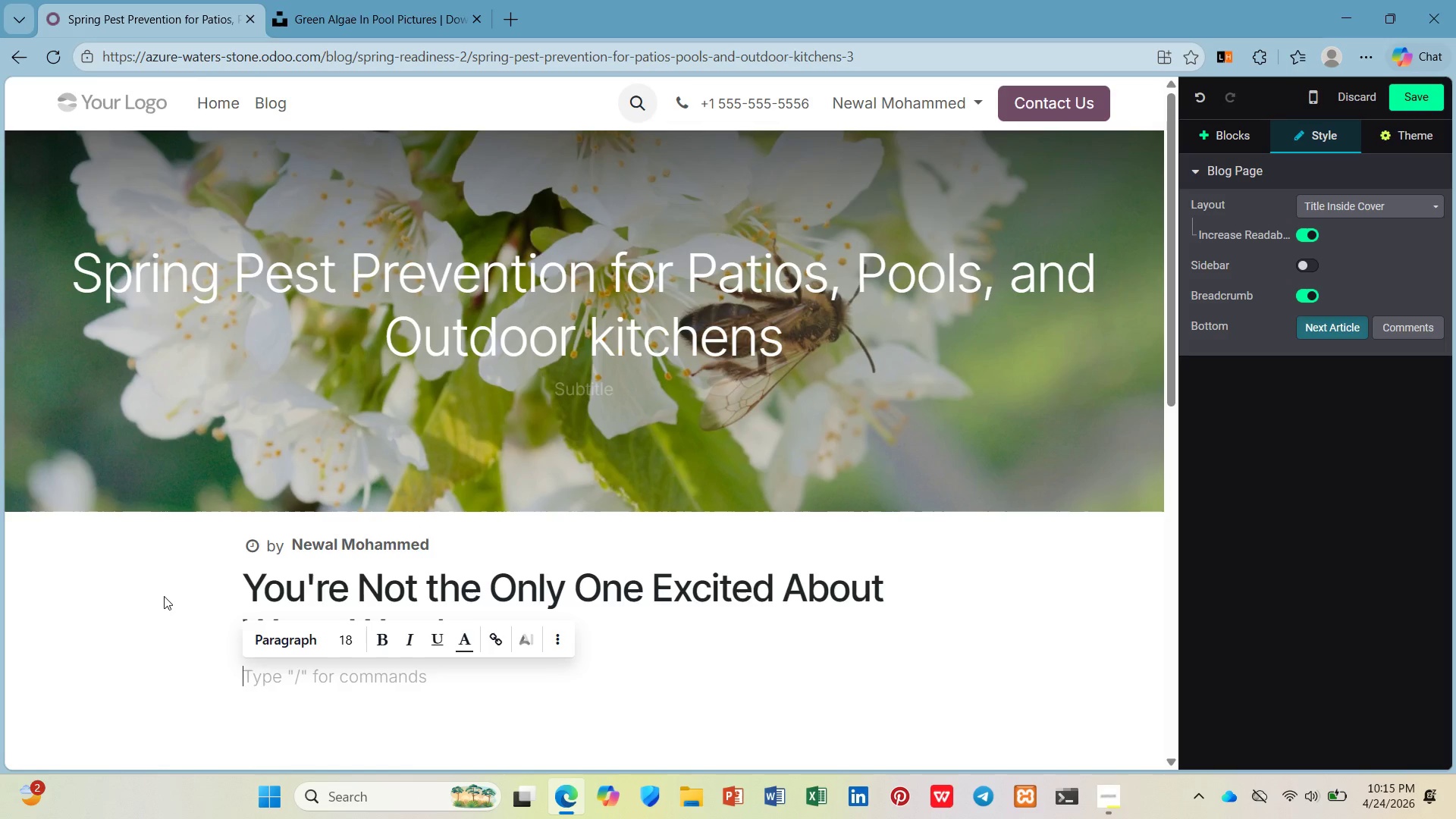 
 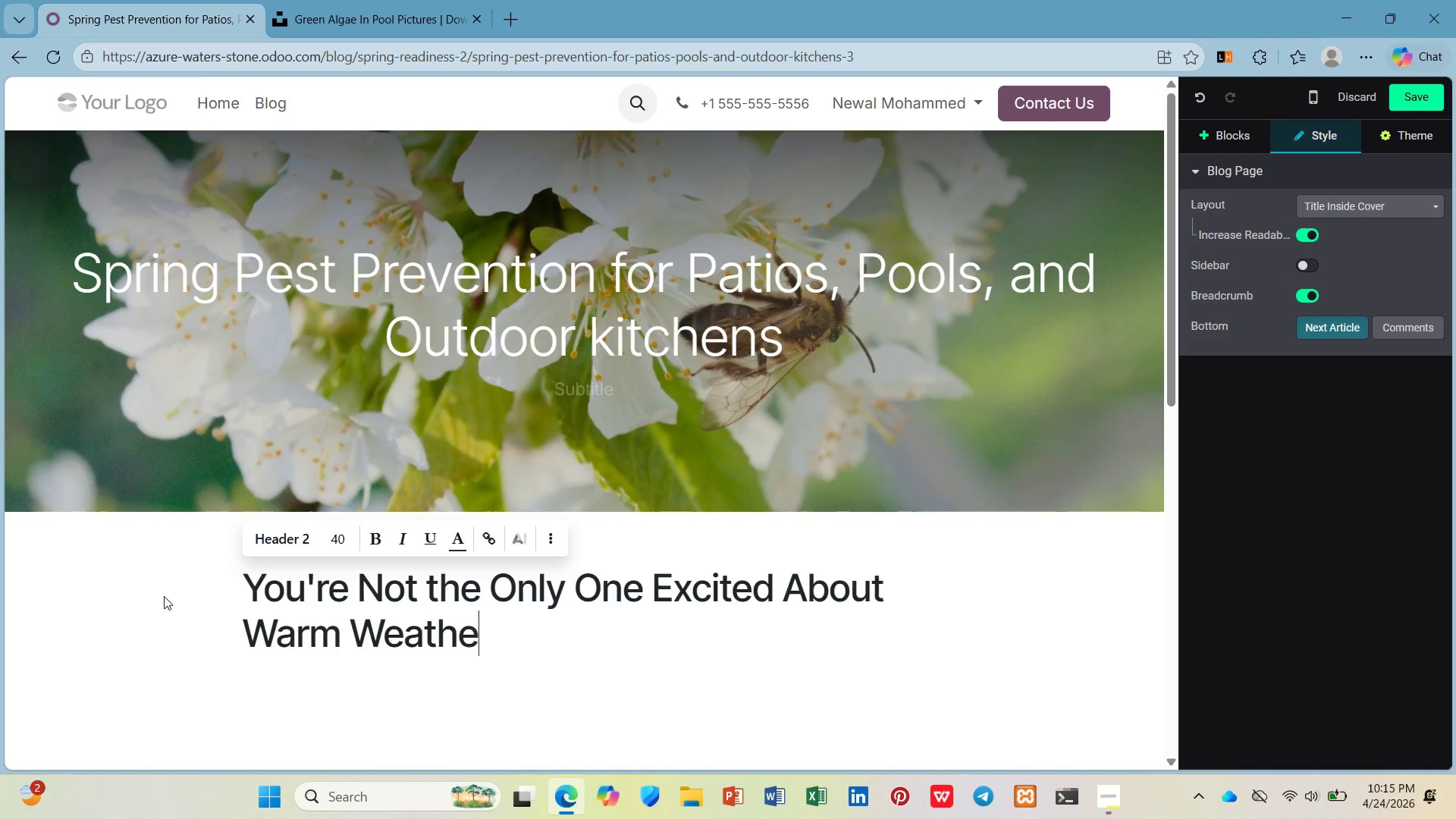 
key(Enter)
 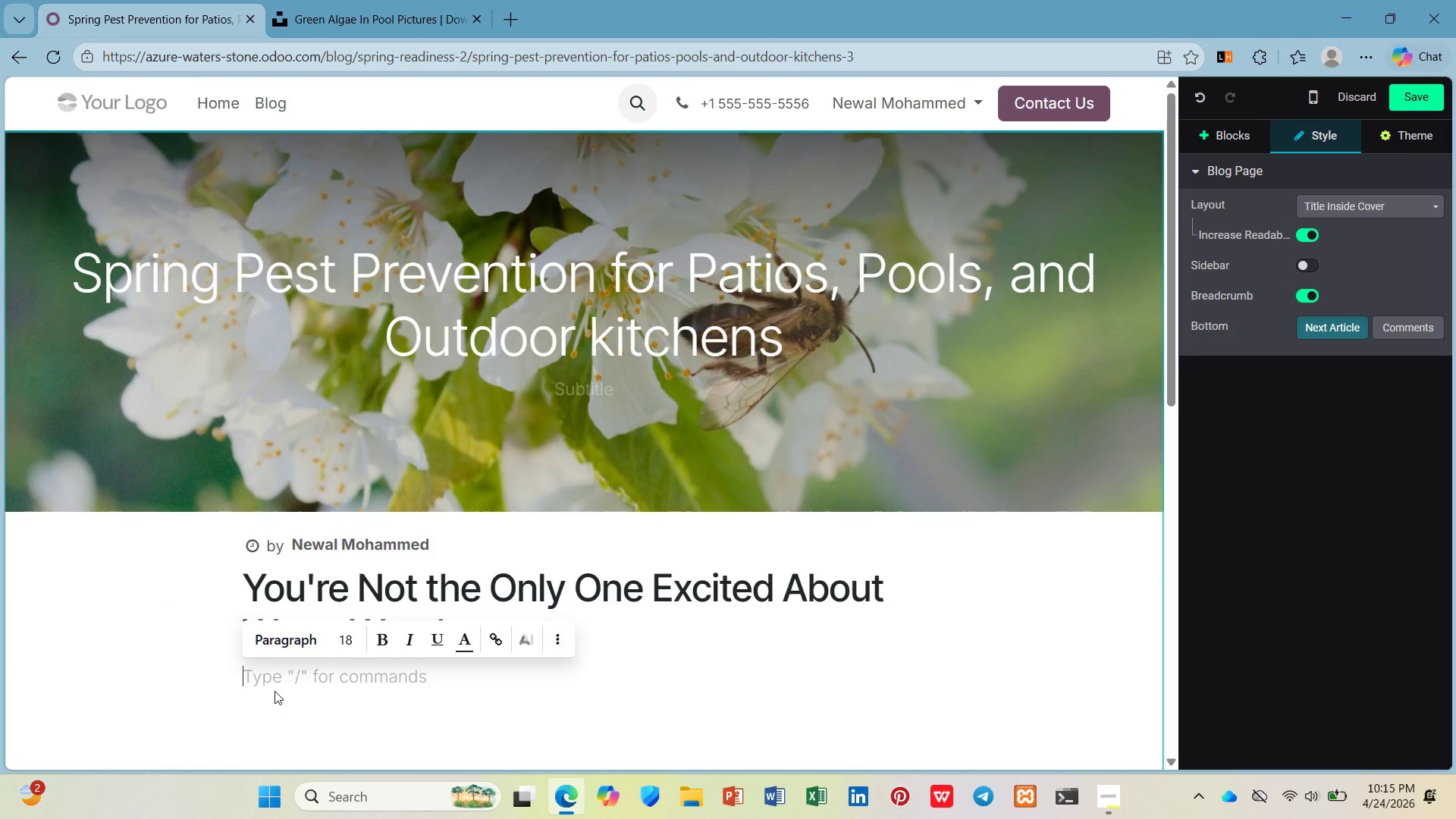 
left_click([270, 670])
 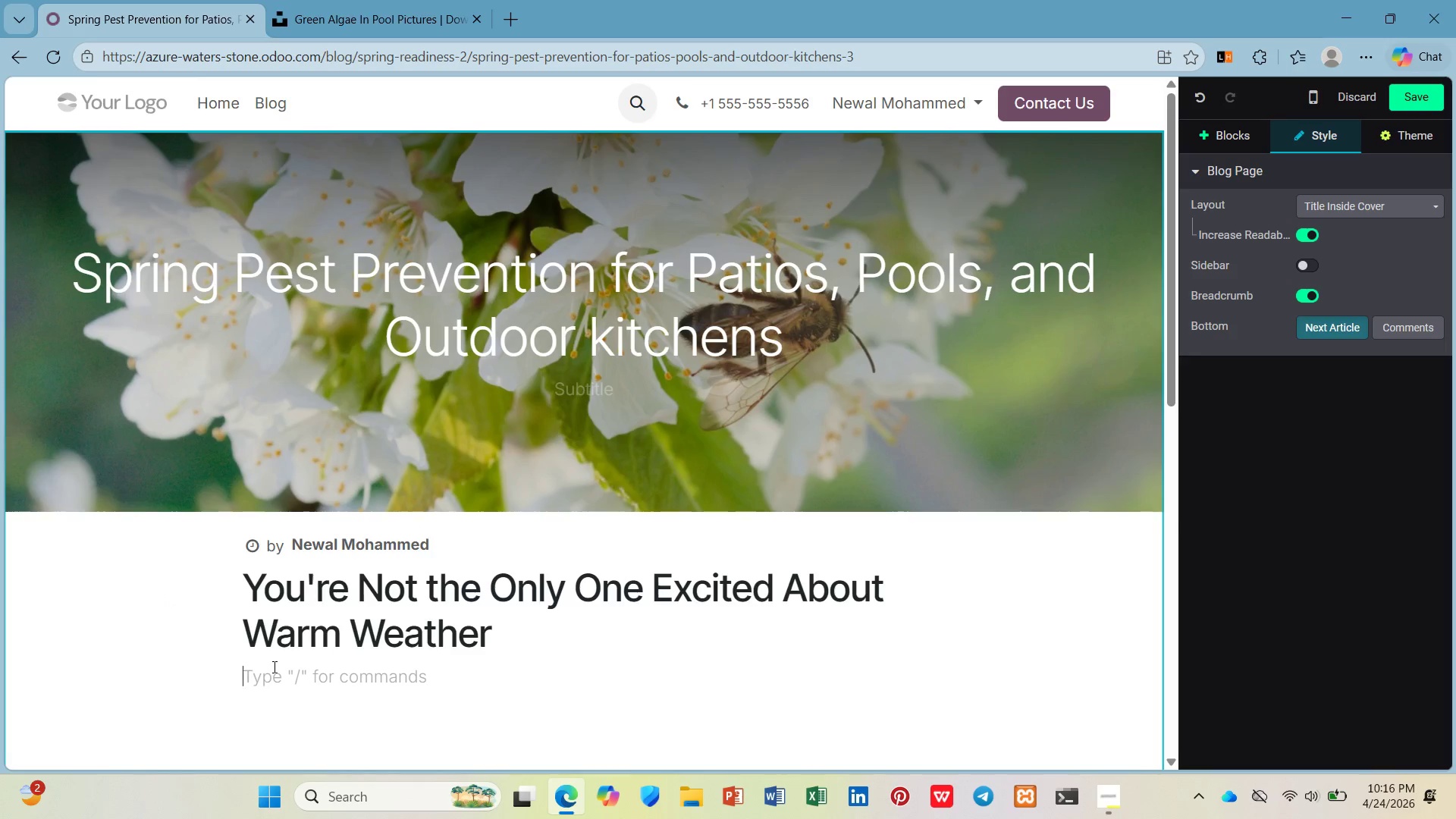 
scroll: coordinate [391, 570], scroll_direction: down, amount: 4.0
 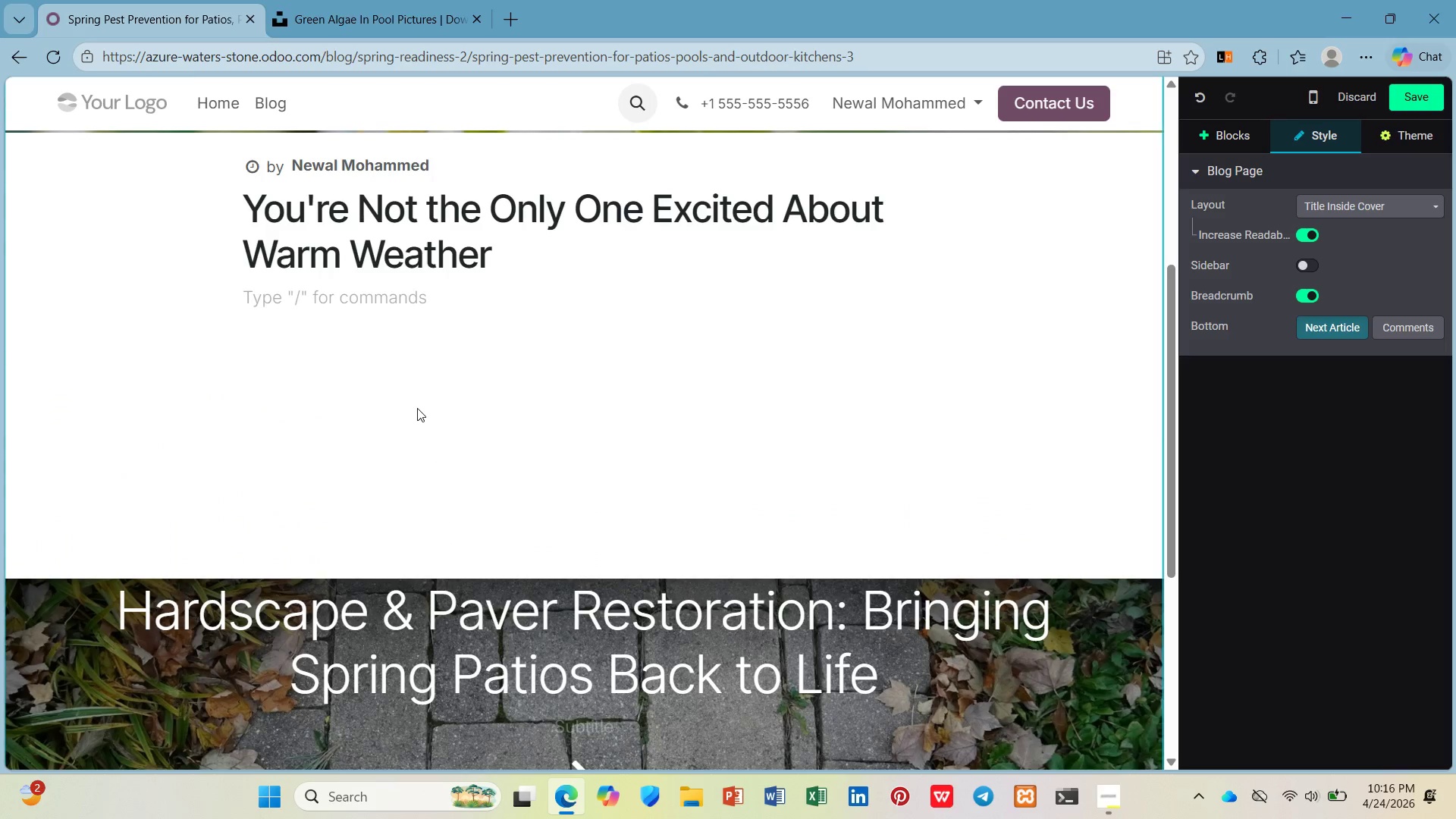 
type(MOsquitoes )
key(Backspace)
key(Backspace)
type(osquitoes, ants )
key(Backspace)
type(, wasps, and )
 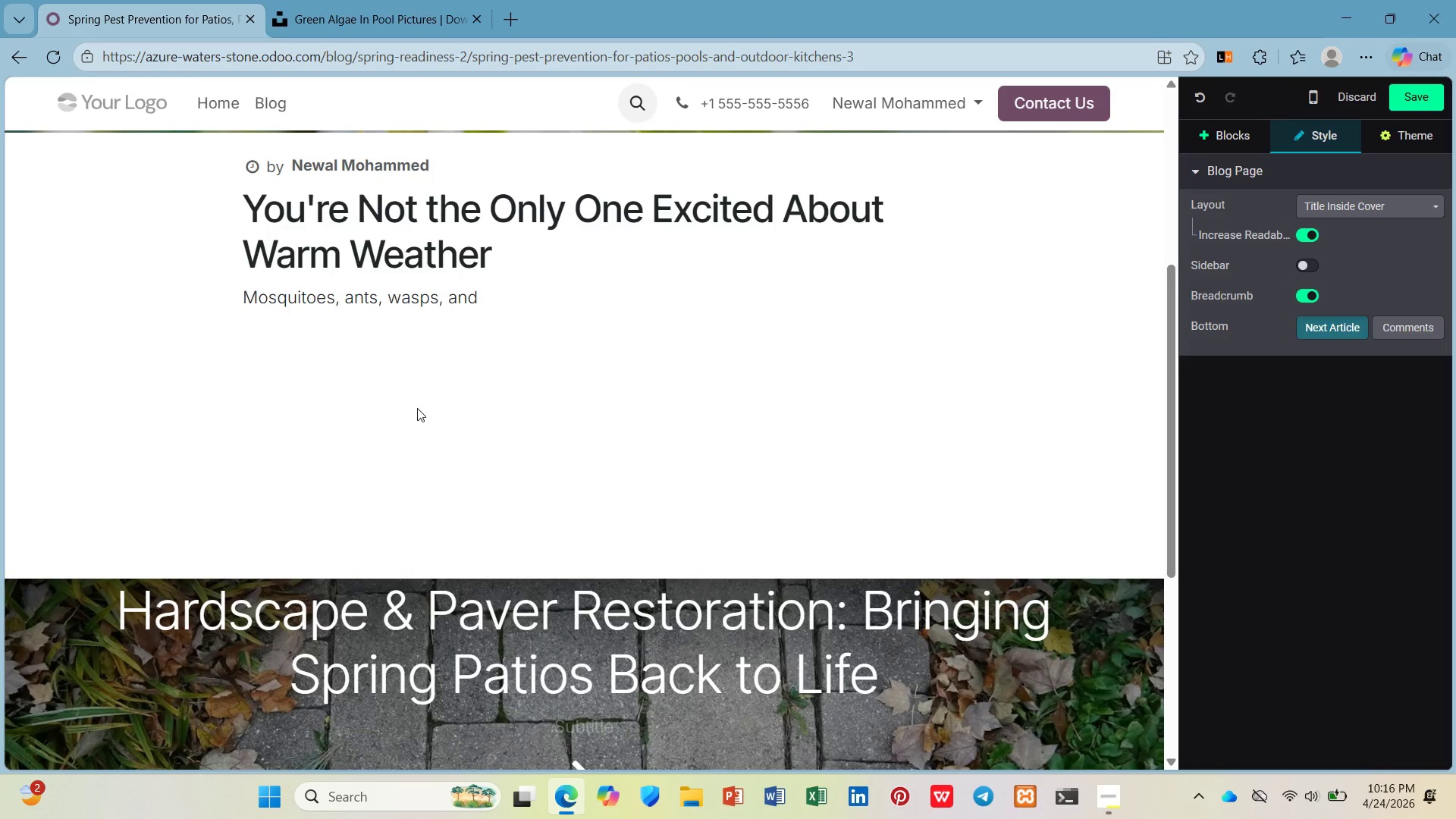 
type(rodetns)
key(Backspace)
key(Backspace)
key(Backspace)
type(nts a)
key(Backspace)
type(so)
key(Backspace)
type(pent i)
key(Backspace)
type(winter i all vu)
key(Backspace)
type(ids )
key(Backspace)
type(, under decks, nd inside ril )
key(Backspace)
type(l cabiets. We)
key(Backspace)
 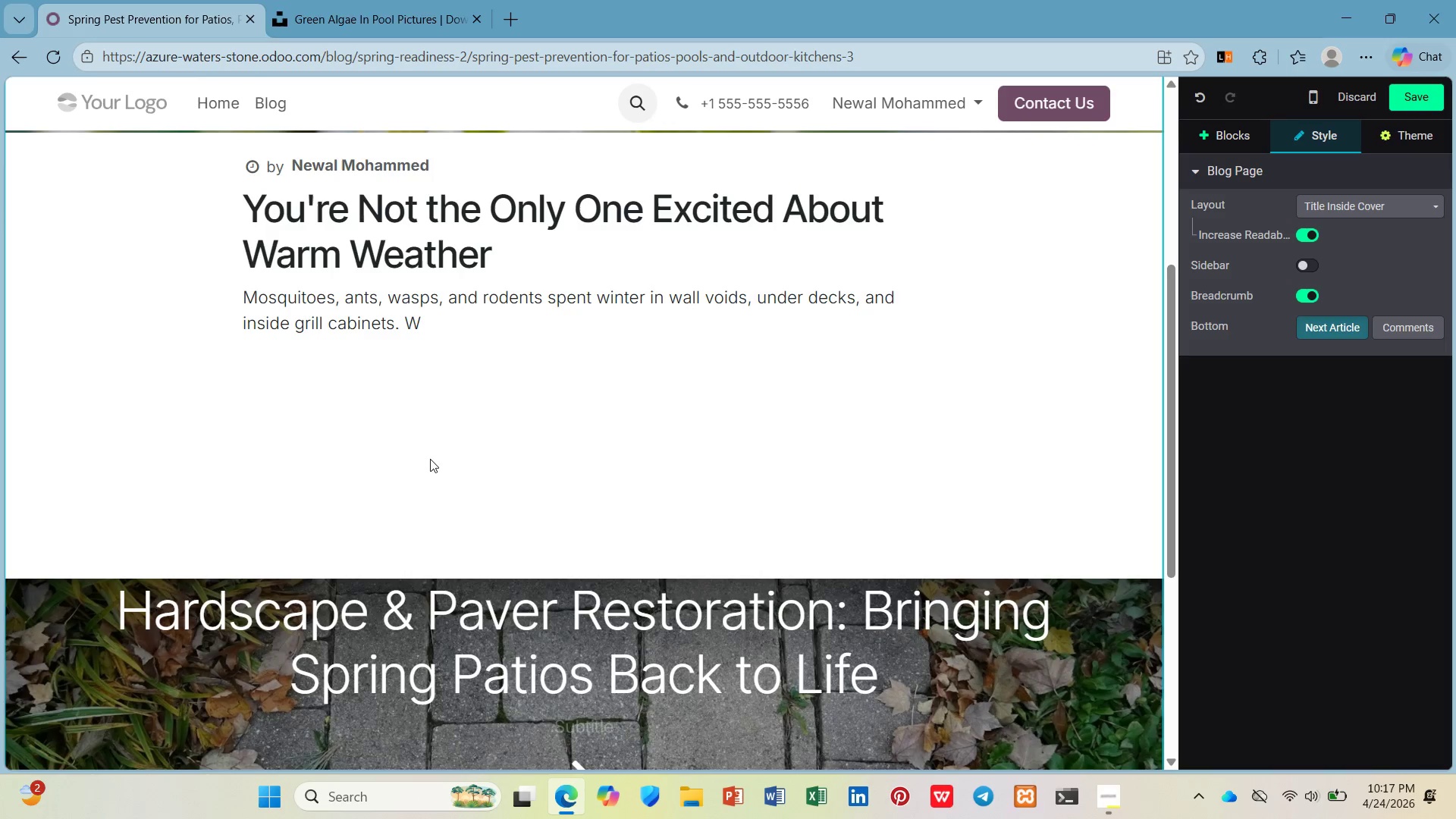 
hold_key(key=G, duration=0.33)
 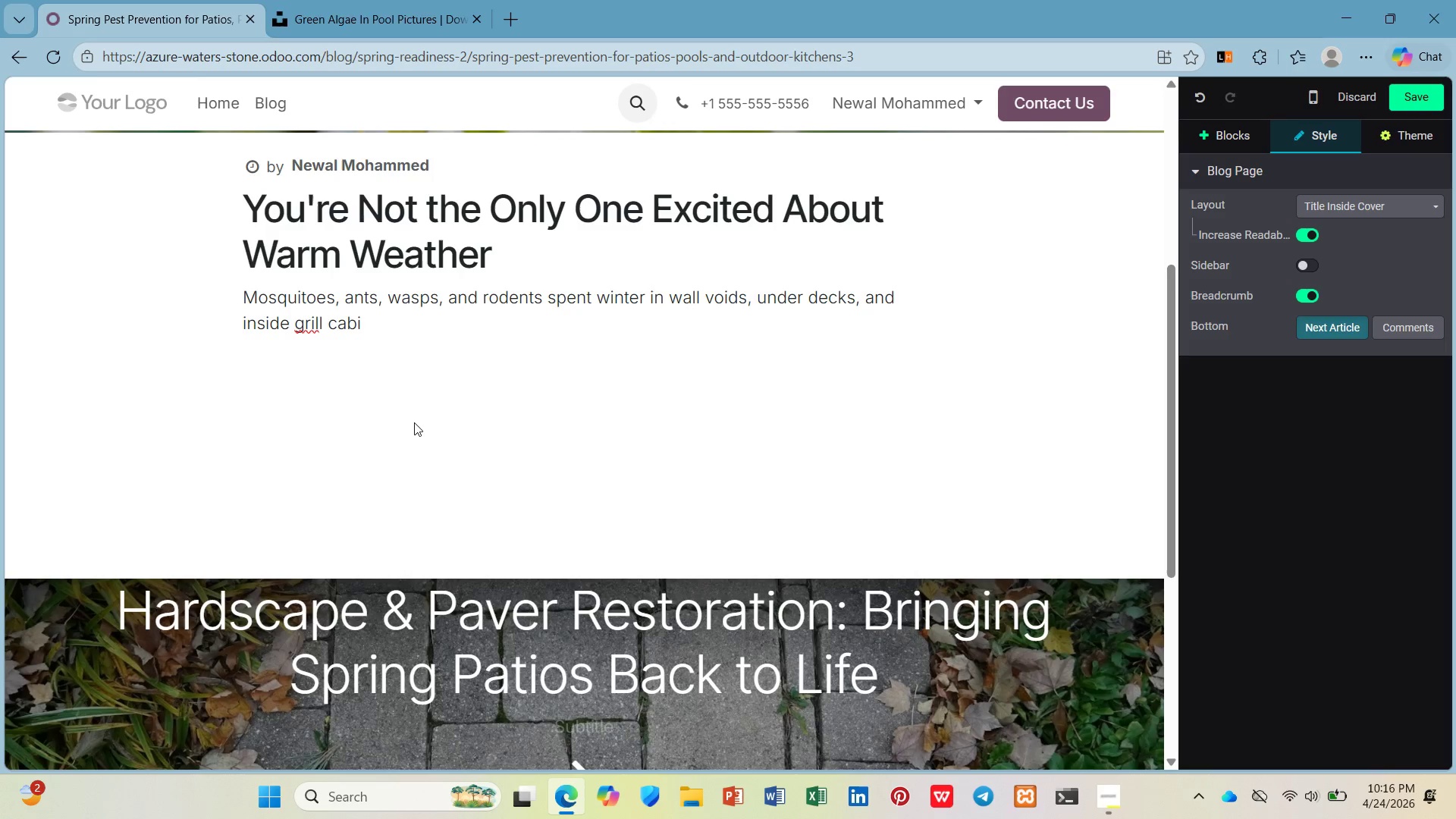 
type(hen spring arrives, the )
key(Backspace)
type(y i)
key(Backspace)
type(emerge hungry and looking for new territi)
key(Backspace)
type(ory - including o)
key(Backspace)
type(yur outdoor living space.)
 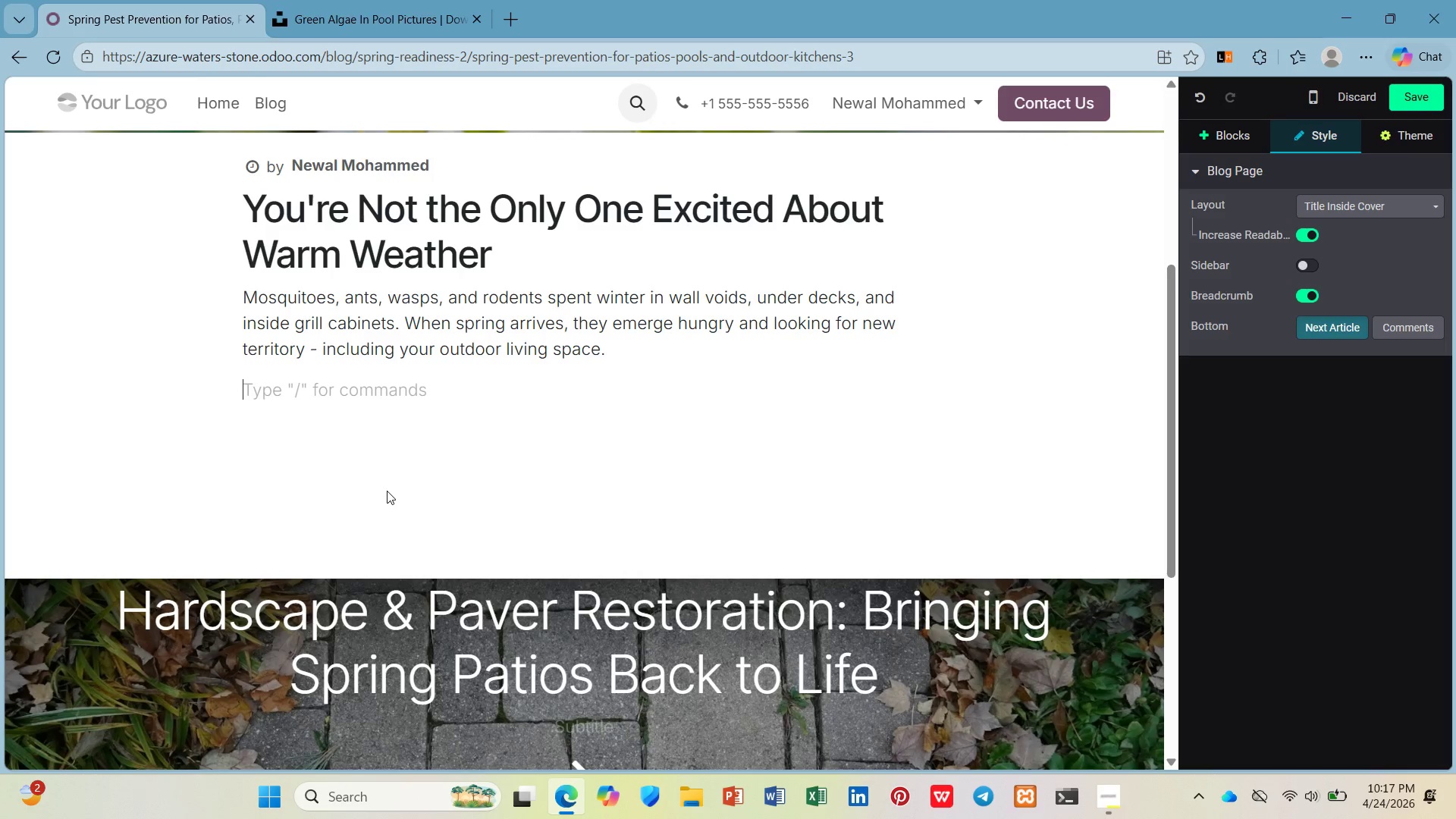 
key(Enter)
 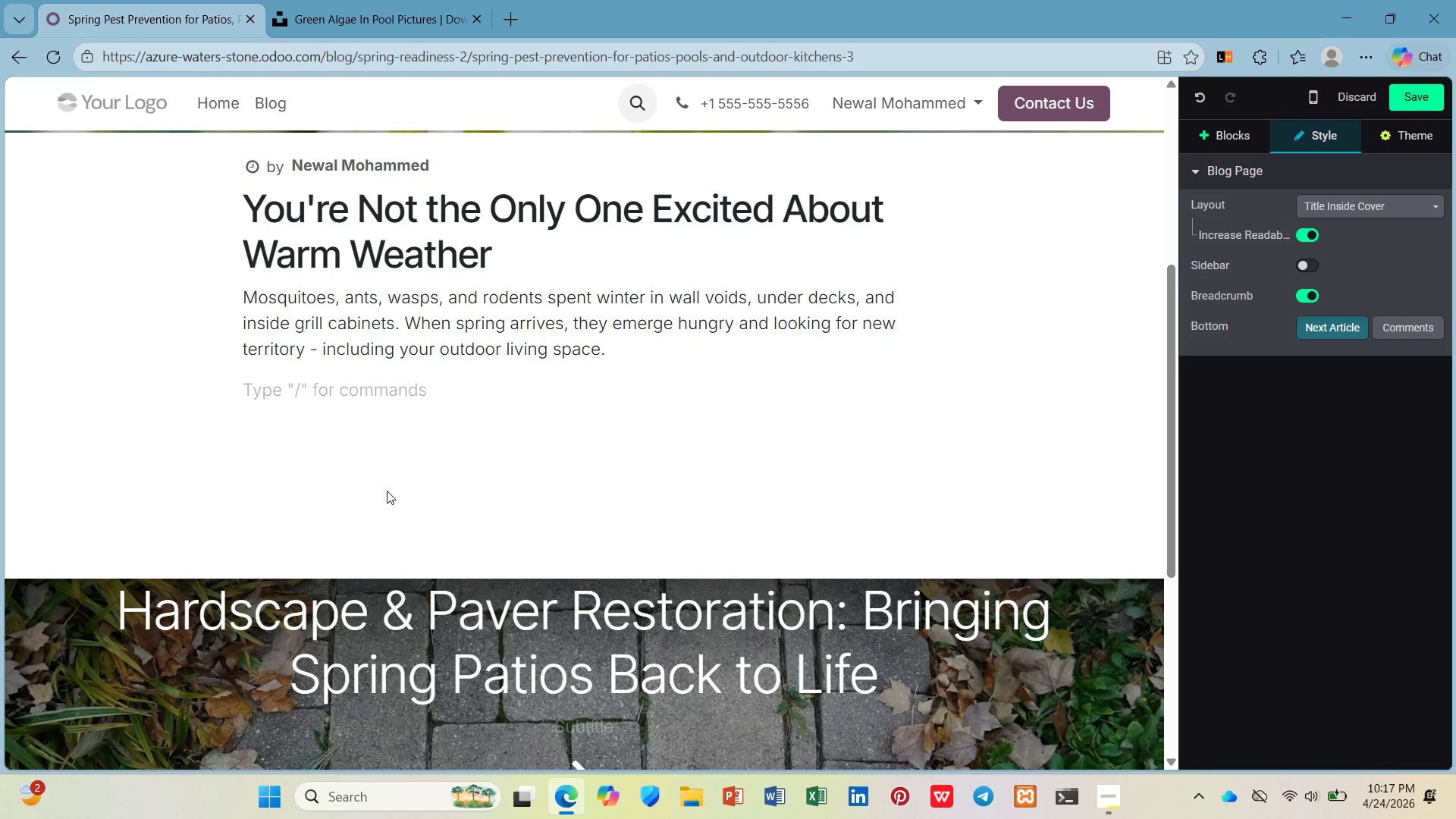 
type(Prevention now prevents ind)
key(Backspace)
type(festations during peak summer season.)
 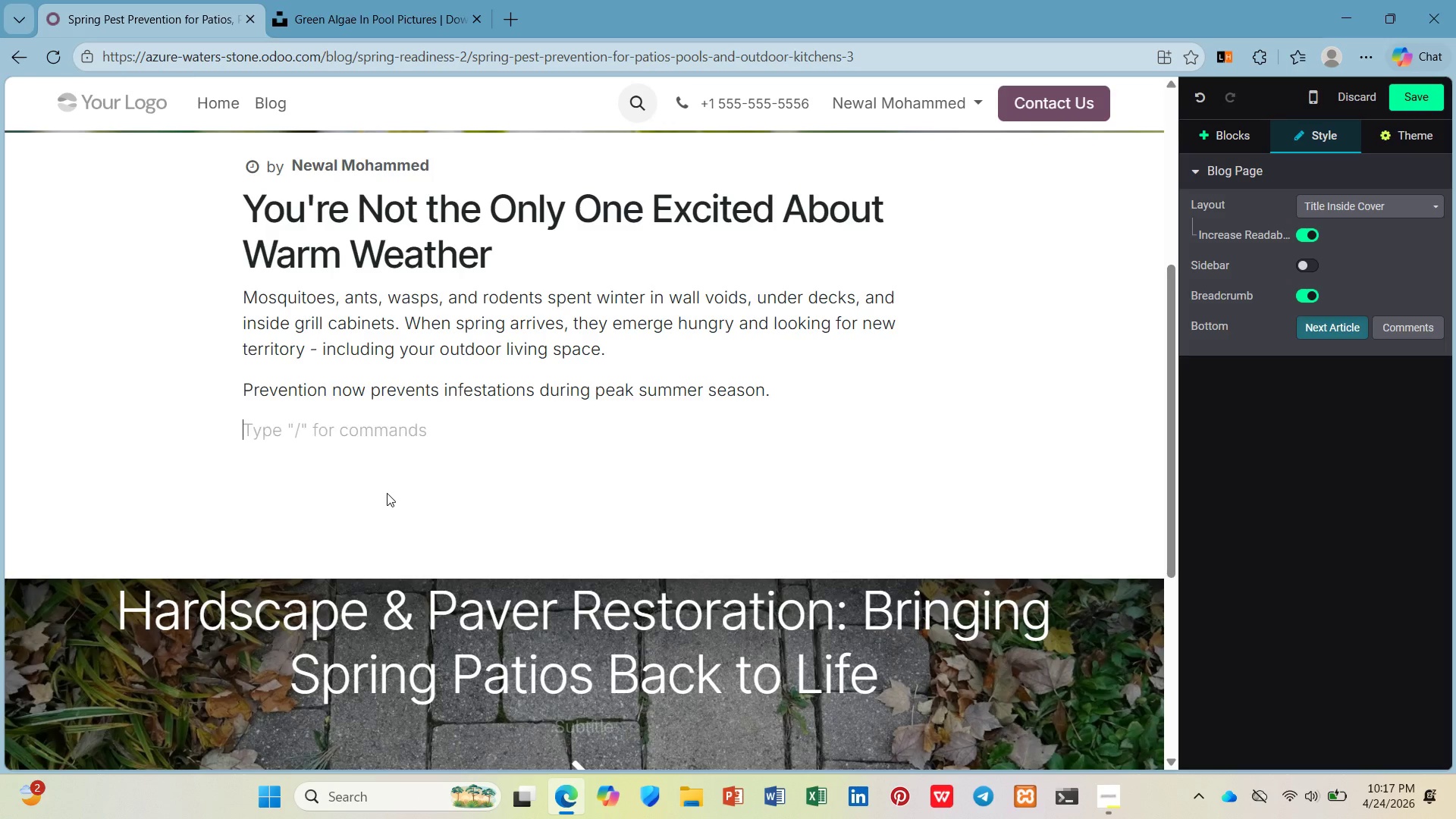 
key(Enter)
 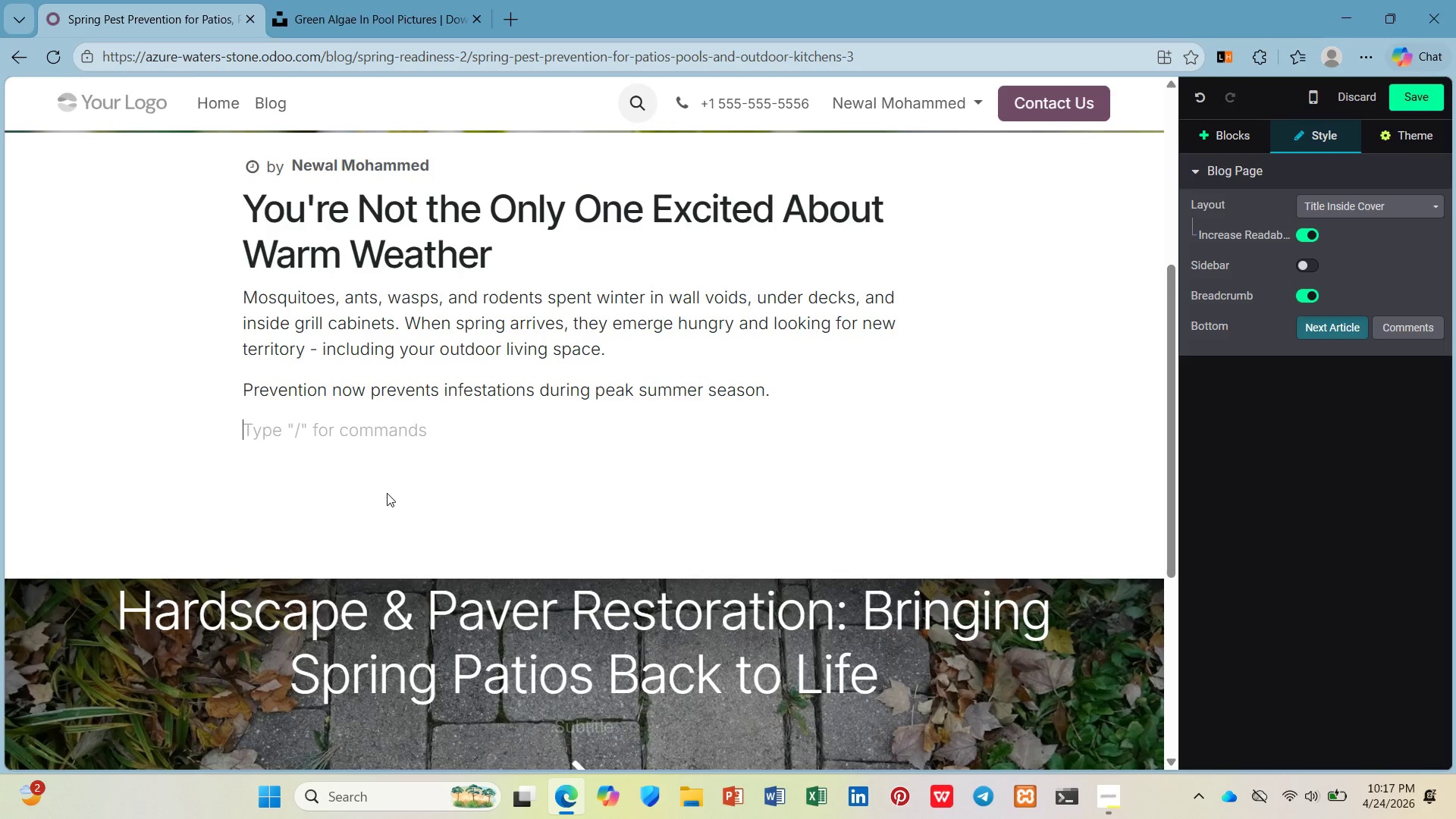 
key(Slash)
 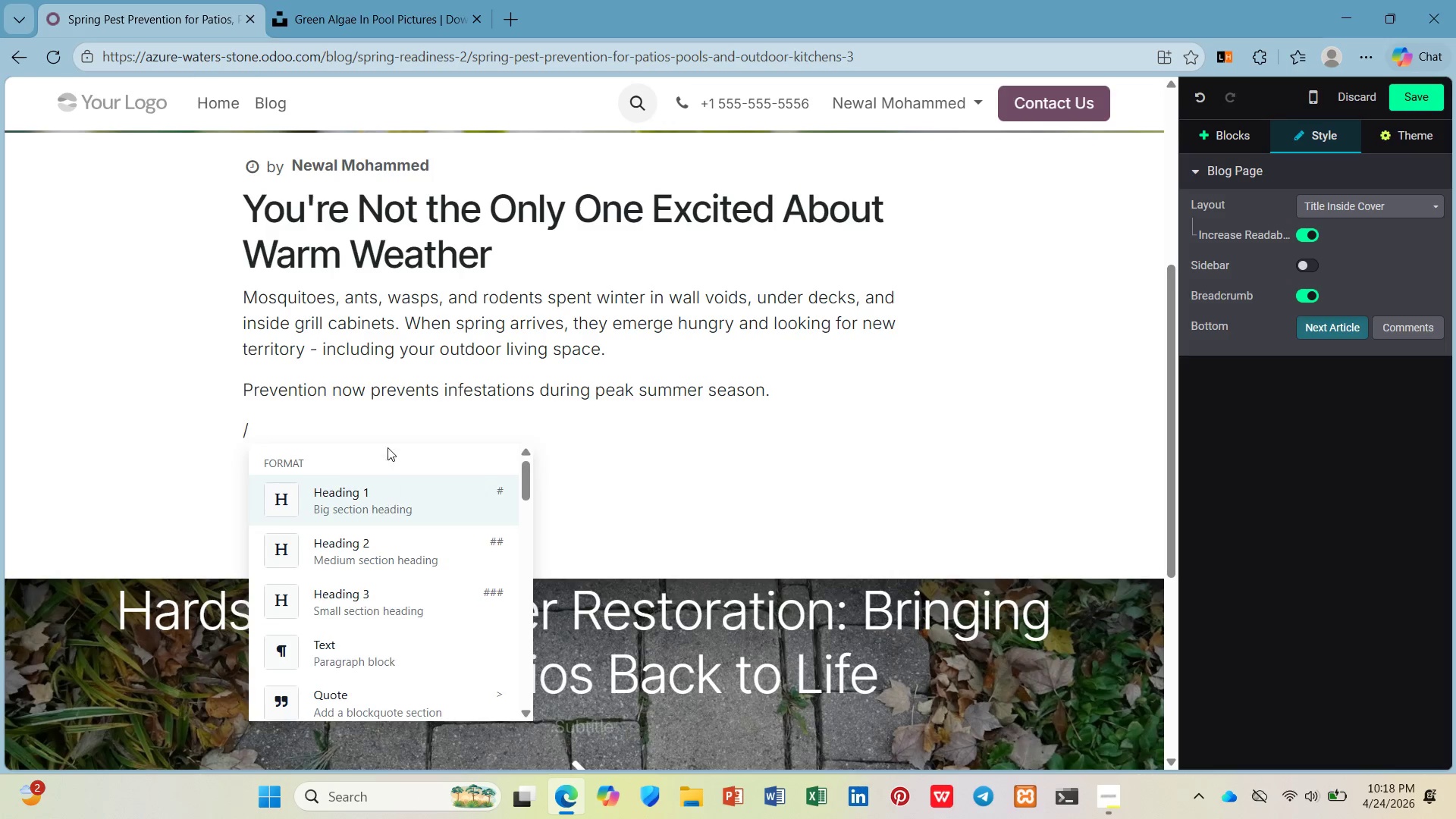 
type(h2)
 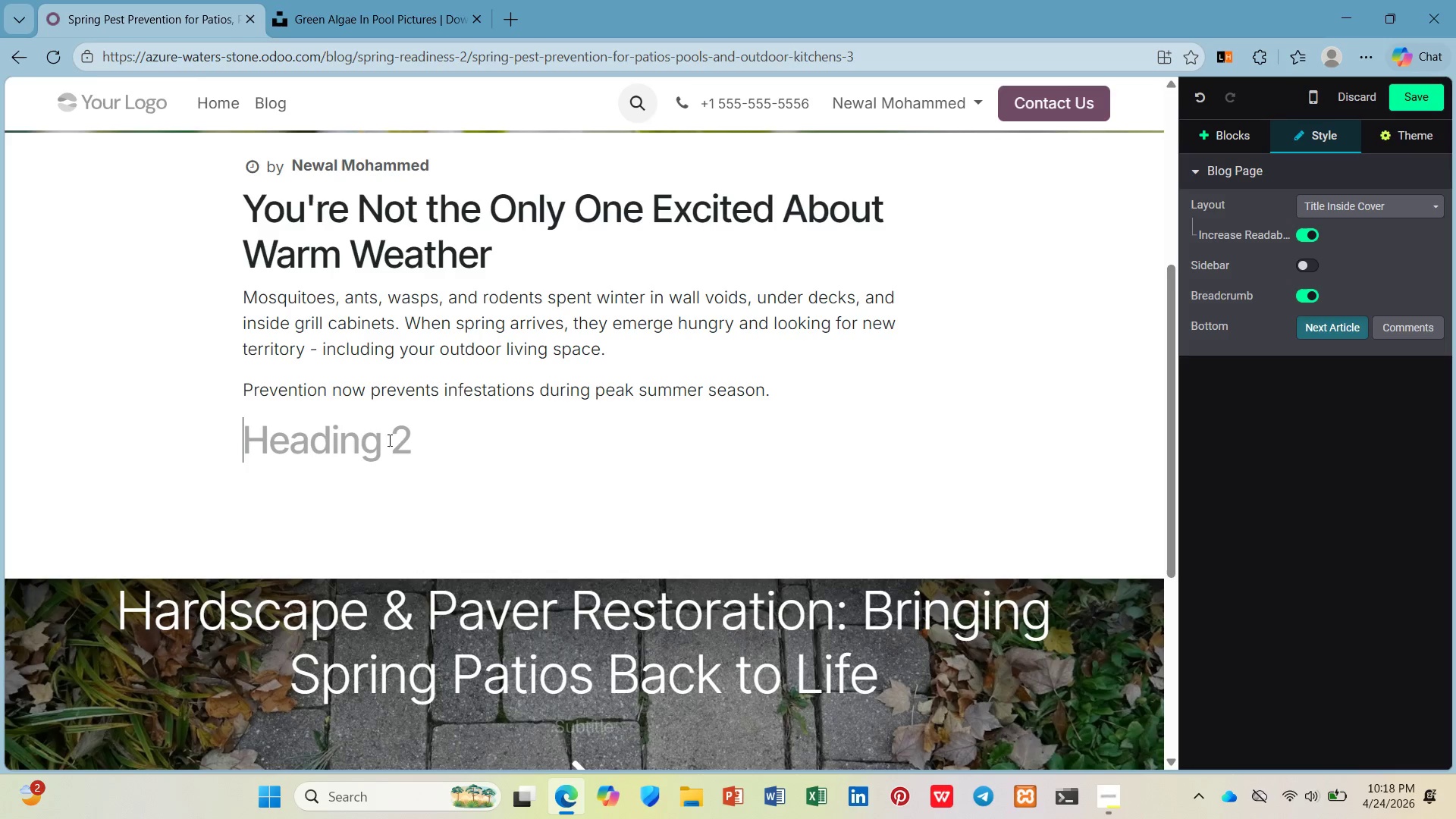 
key(Enter)
 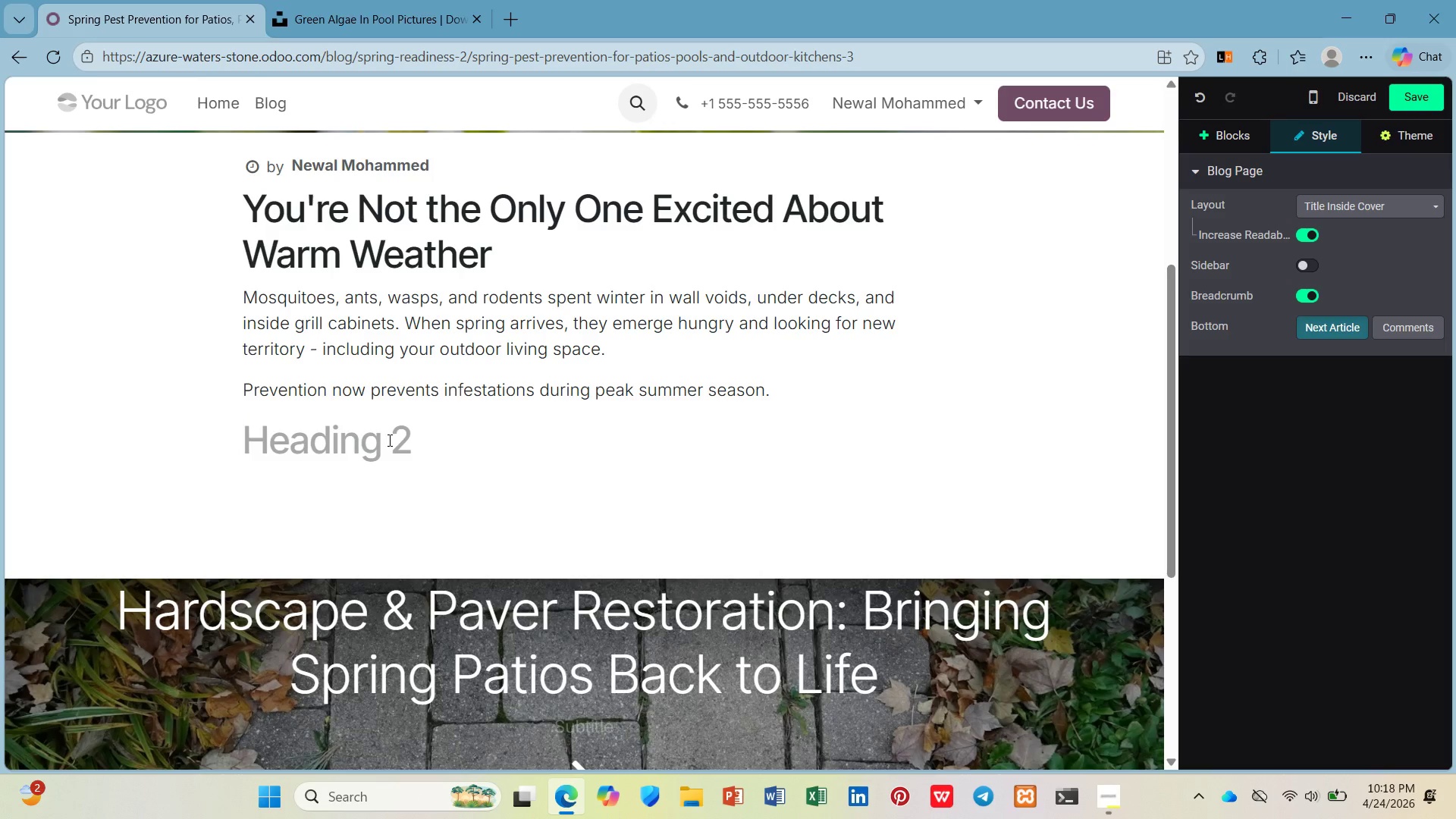 
type(Five Pest-Prevention Tasks for Spring)
 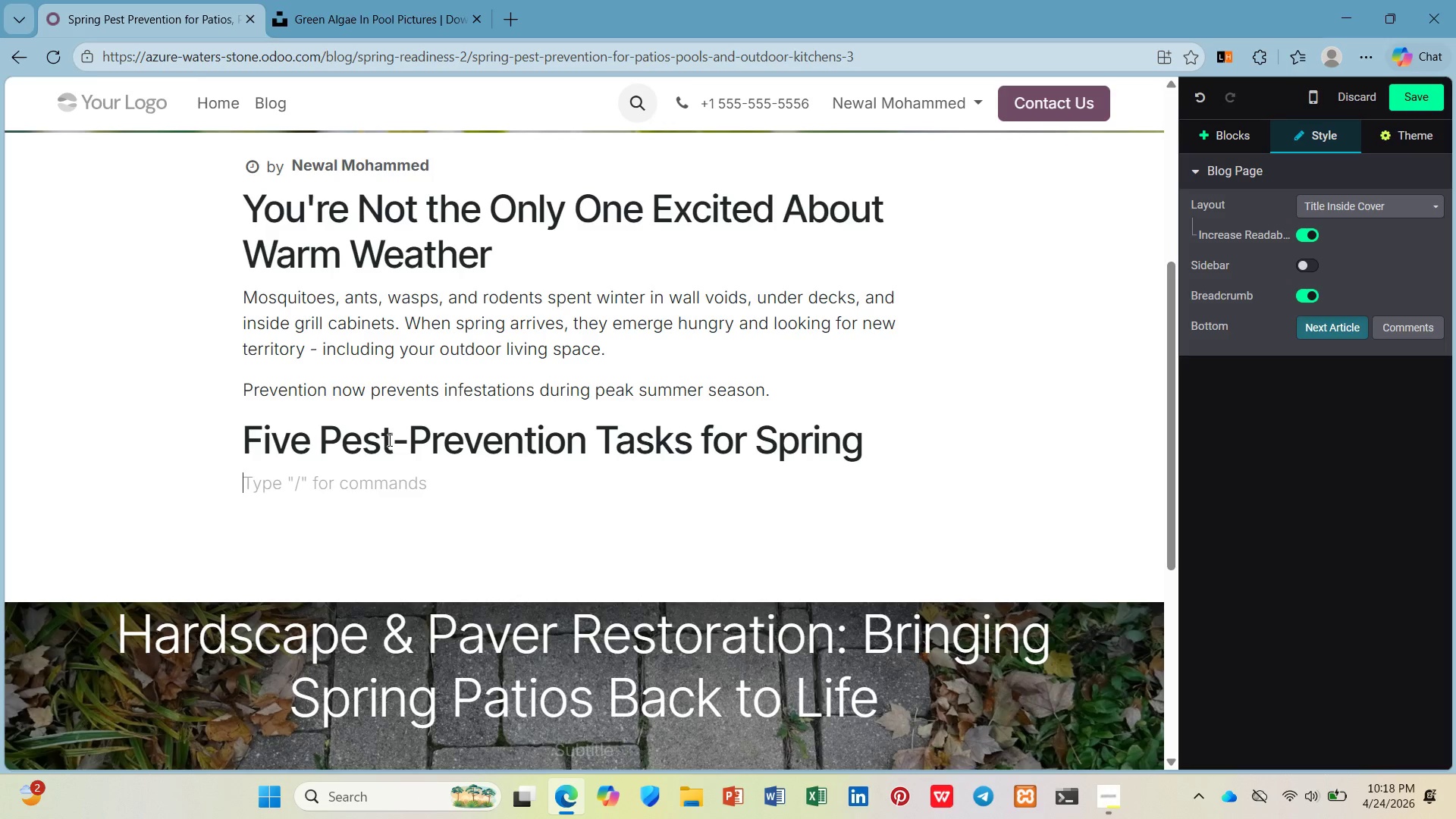 
 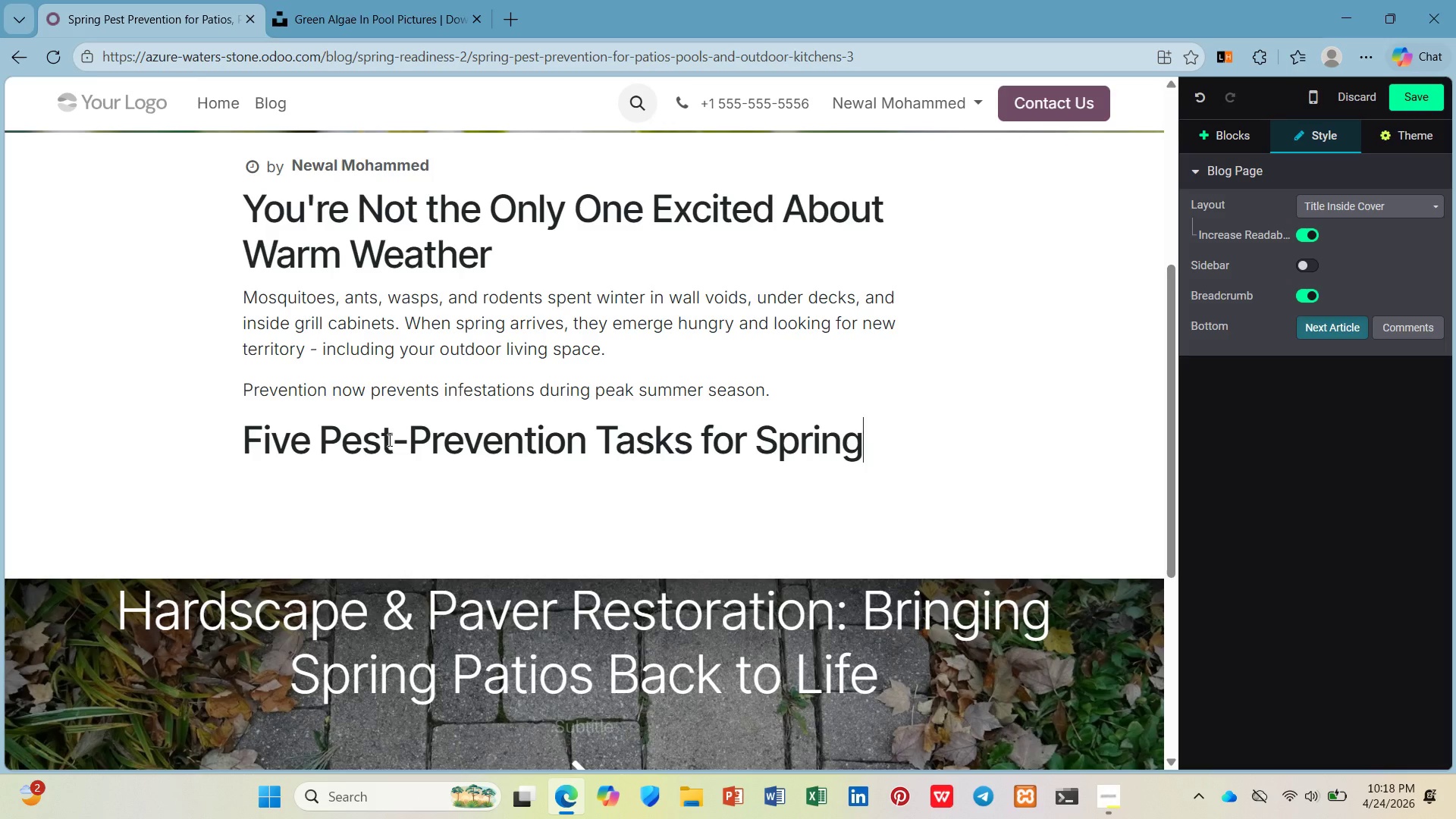 
key(Enter)
 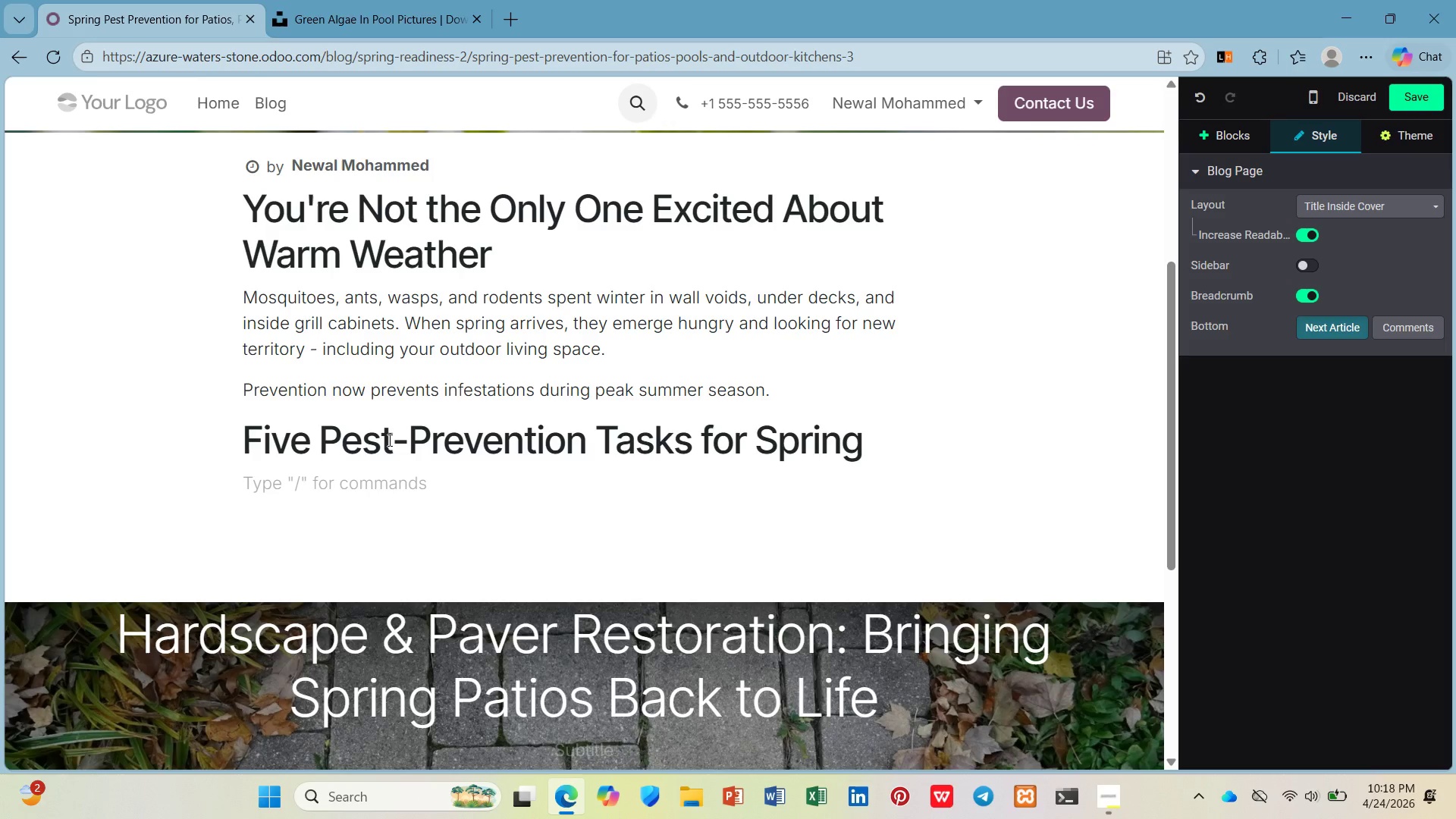 
wait(10.98)
 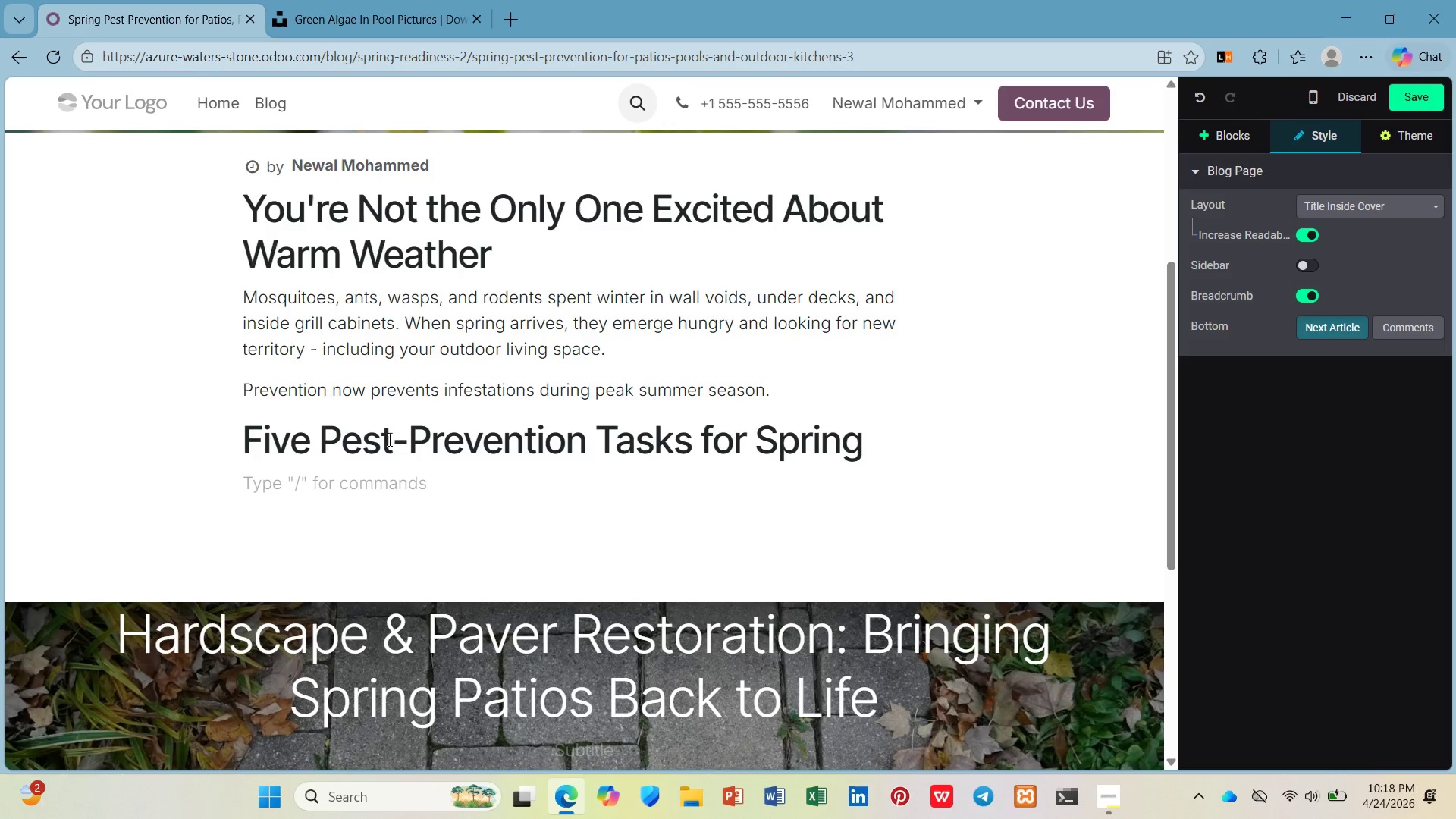 
double_click([1256, 132])
 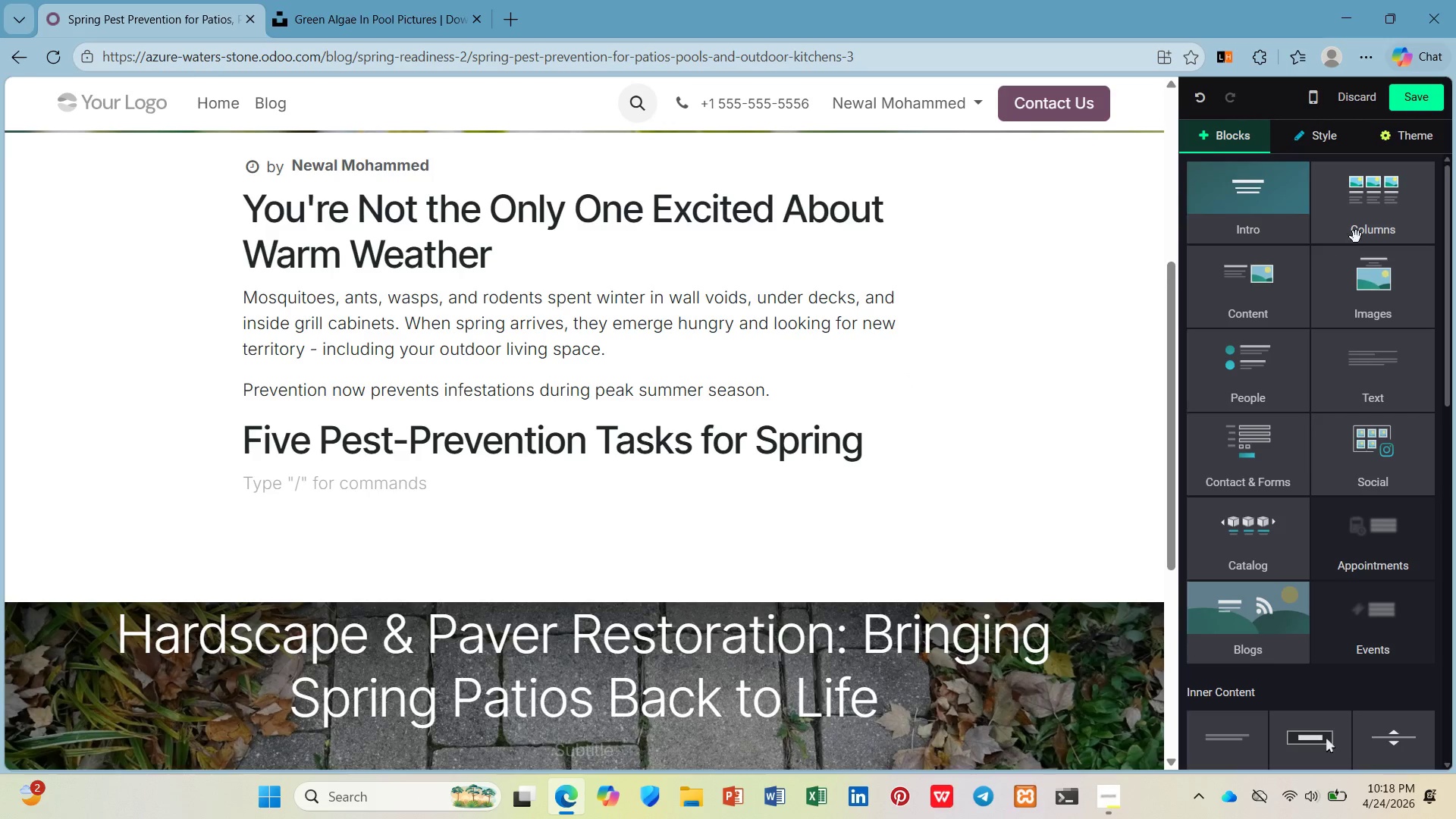 
left_click([1383, 230])
 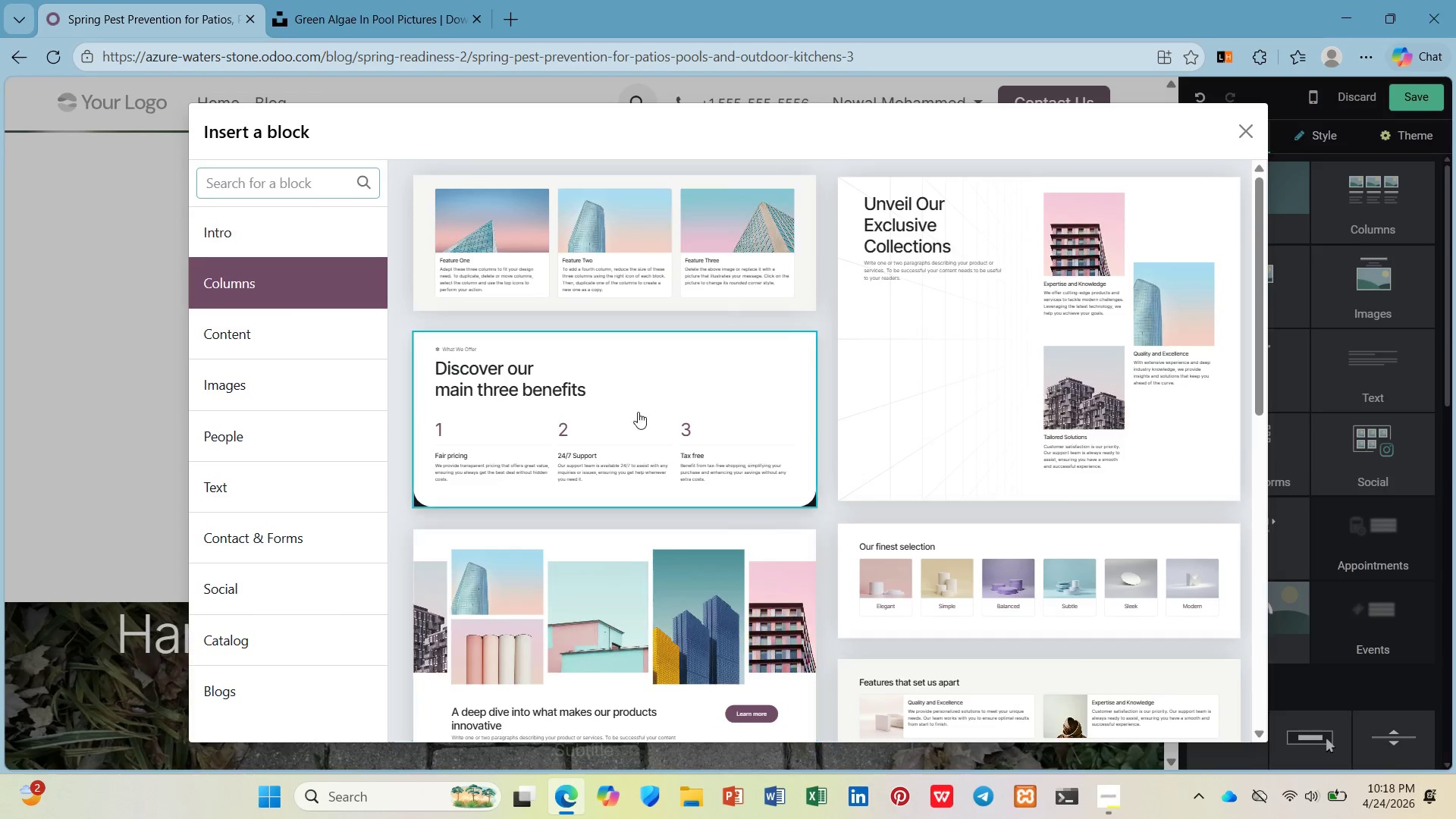 
scroll: coordinate [943, 360], scroll_direction: down, amount: 8.0
 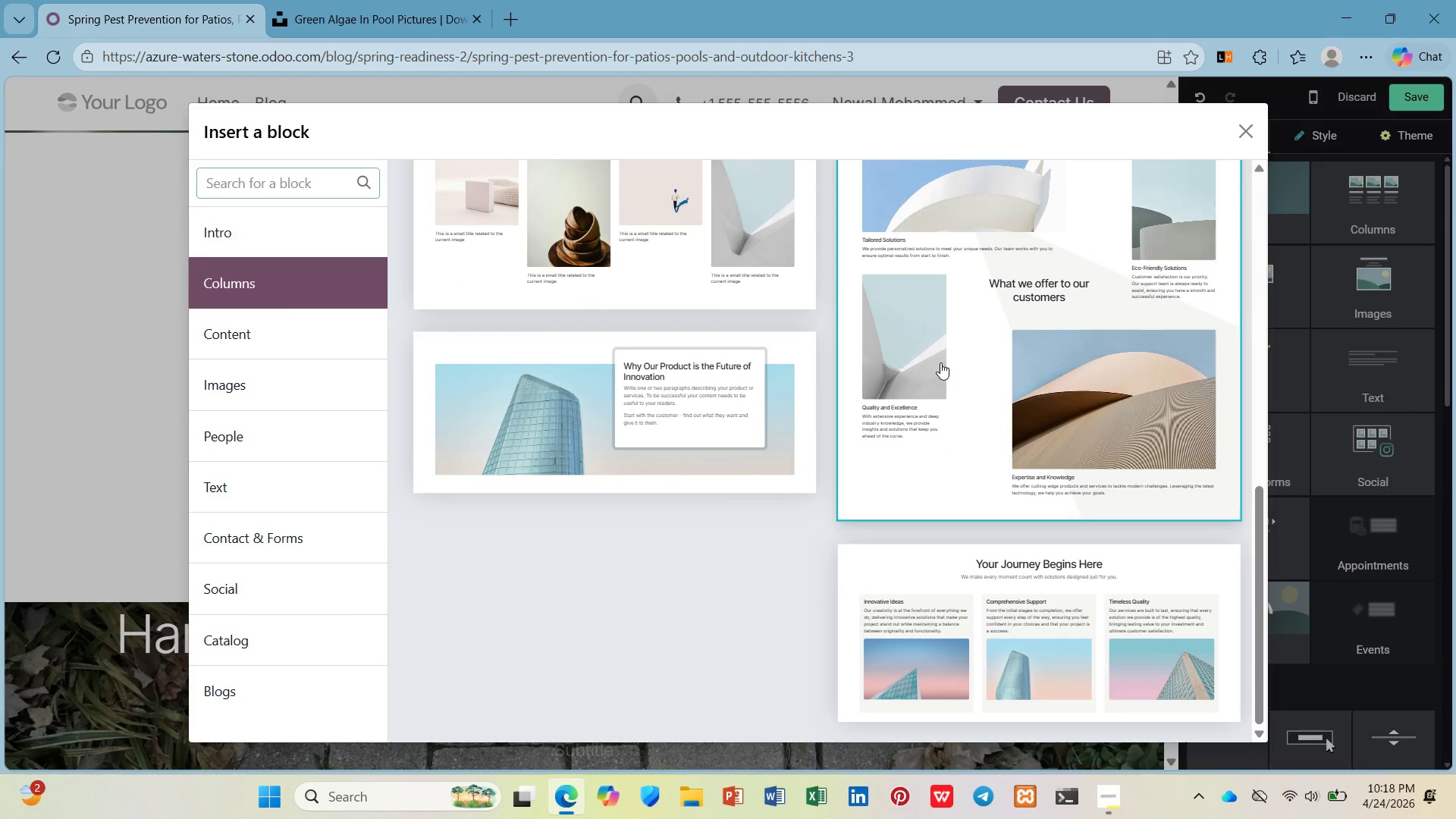 
scroll: coordinate [938, 326], scroll_direction: up, amount: 8.0
 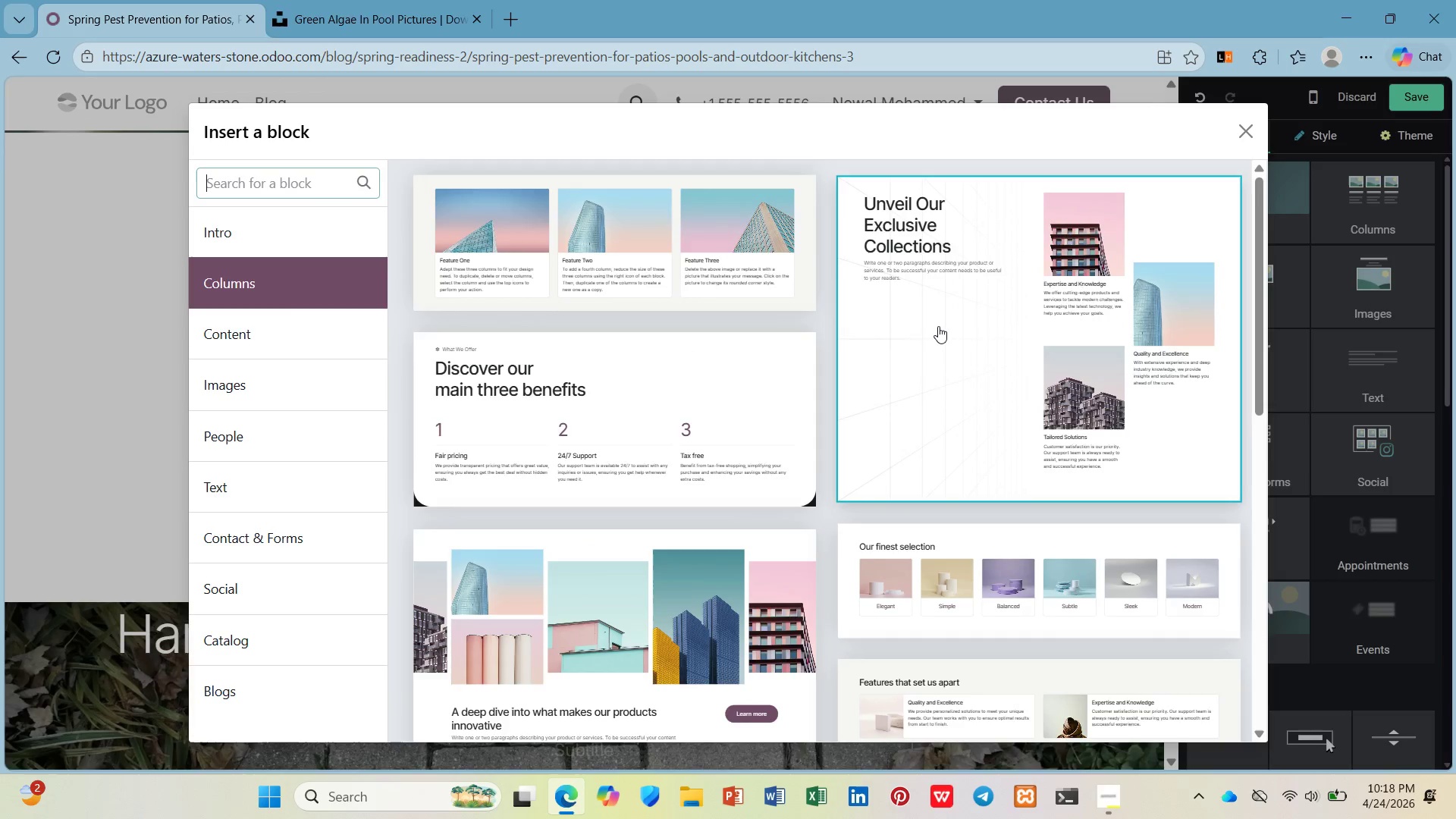 
scroll: coordinate [938, 326], scroll_direction: down, amount: 1.0
 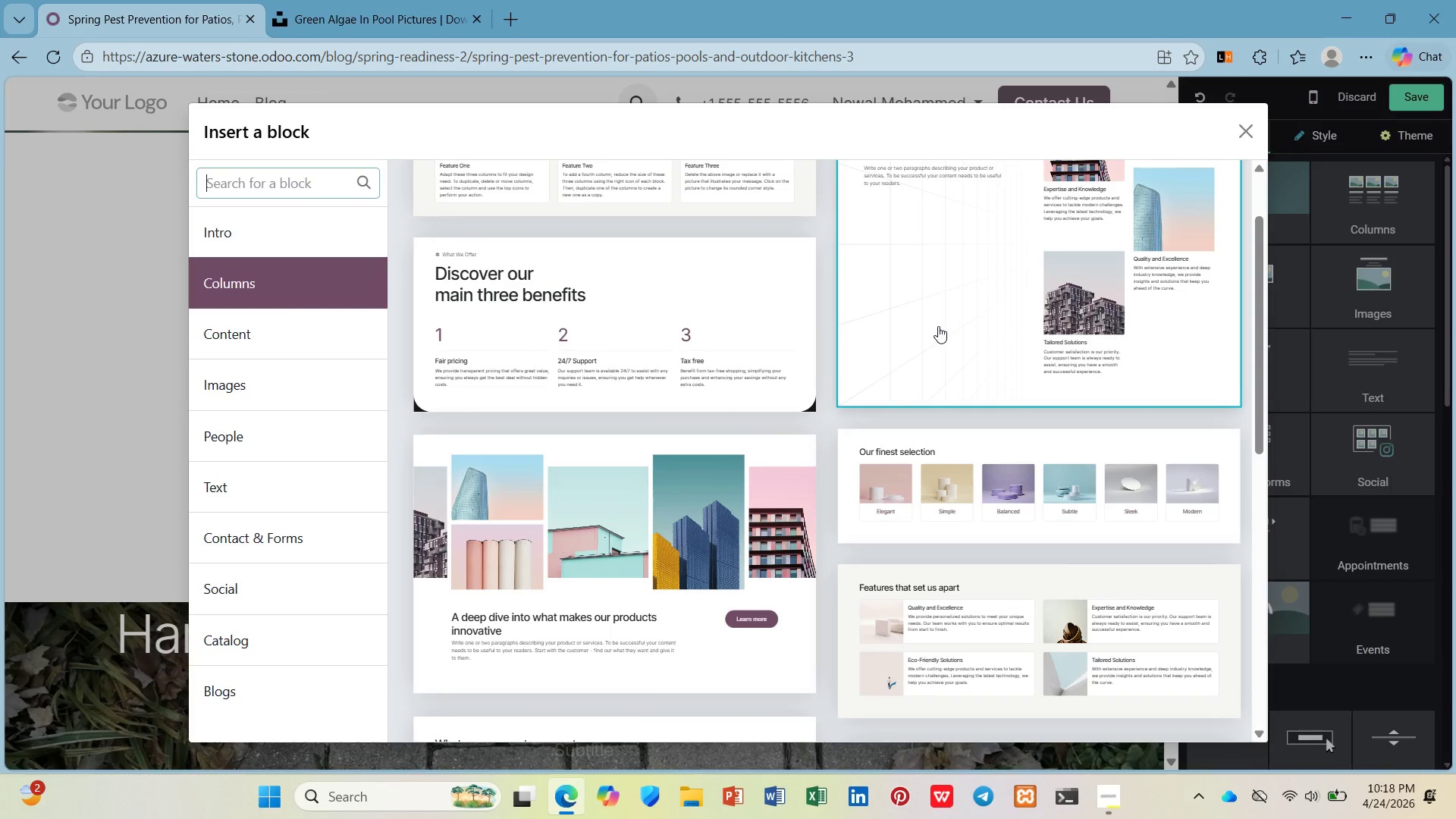 
scroll: coordinate [938, 326], scroll_direction: up, amount: 2.0
 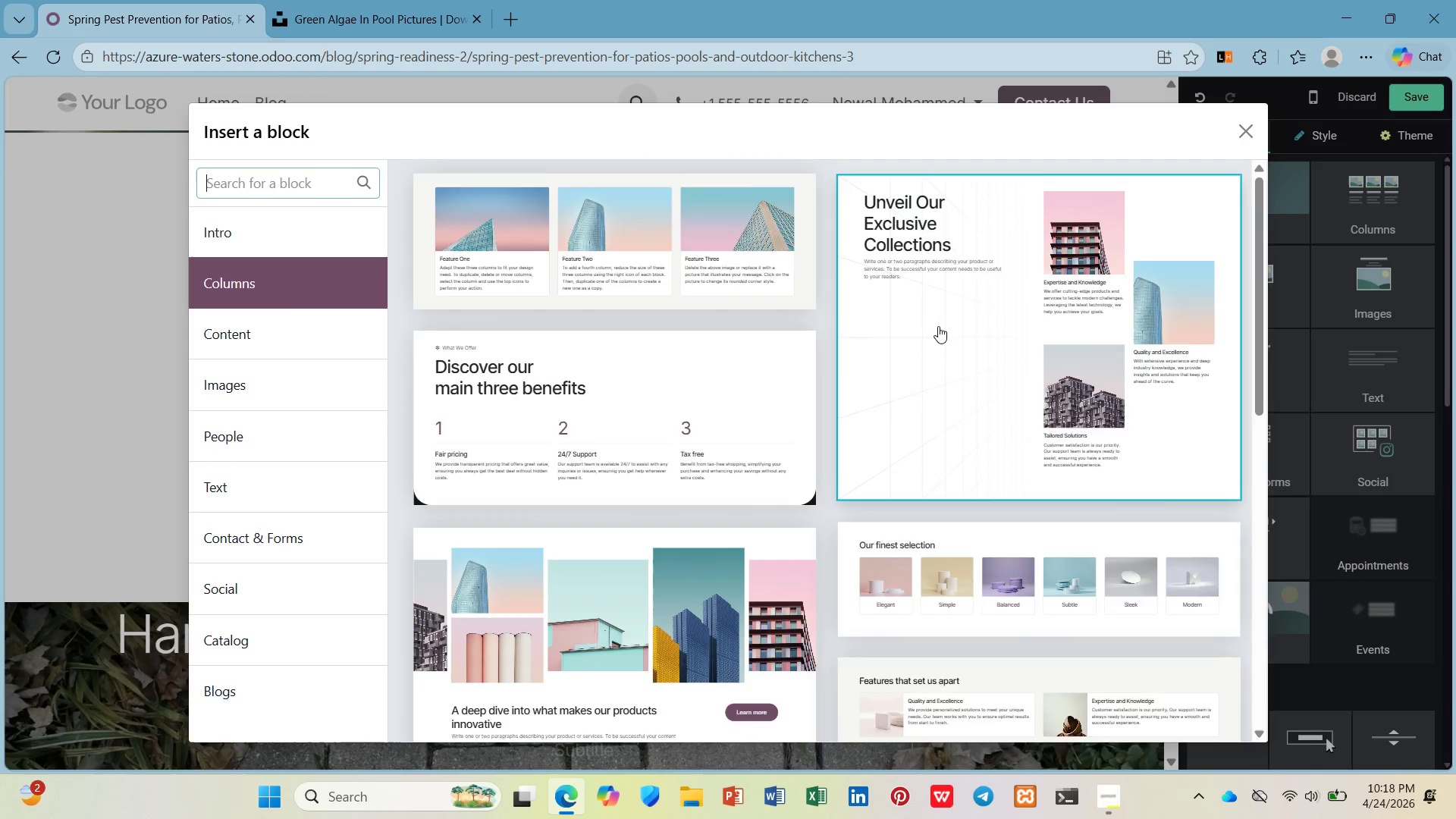 
scroll: coordinate [938, 326], scroll_direction: down, amount: 7.0
 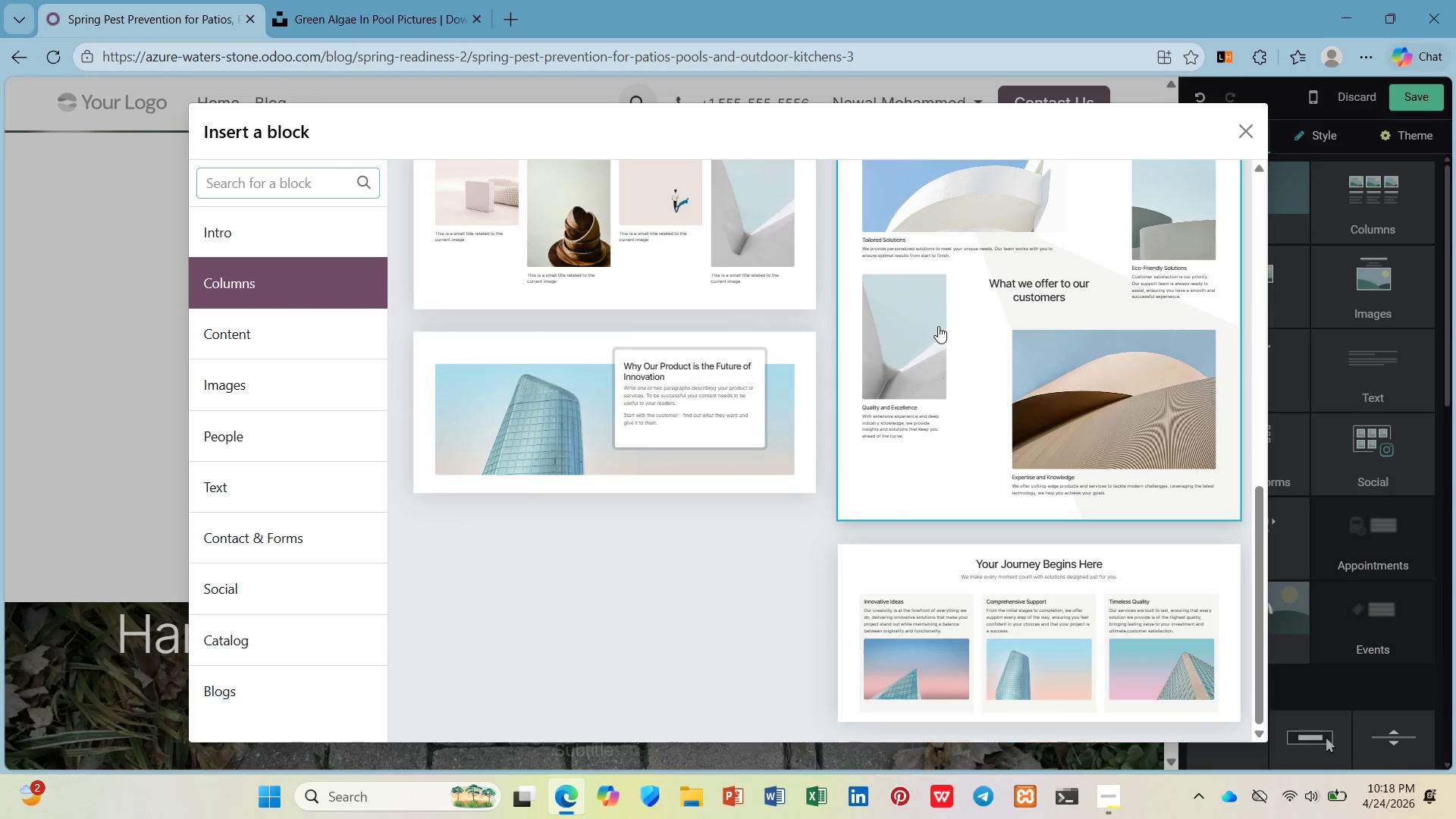 
scroll: coordinate [938, 327], scroll_direction: up, amount: 8.0
 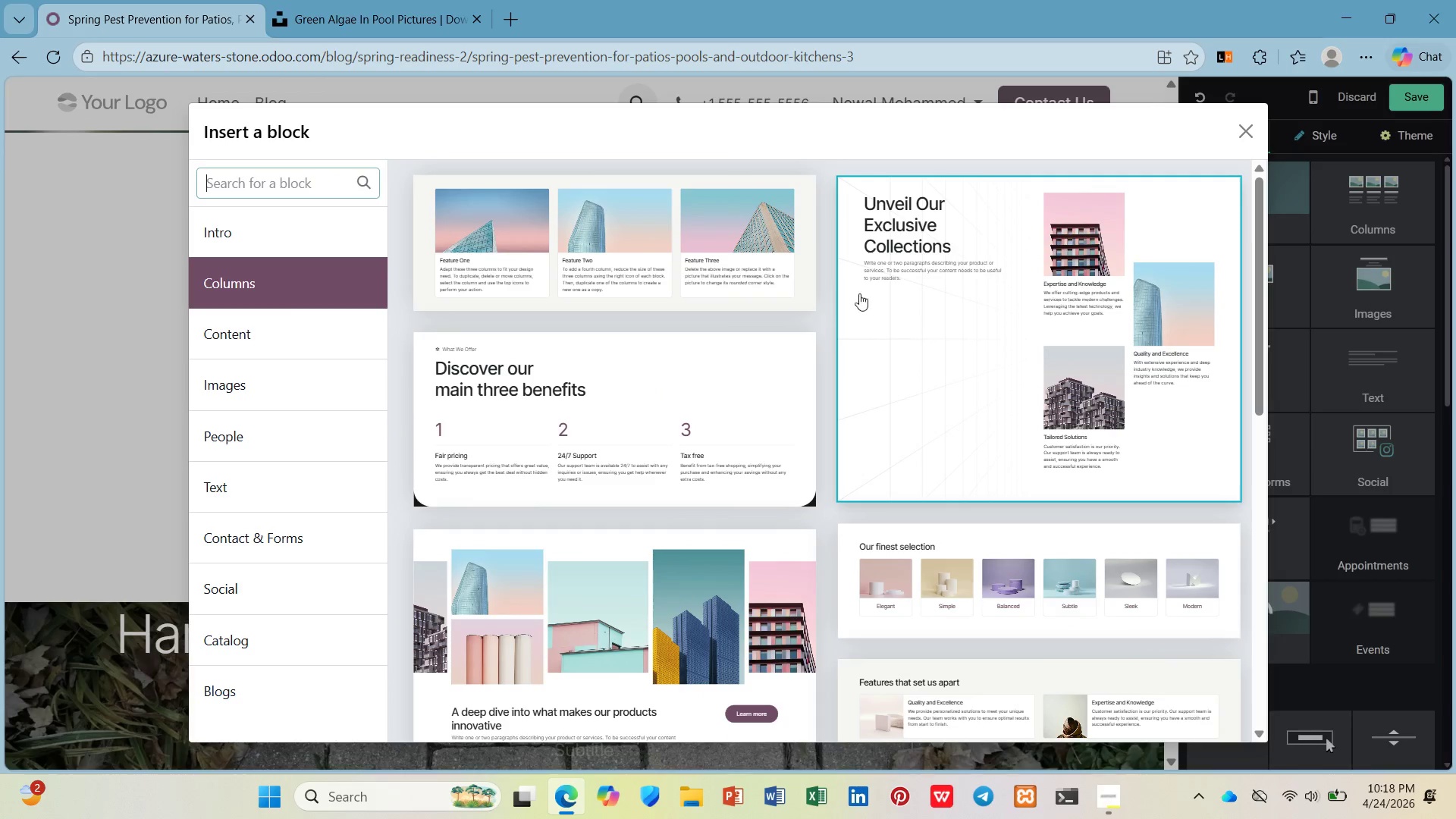 
left_click([796, 293])
 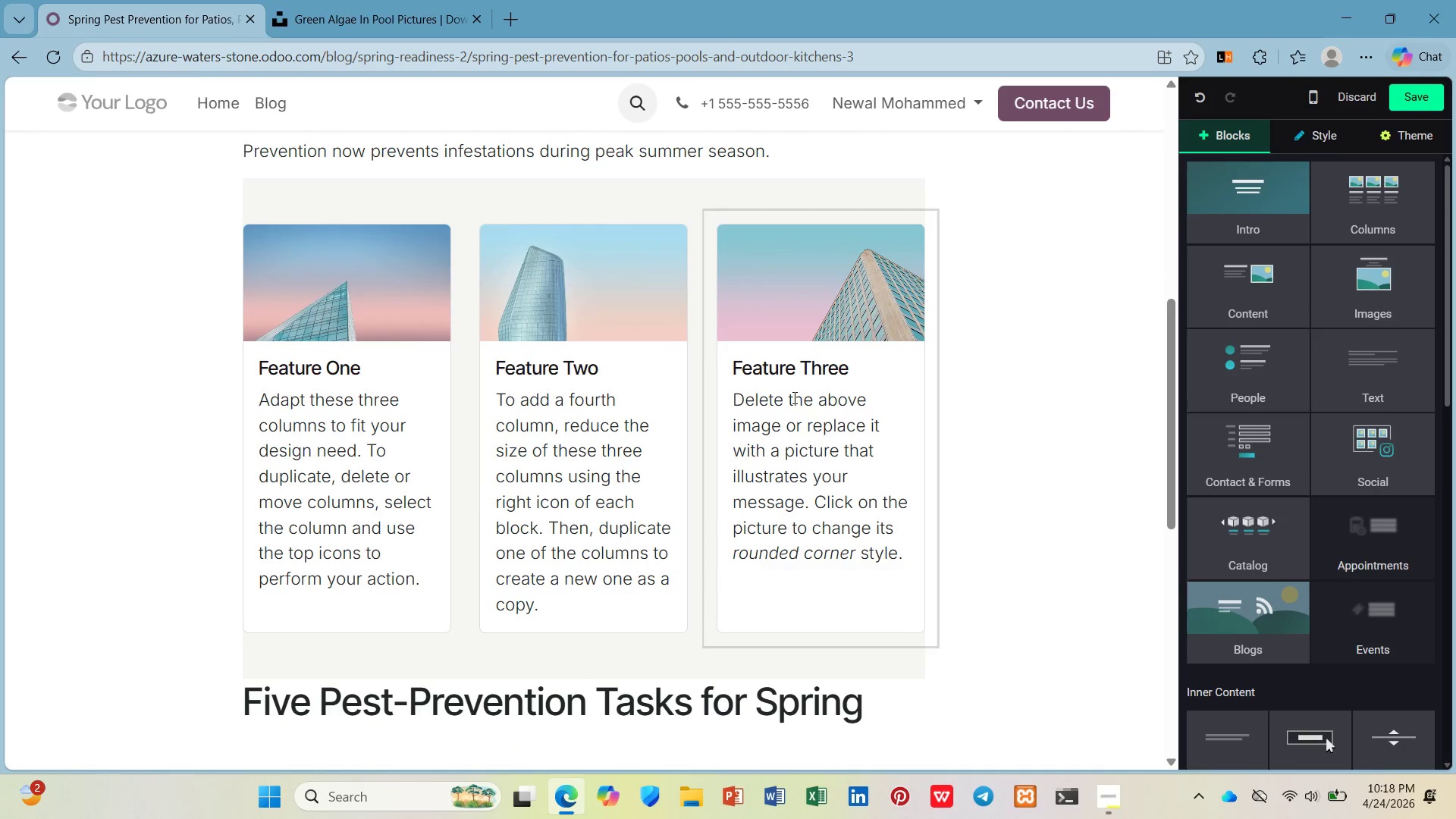 
left_click([793, 397])
 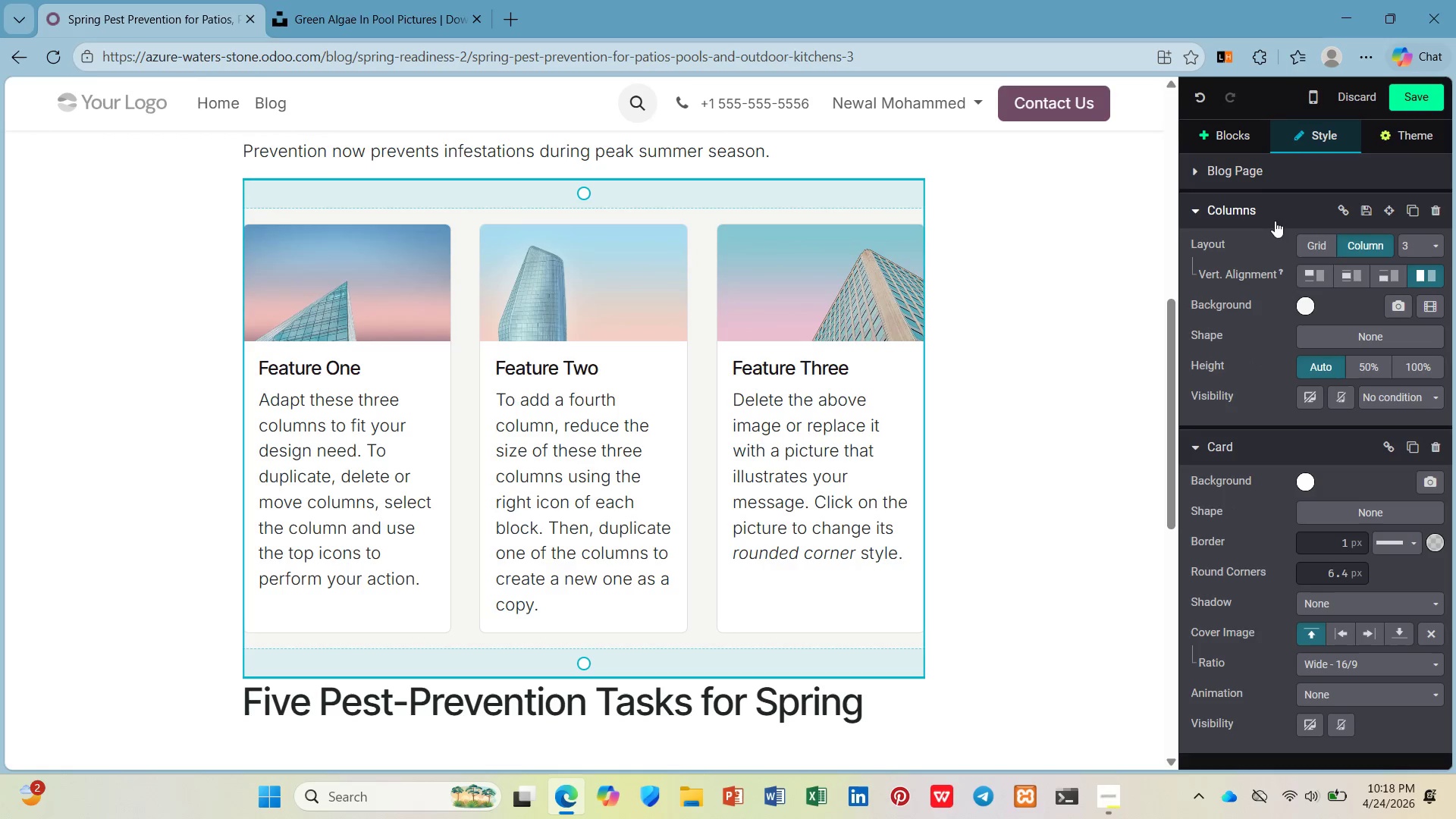 
left_click([1429, 242])
 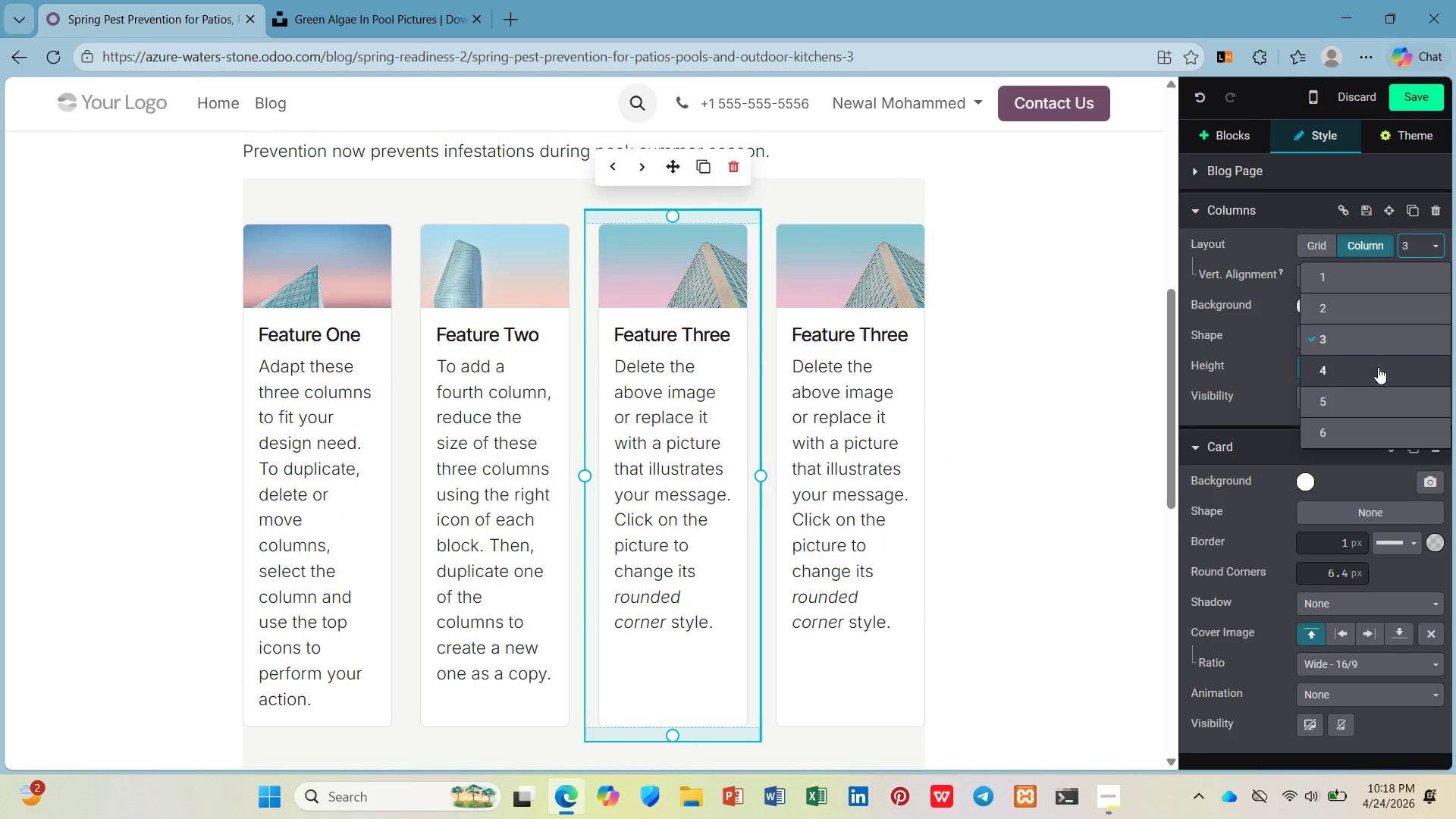 
left_click([1379, 395])
 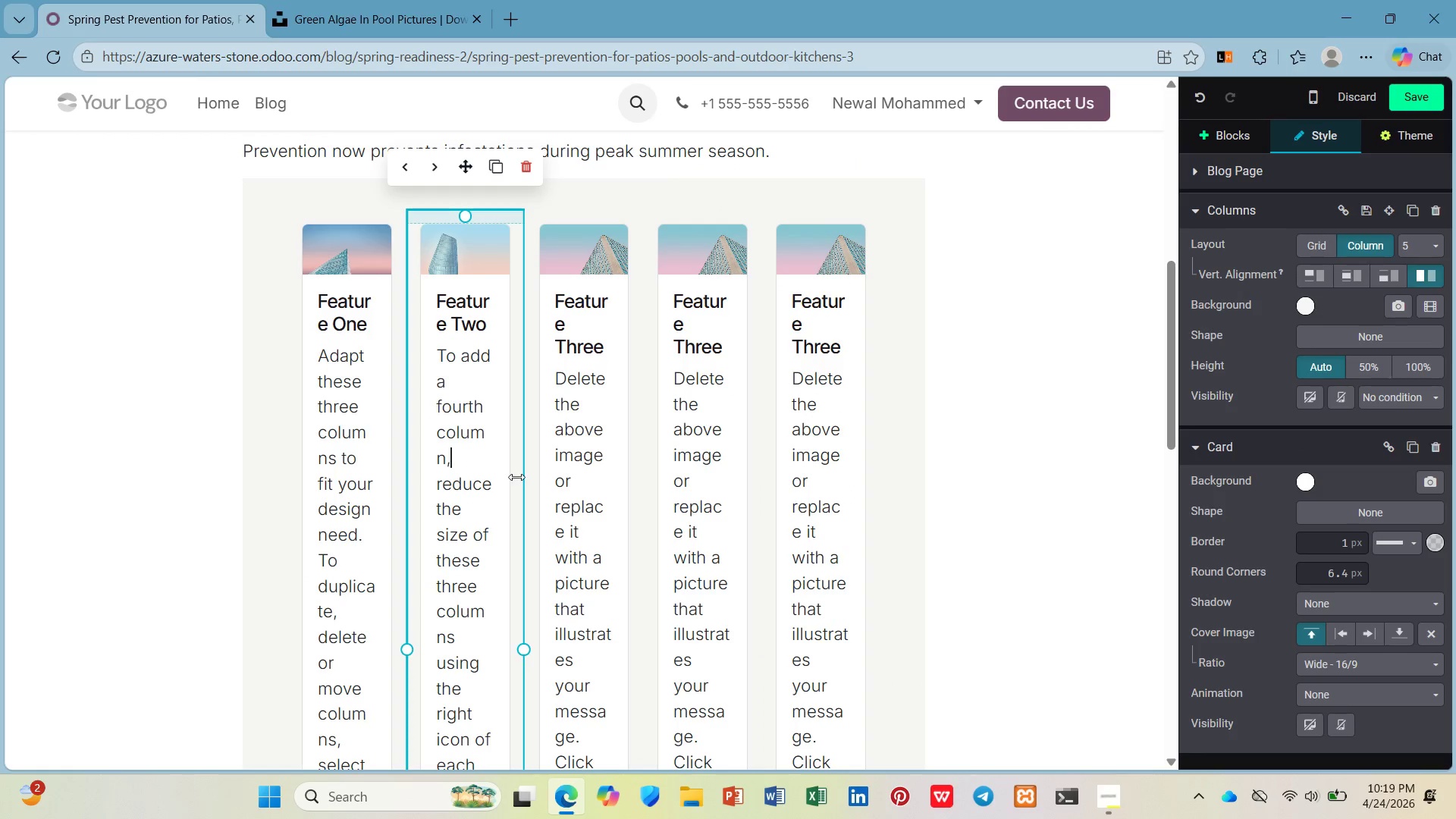 
wait(5.36)
 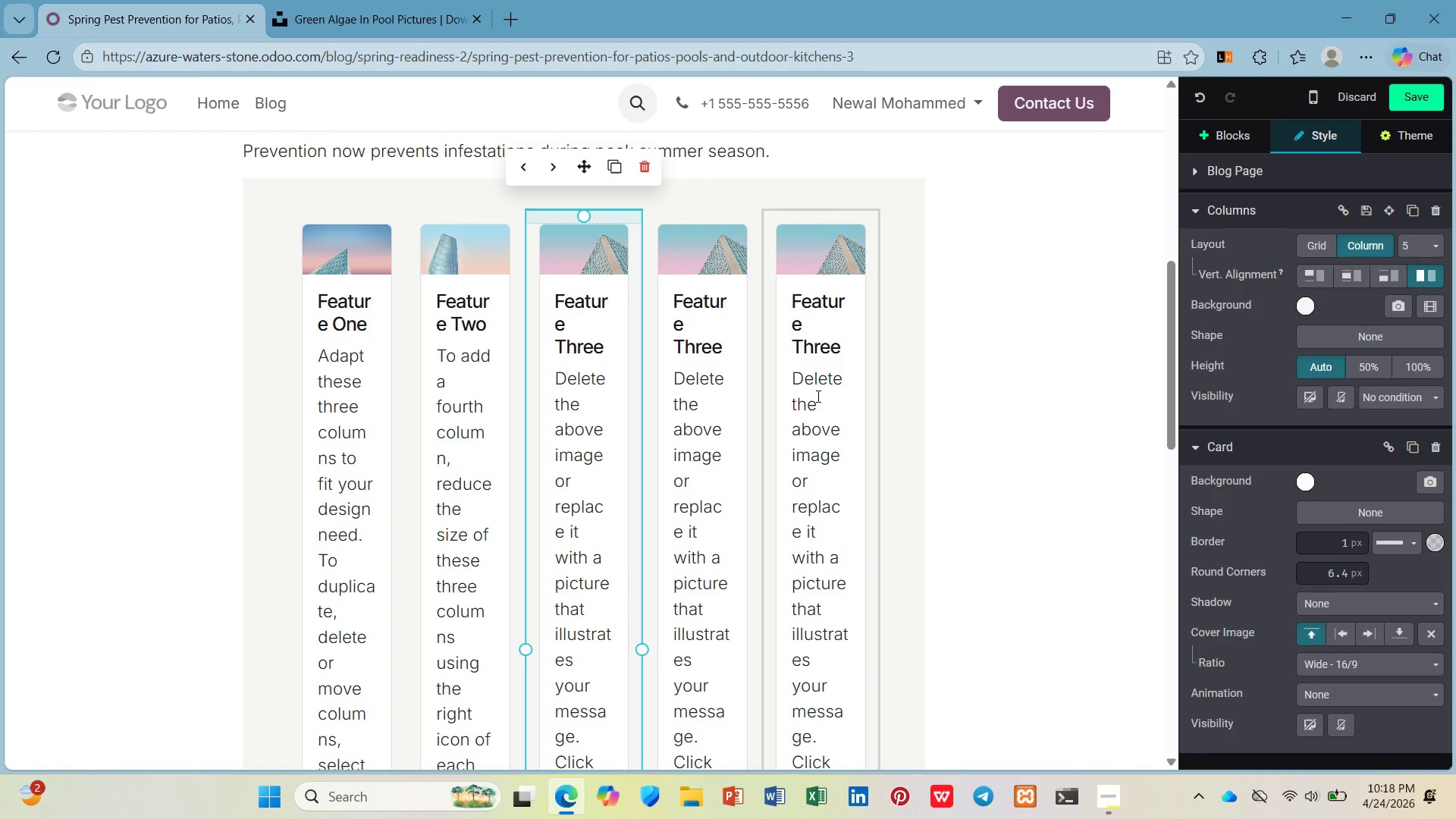 
left_click_drag(start_coordinate=[518, 654], to_coordinate=[914, 665])
 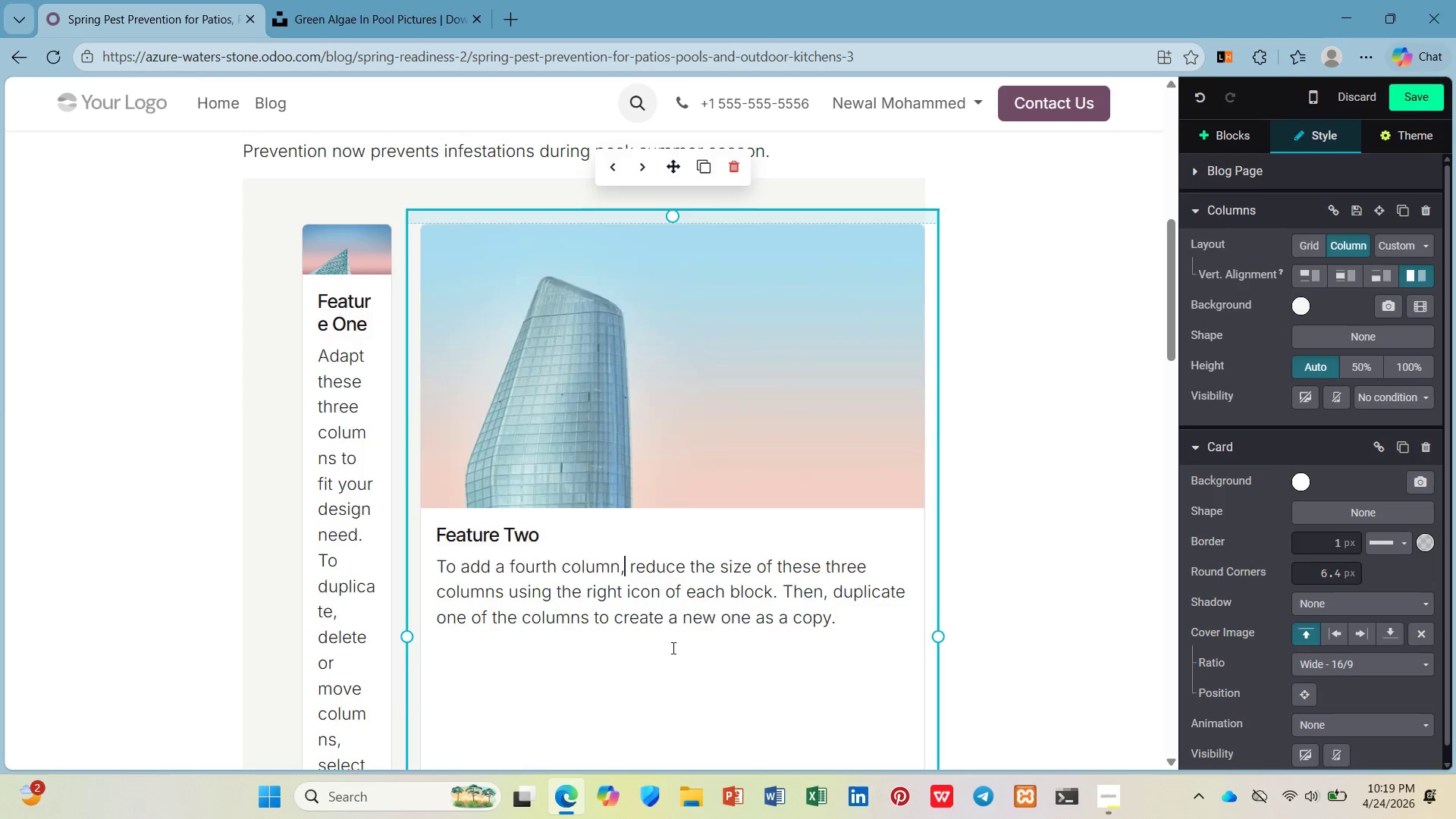 
scroll: coordinate [663, 635], scroll_direction: down, amount: 7.0
 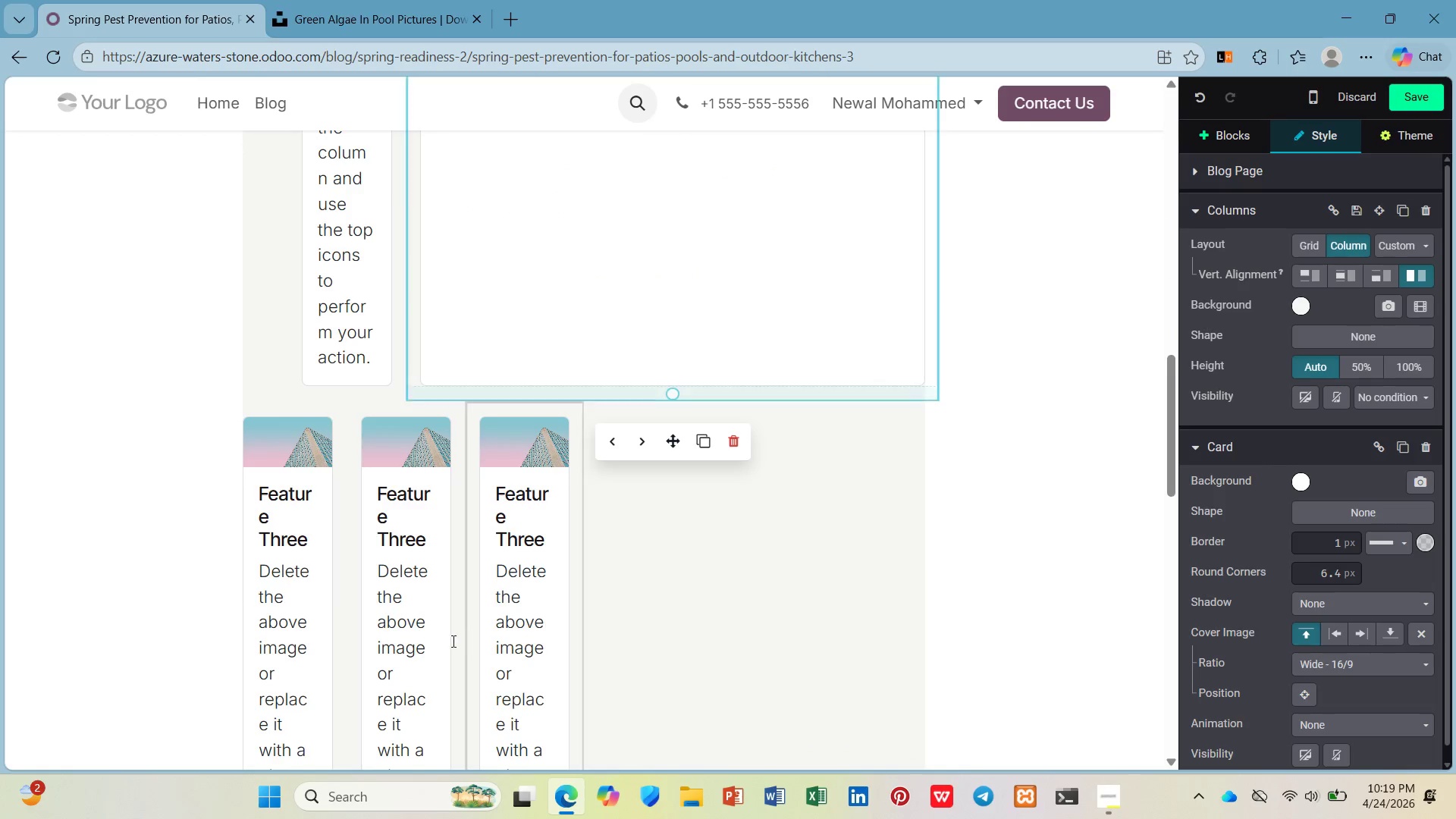 
left_click([425, 641])
 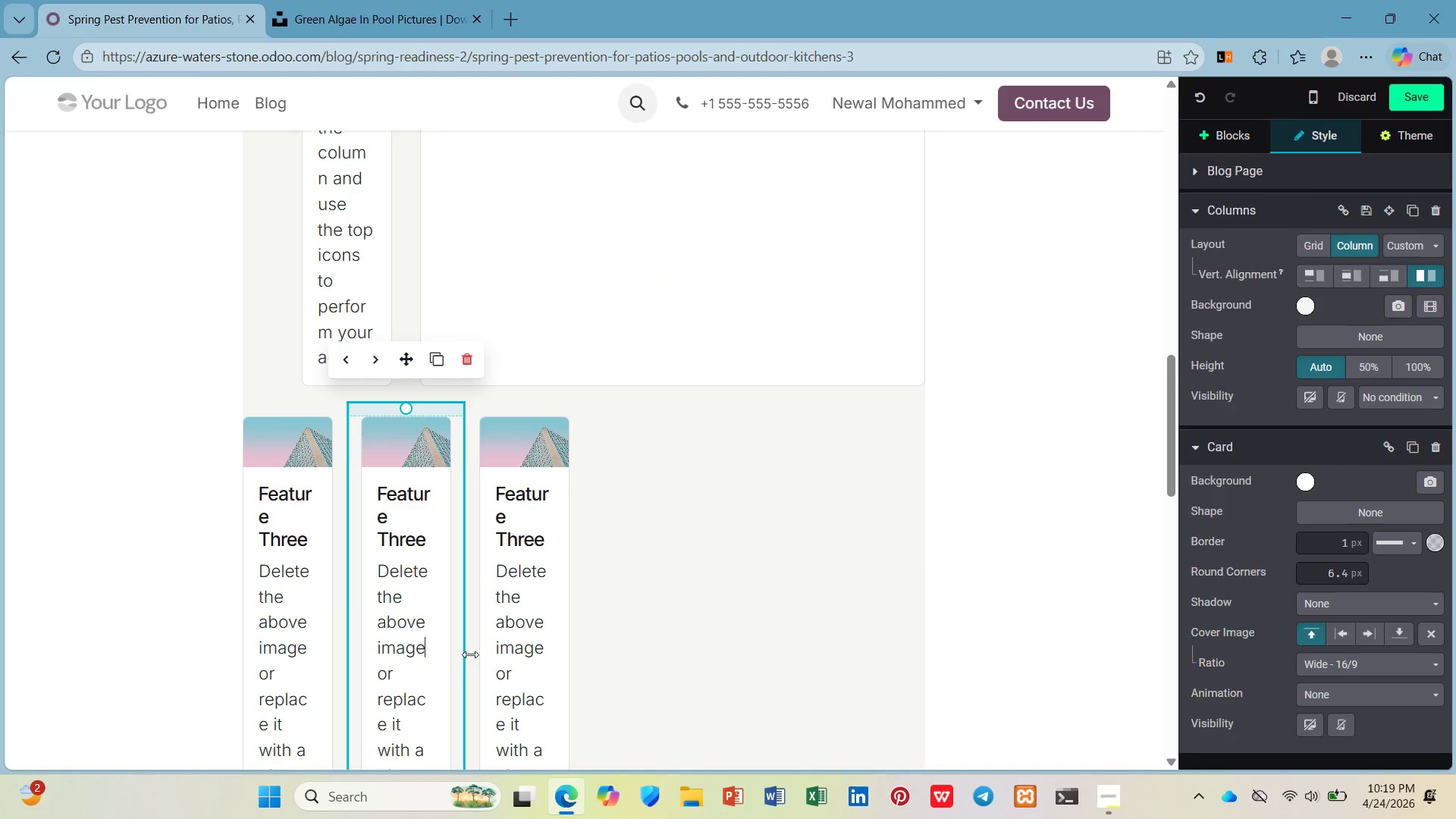 
scroll: coordinate [470, 654], scroll_direction: down, amount: 2.0
 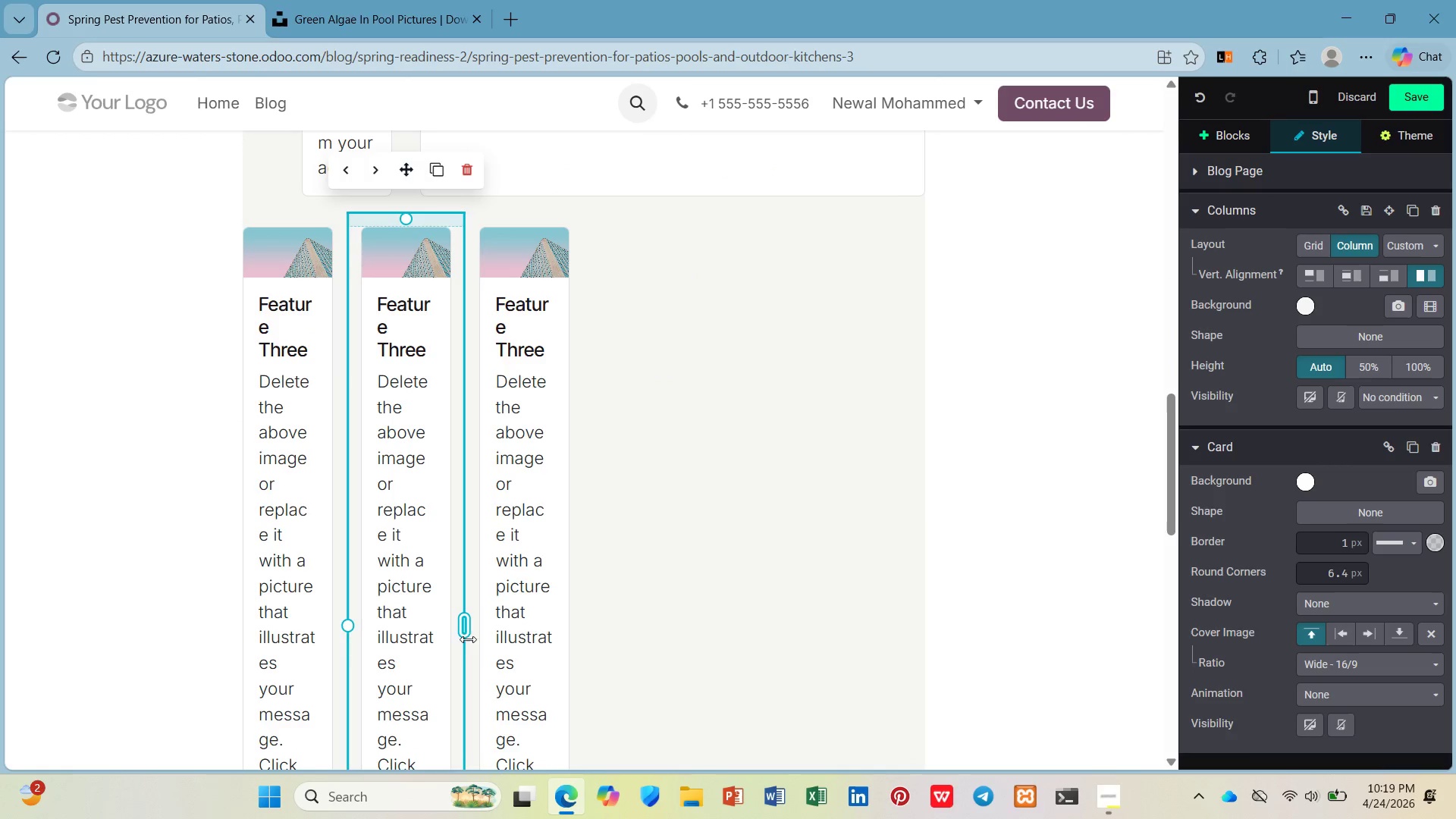 
left_click_drag(start_coordinate=[464, 627], to_coordinate=[897, 582])
 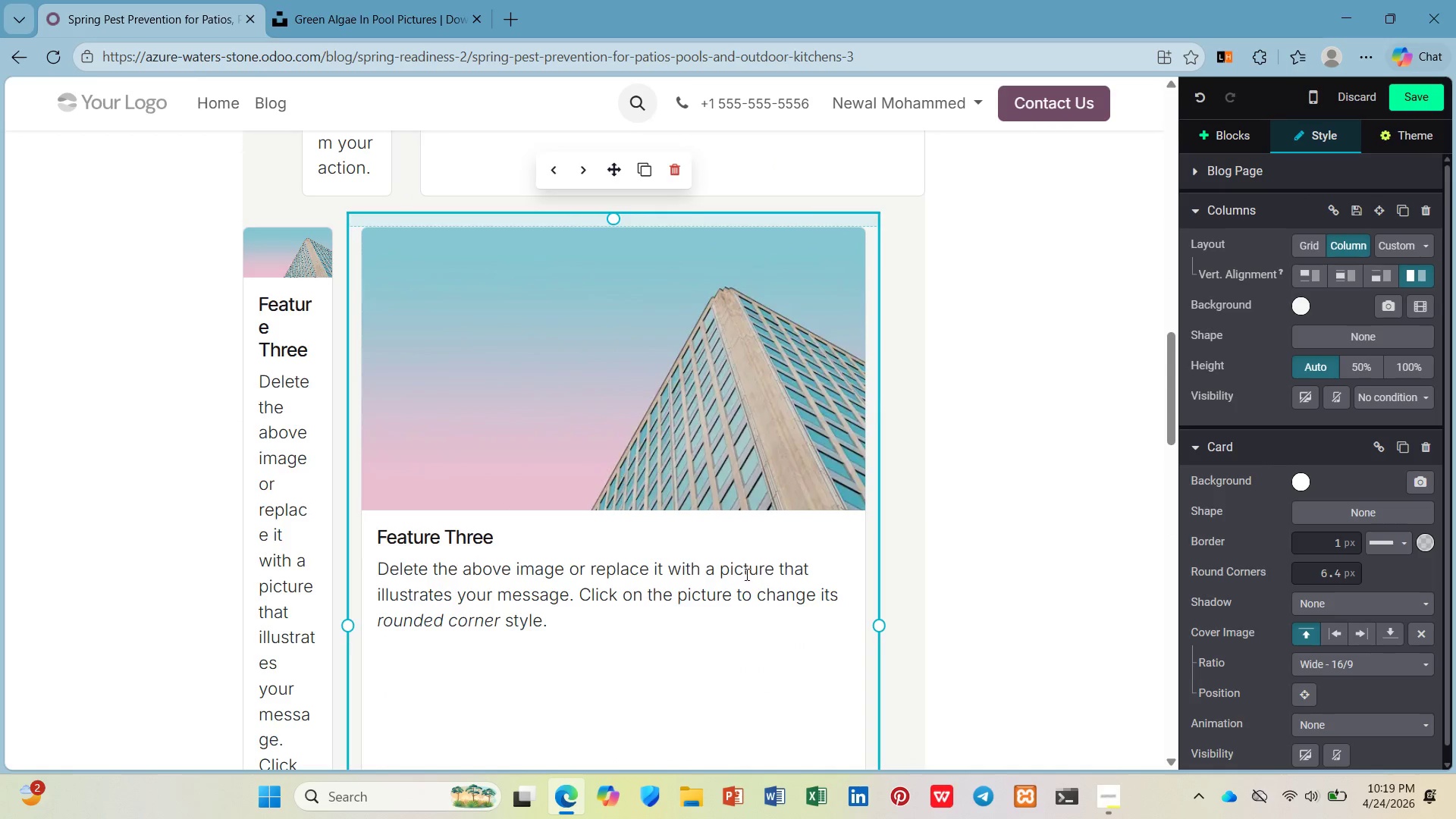 
scroll: coordinate [743, 574], scroll_direction: down, amount: 5.0
 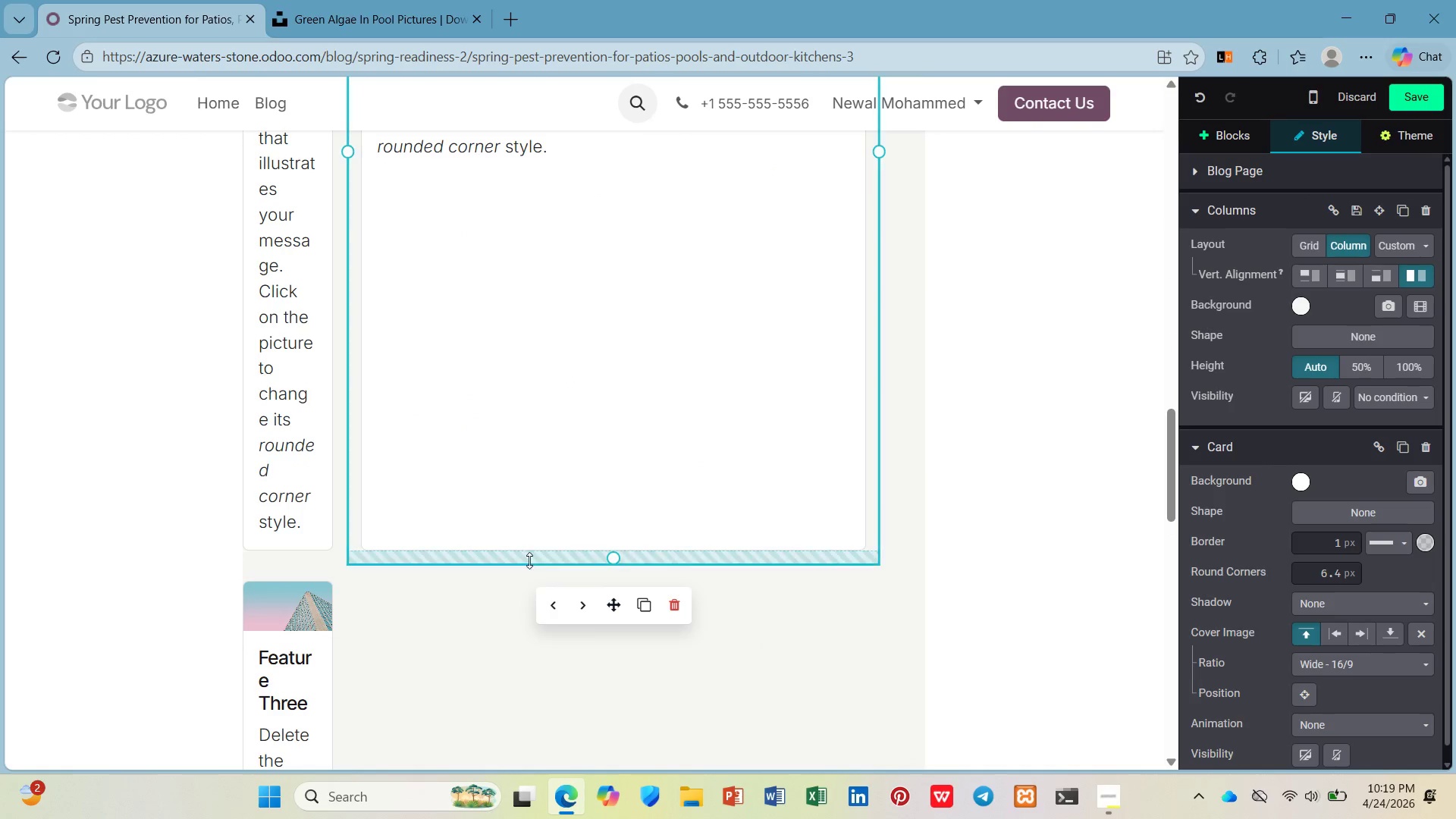 
scroll: coordinate [526, 544], scroll_direction: up, amount: 3.0
 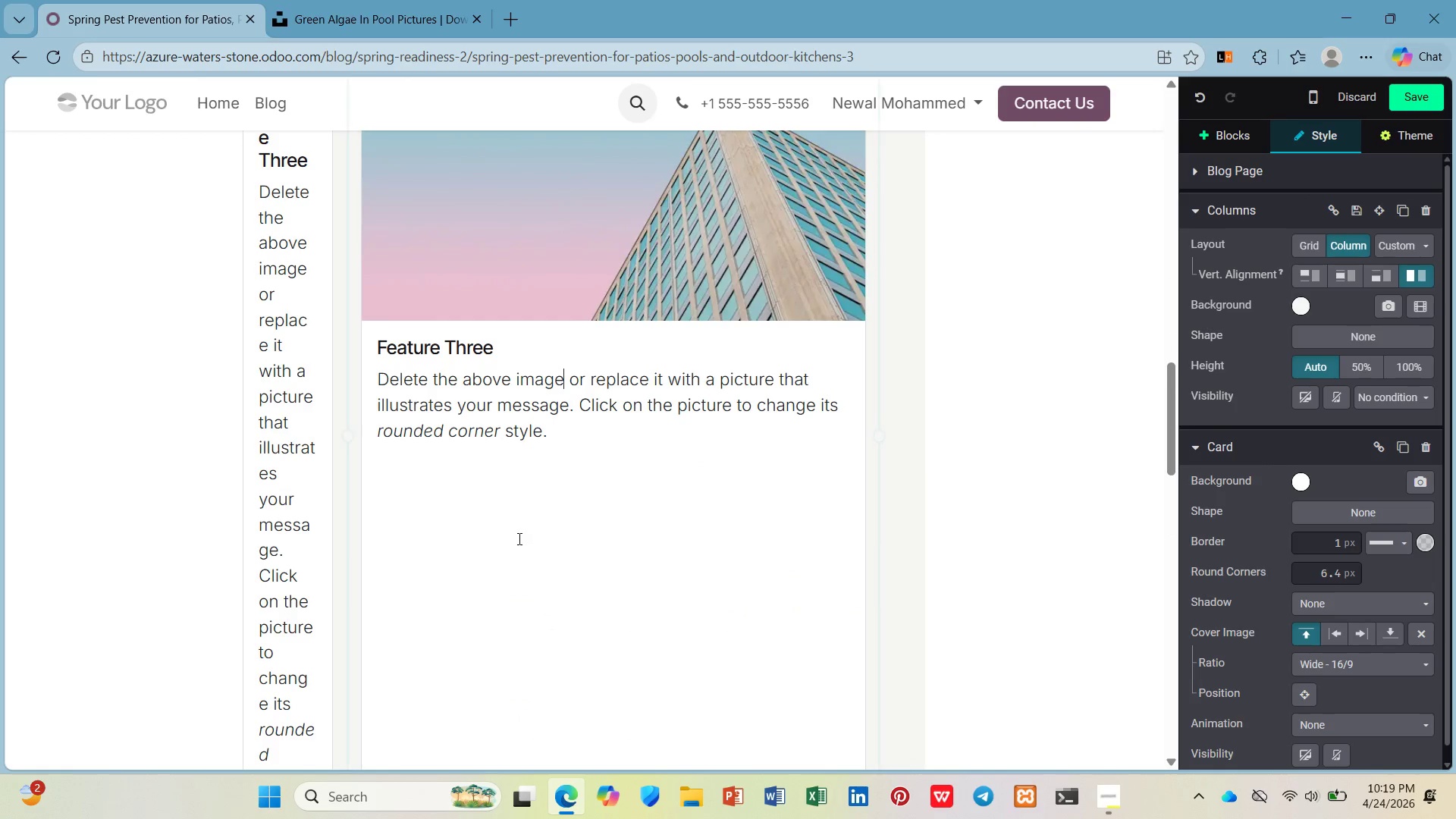 
left_click([517, 538])
 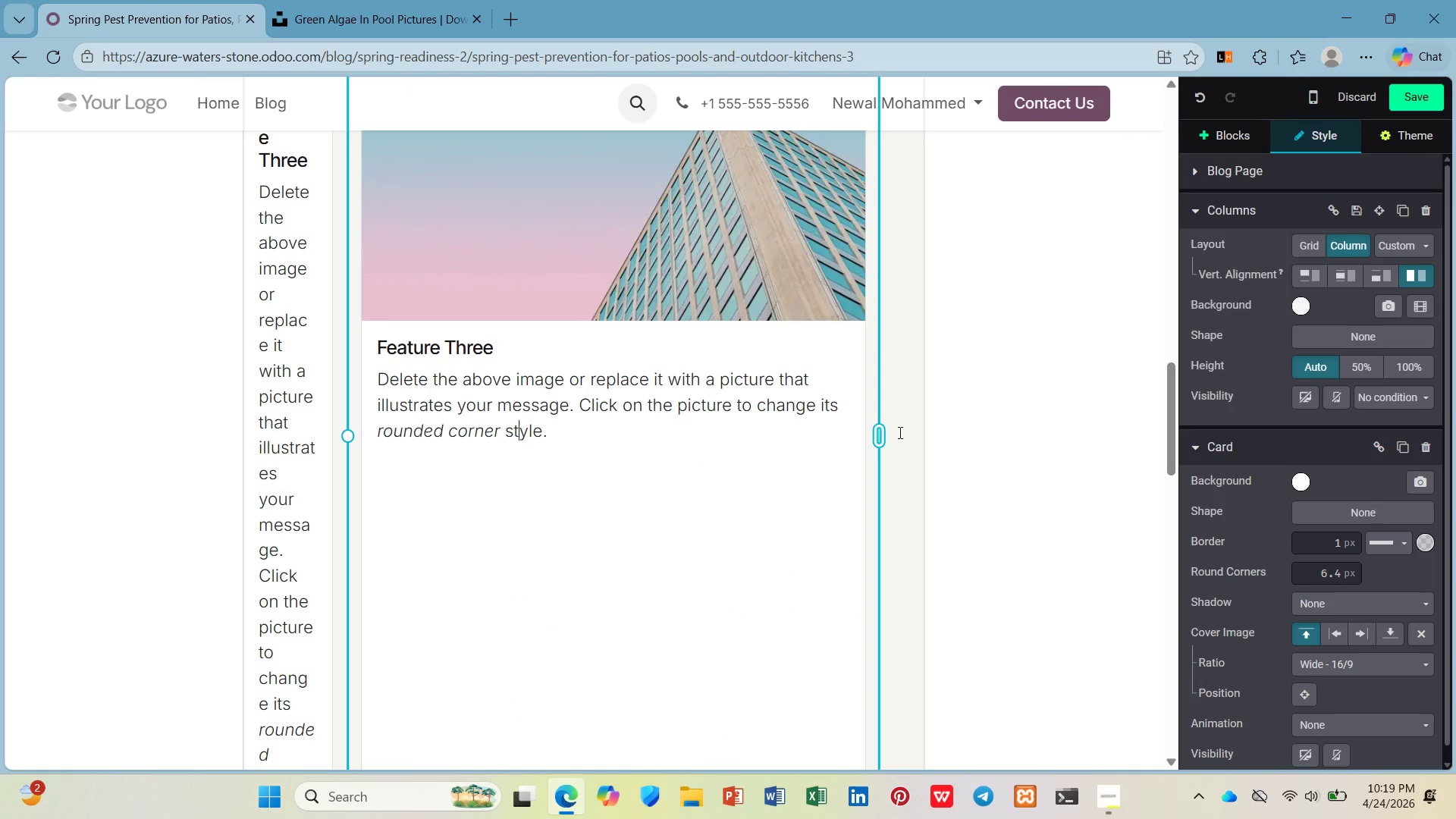 
left_click_drag(start_coordinate=[877, 438], to_coordinate=[924, 435])
 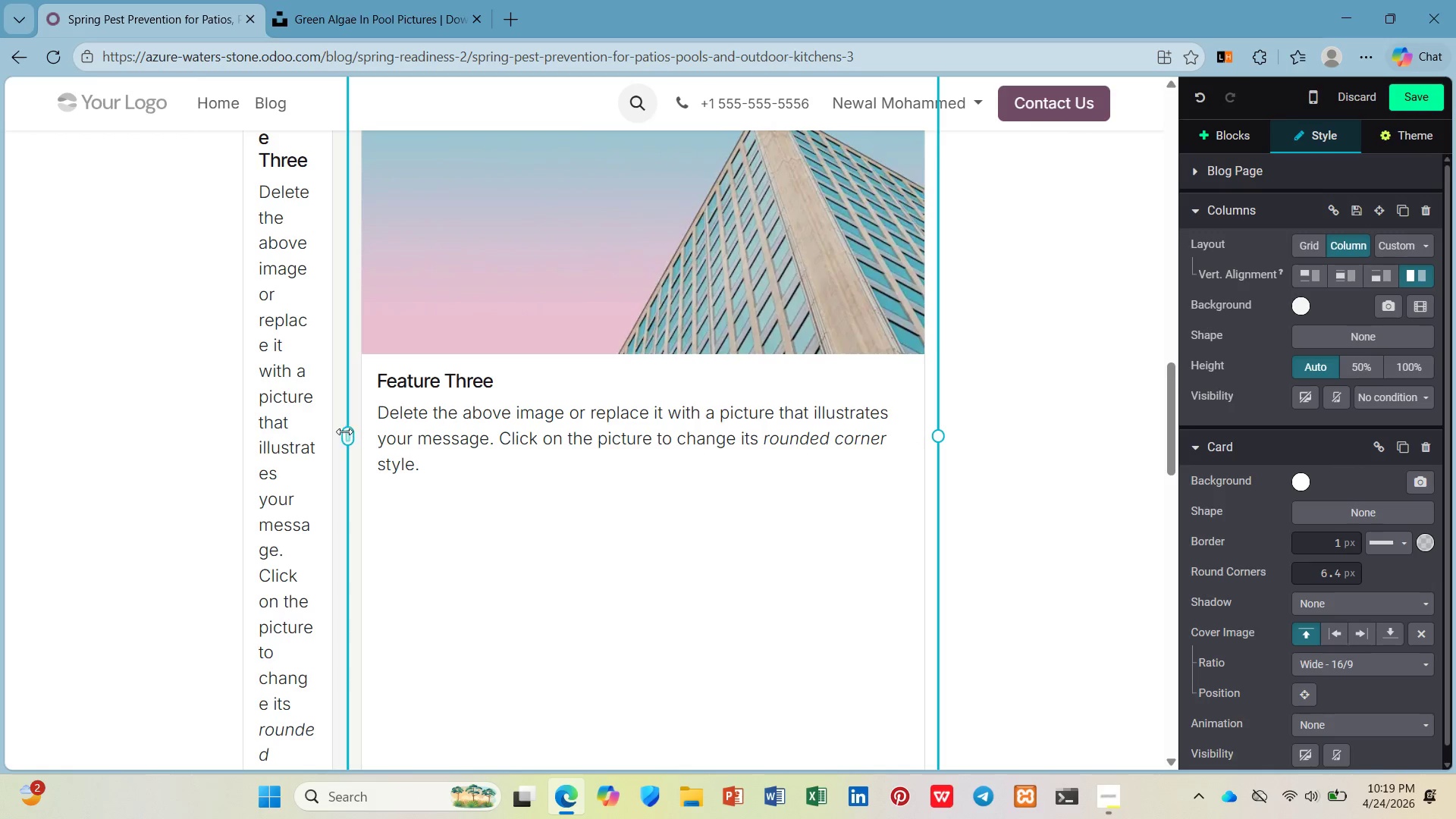 
scroll: coordinate [363, 426], scroll_direction: up, amount: 1.0
 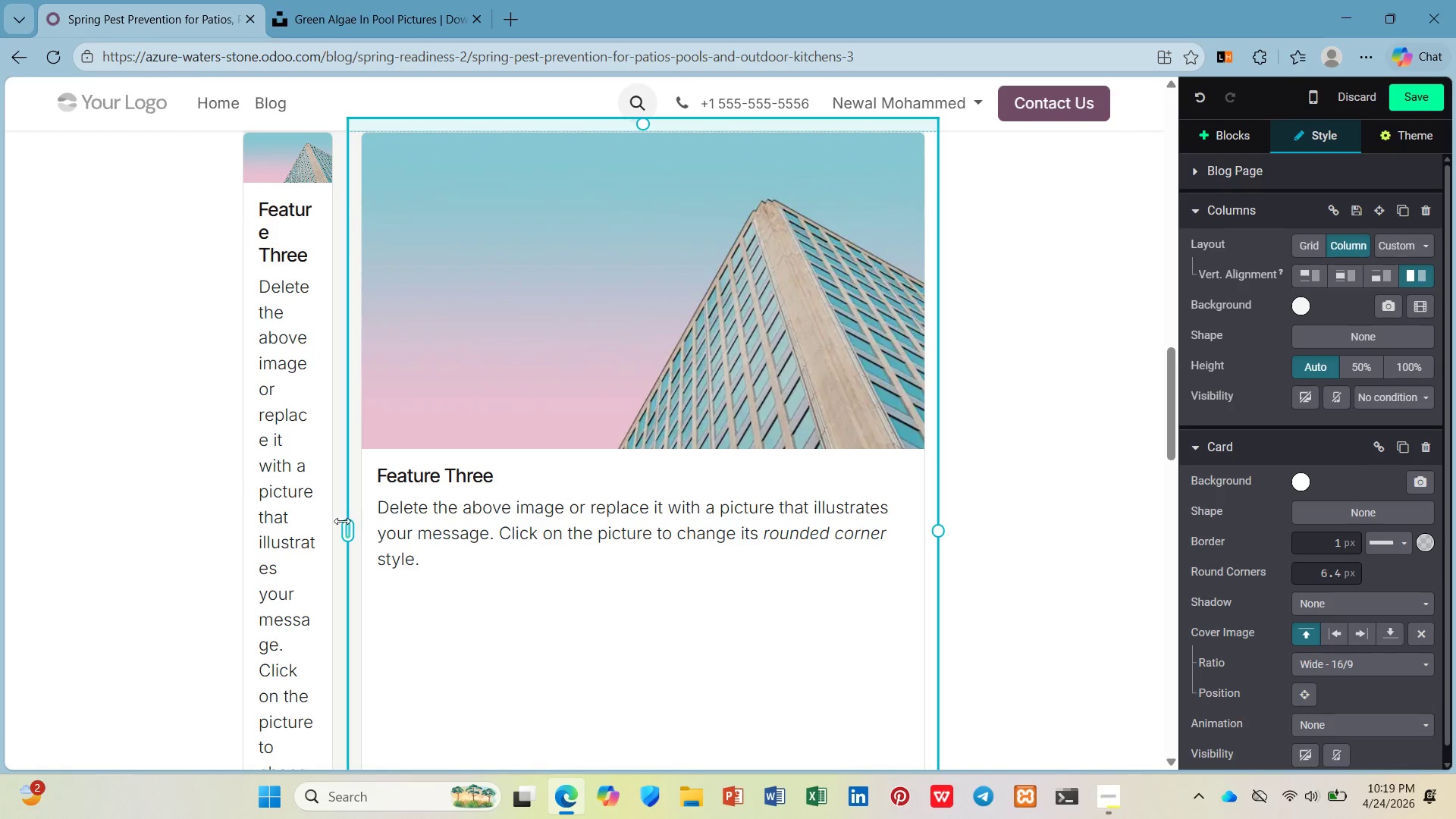 
left_click_drag(start_coordinate=[340, 537], to_coordinate=[370, 541])
 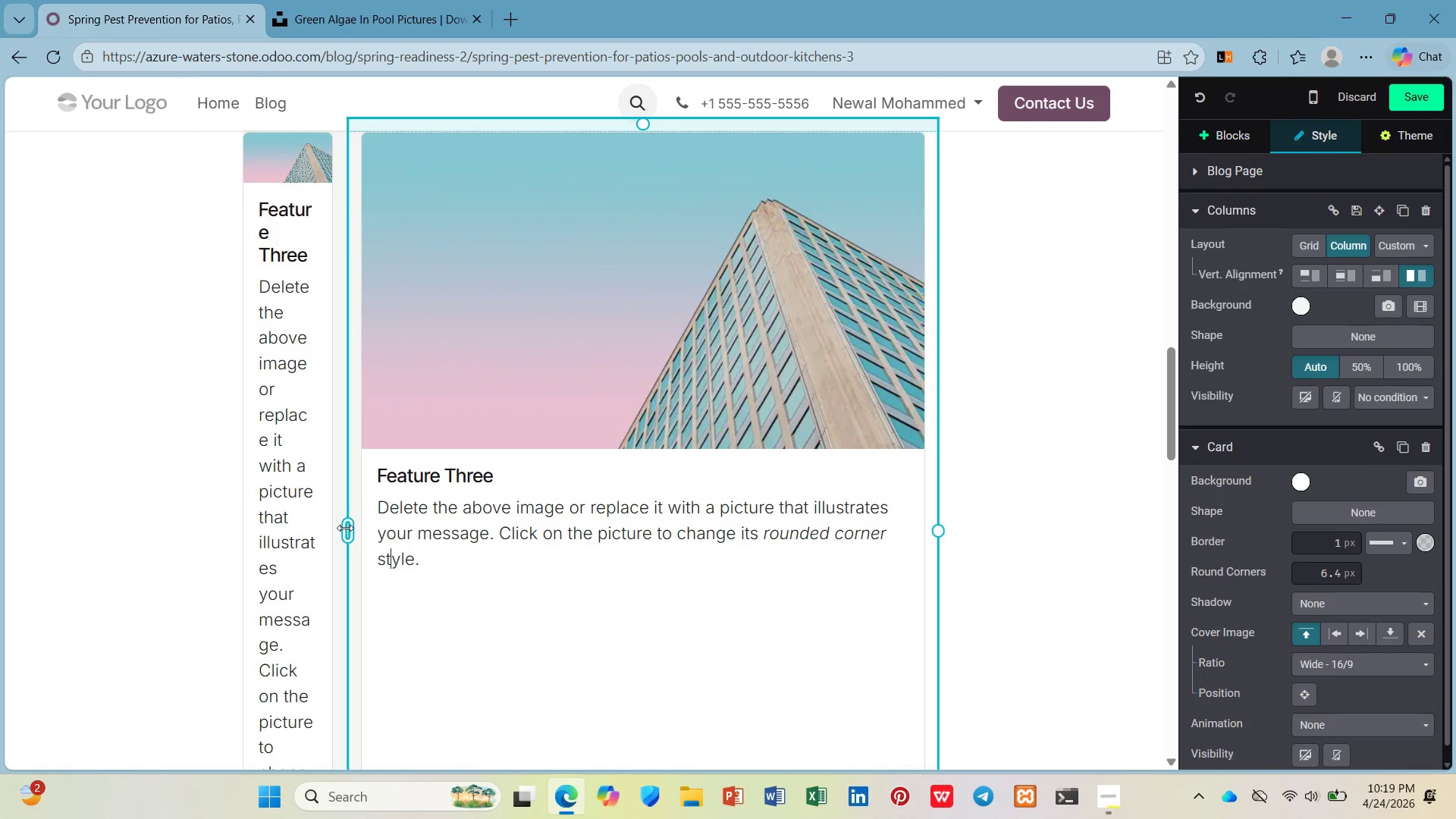 
left_click_drag(start_coordinate=[345, 528], to_coordinate=[597, 530])
 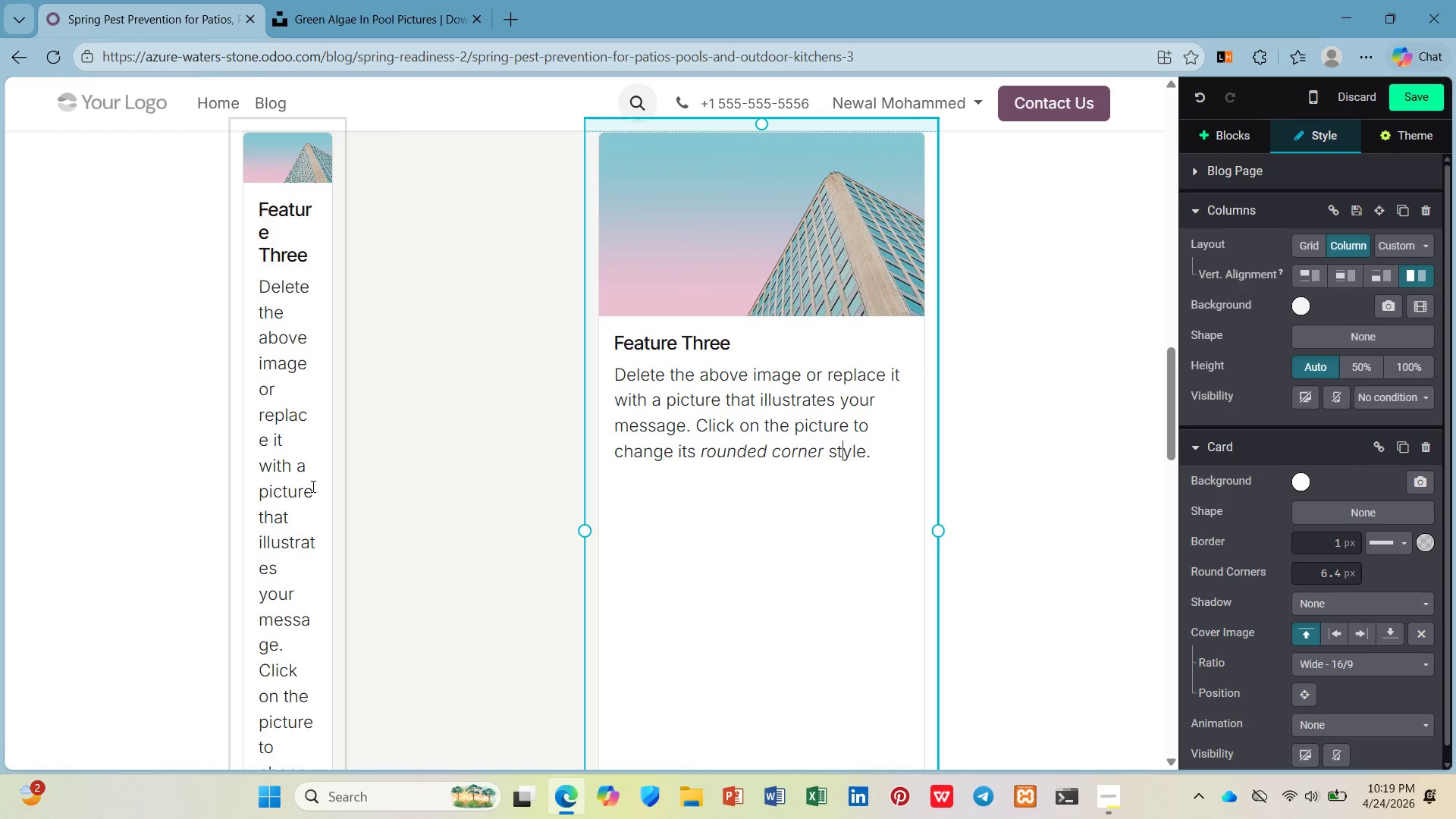 
left_click([300, 487])
 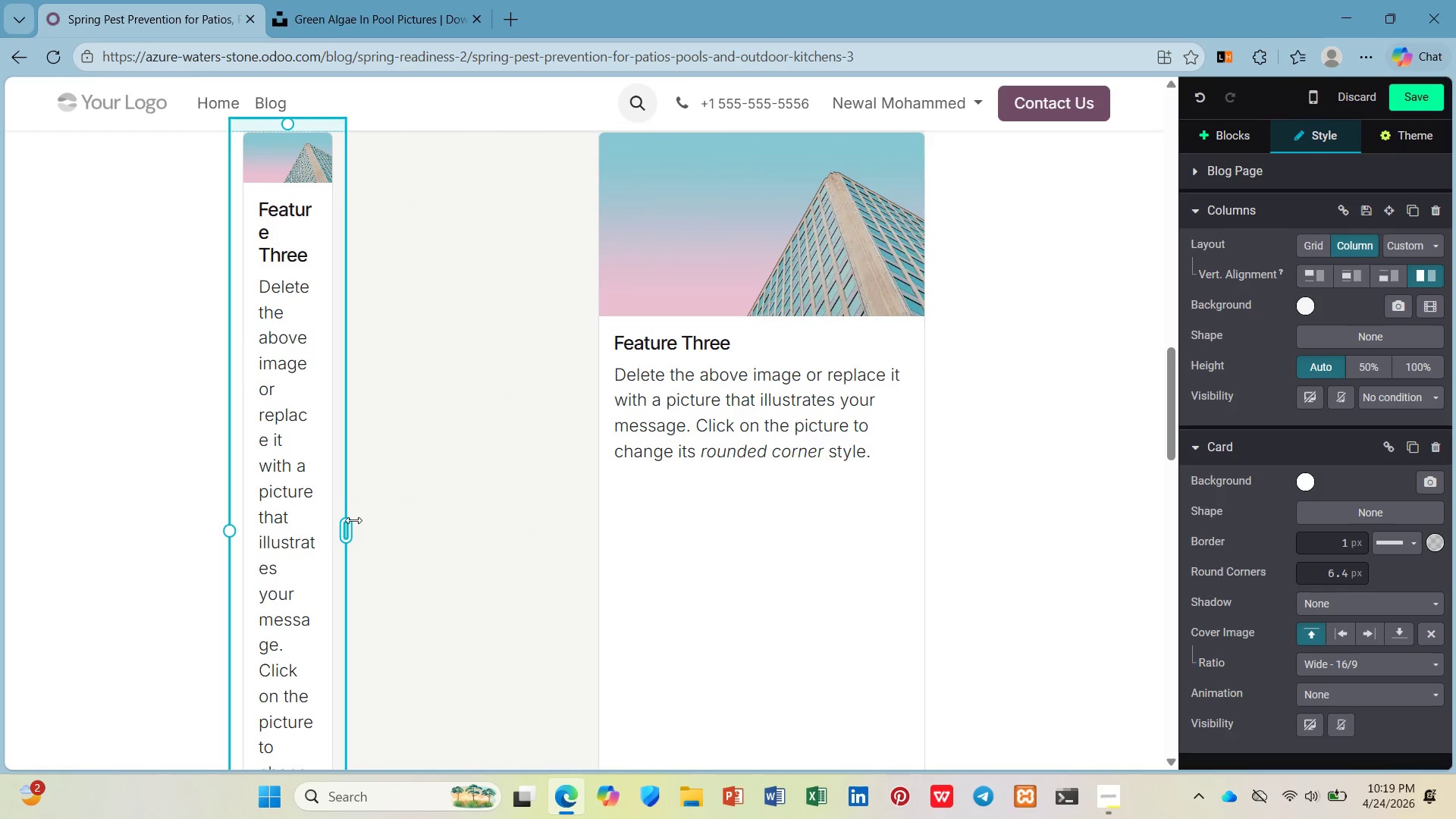 
left_click_drag(start_coordinate=[353, 522], to_coordinate=[349, 537])
 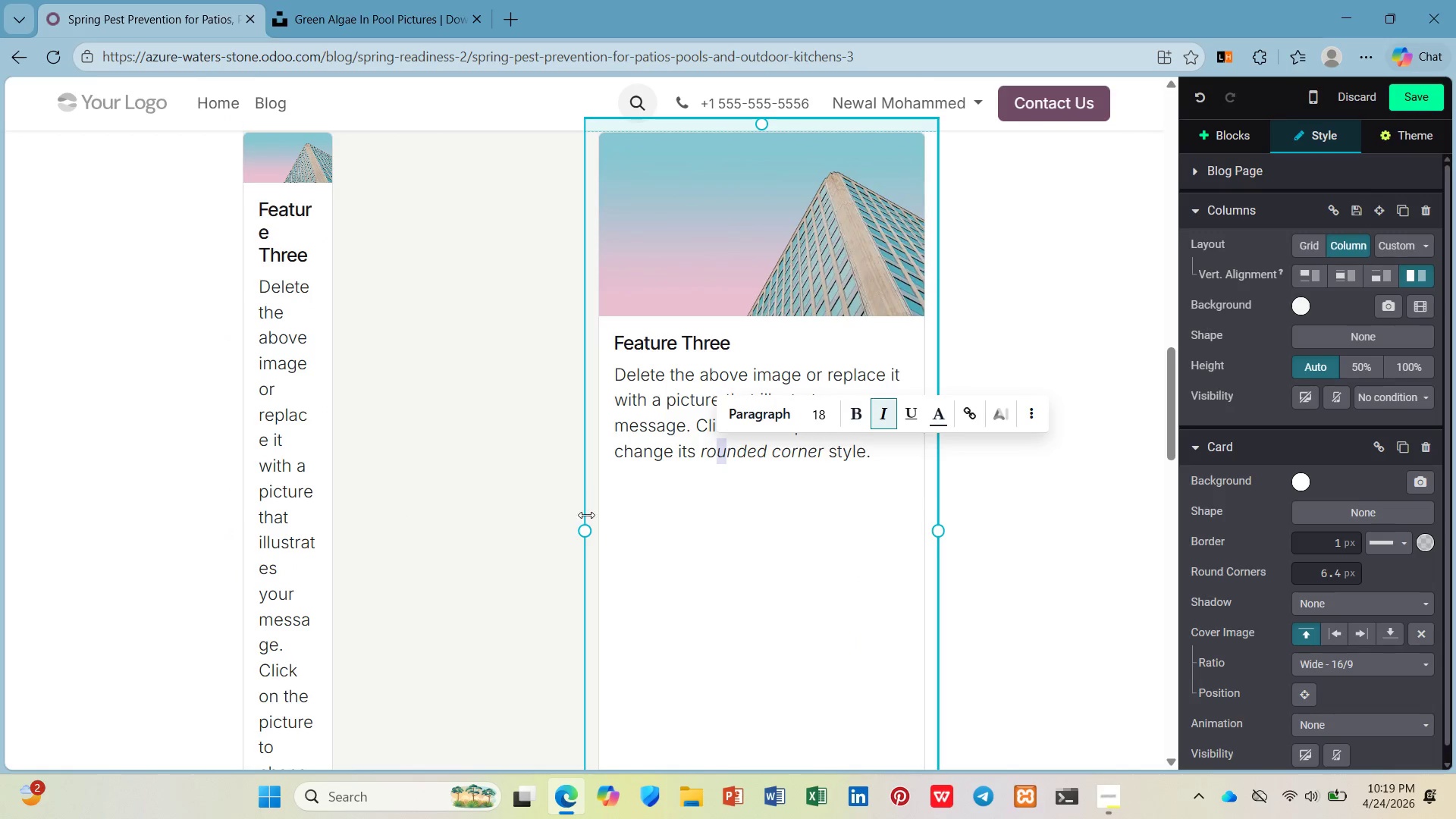 
left_click_drag(start_coordinate=[584, 532], to_coordinate=[538, 535])
 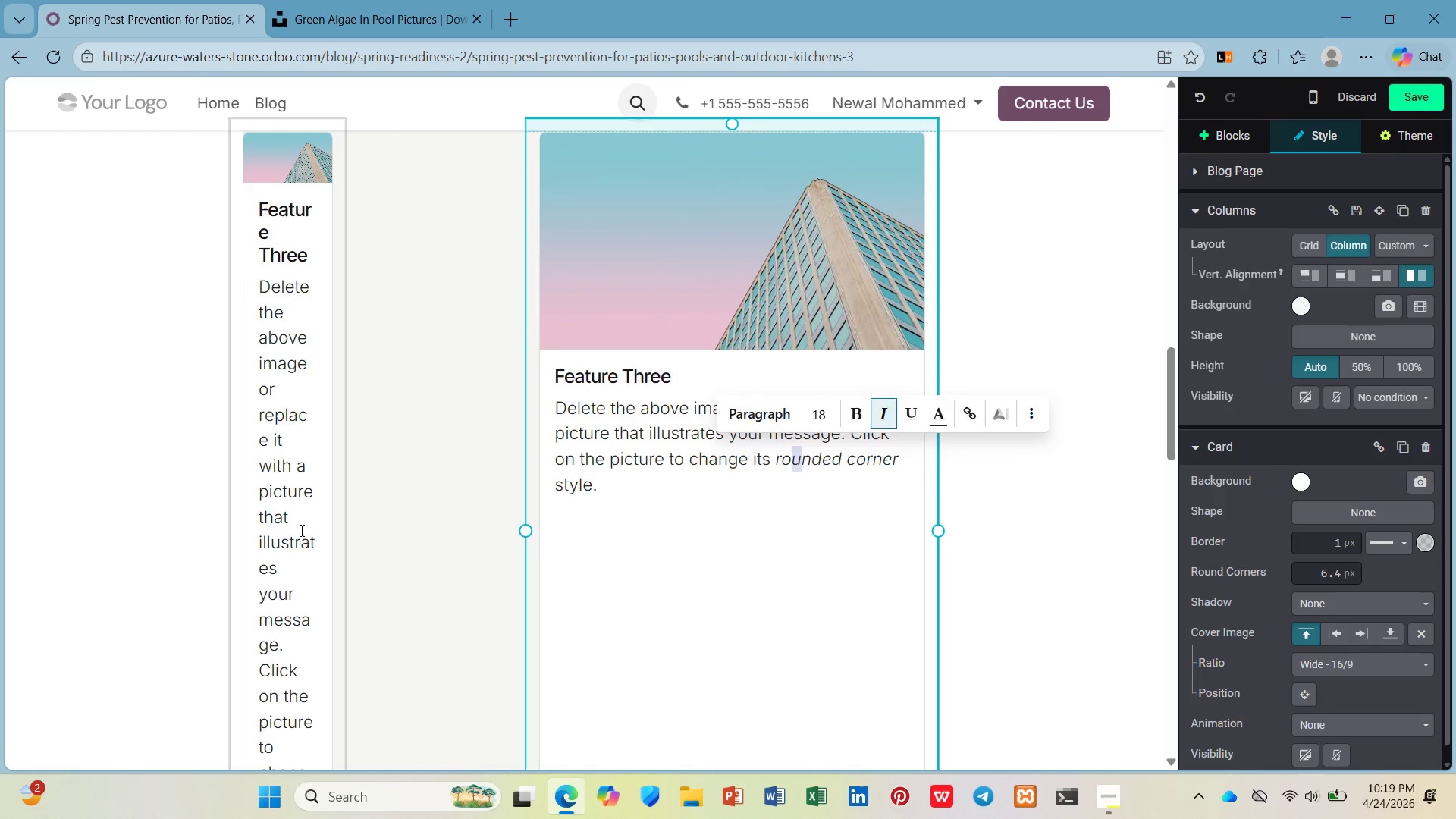 
left_click([299, 530])
 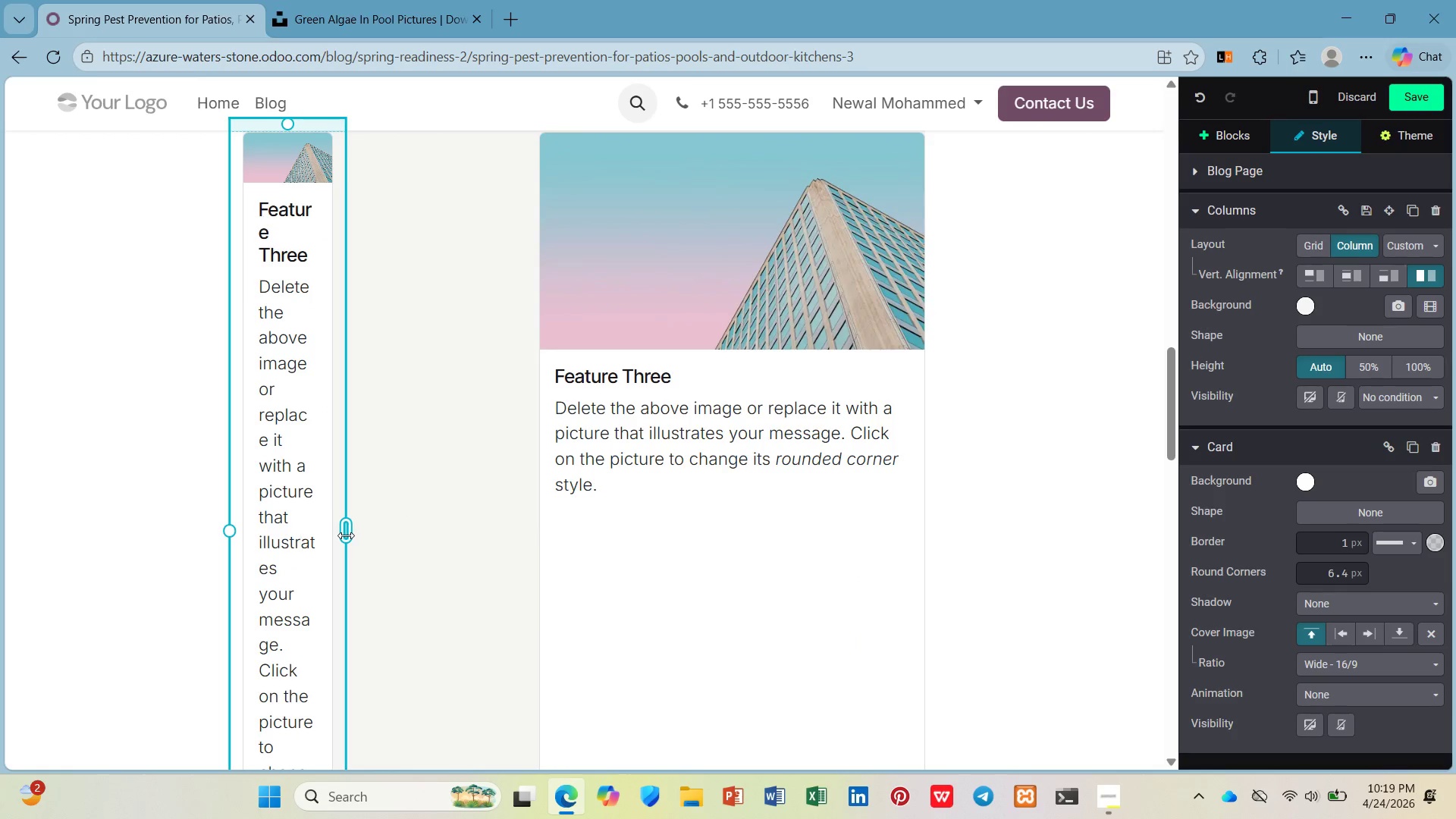 
left_click_drag(start_coordinate=[346, 535], to_coordinate=[479, 539])
 